 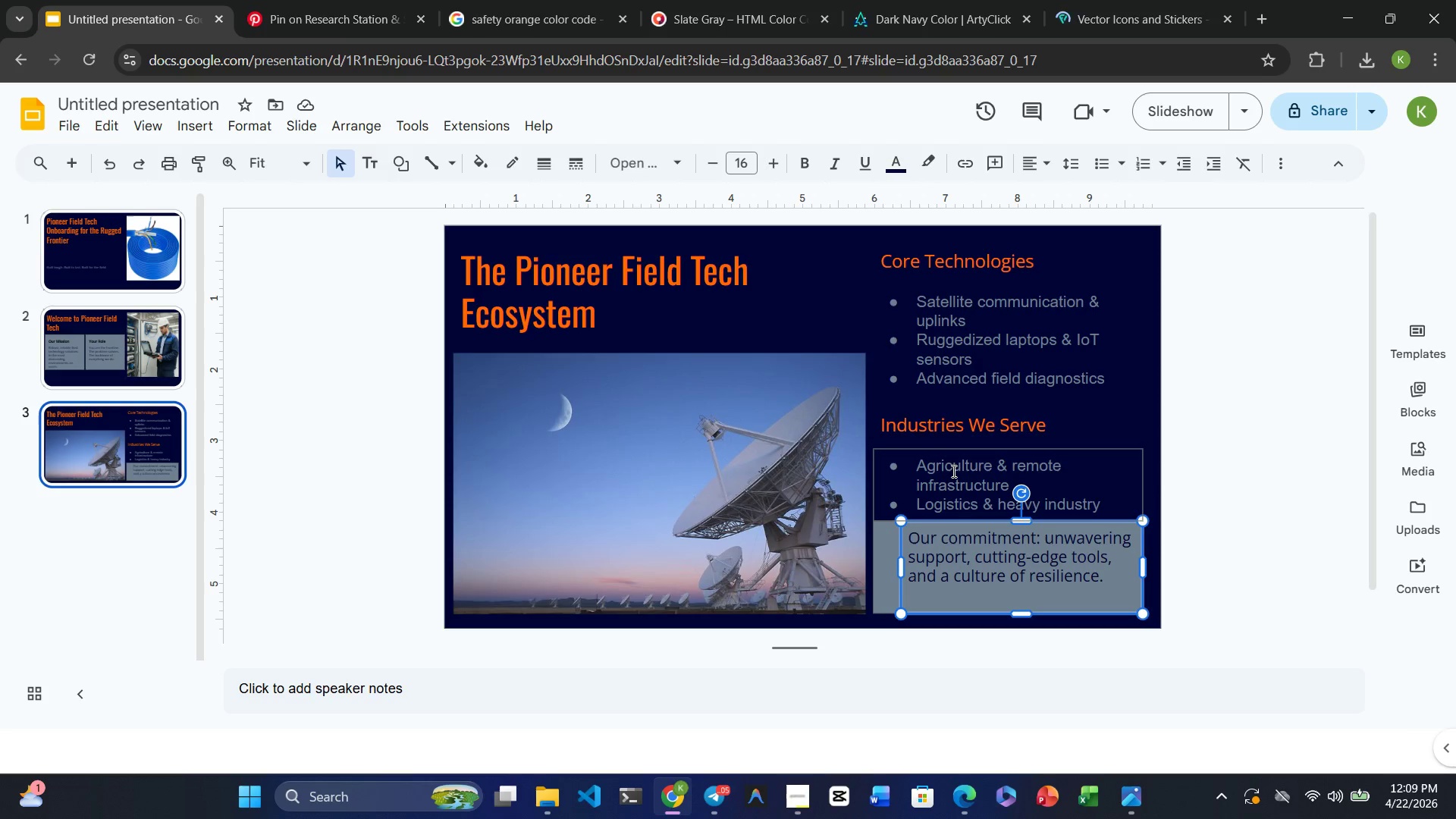 
left_click([1028, 354])
 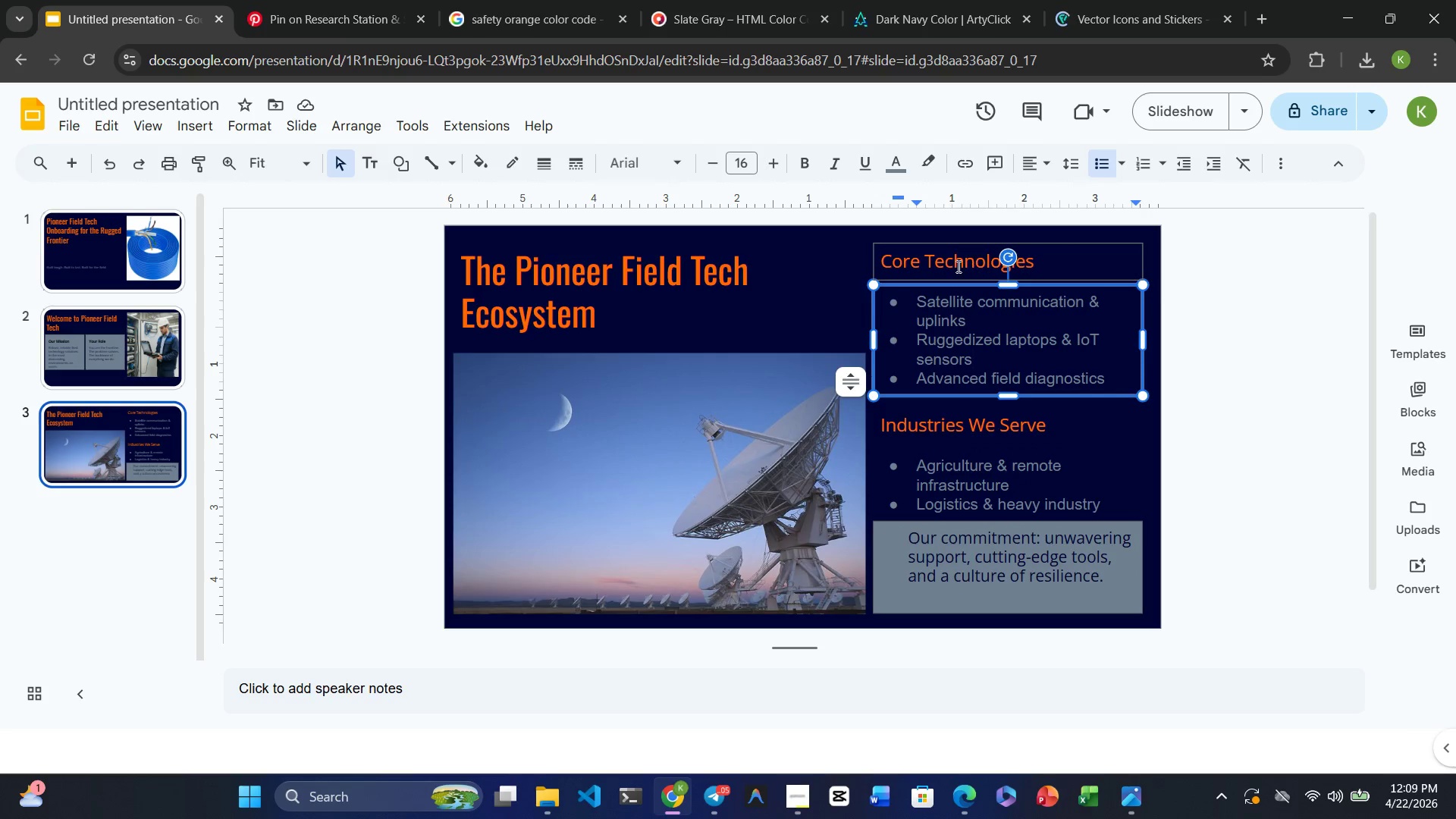 
left_click([953, 267])
 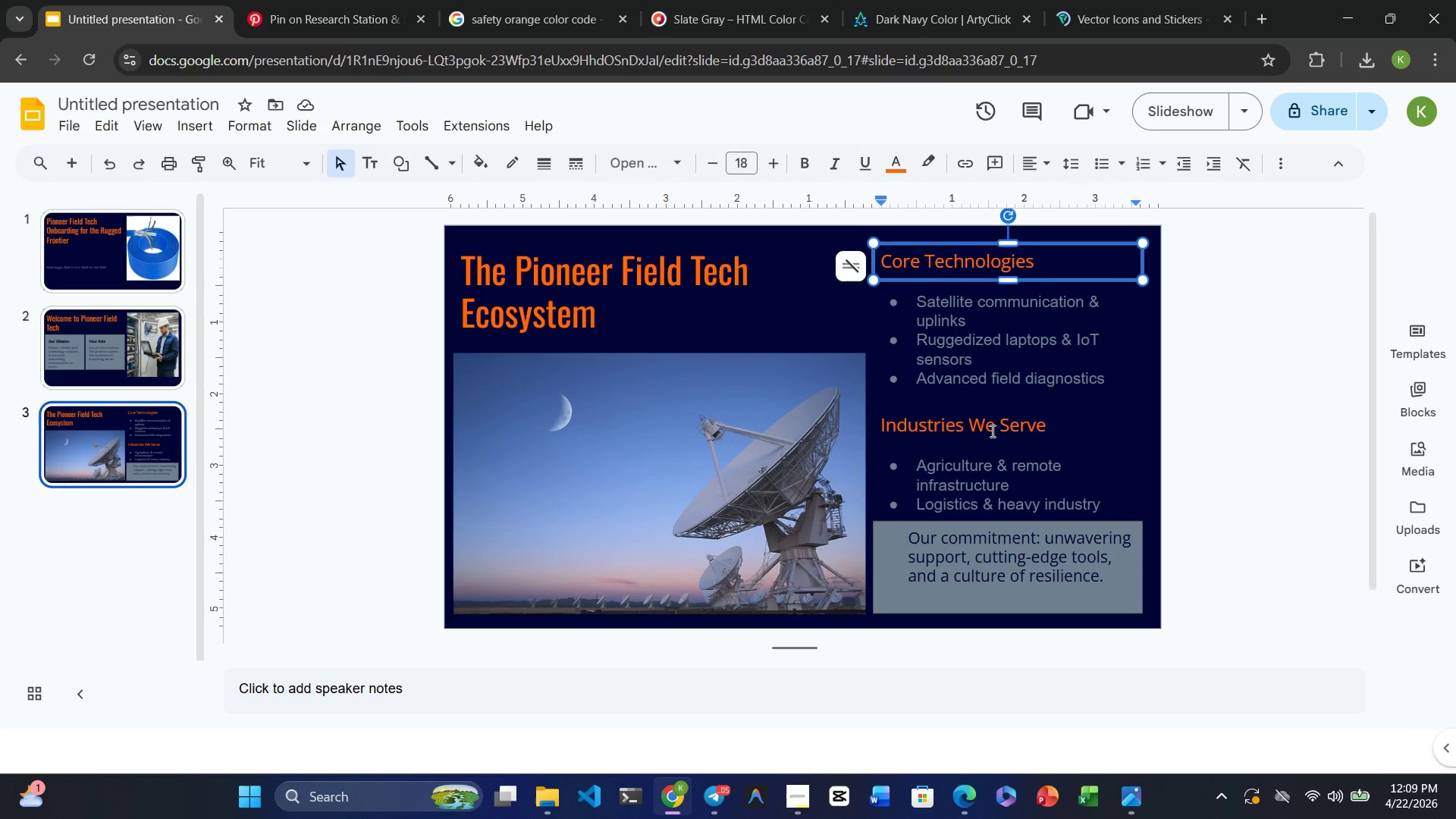 
left_click([991, 431])
 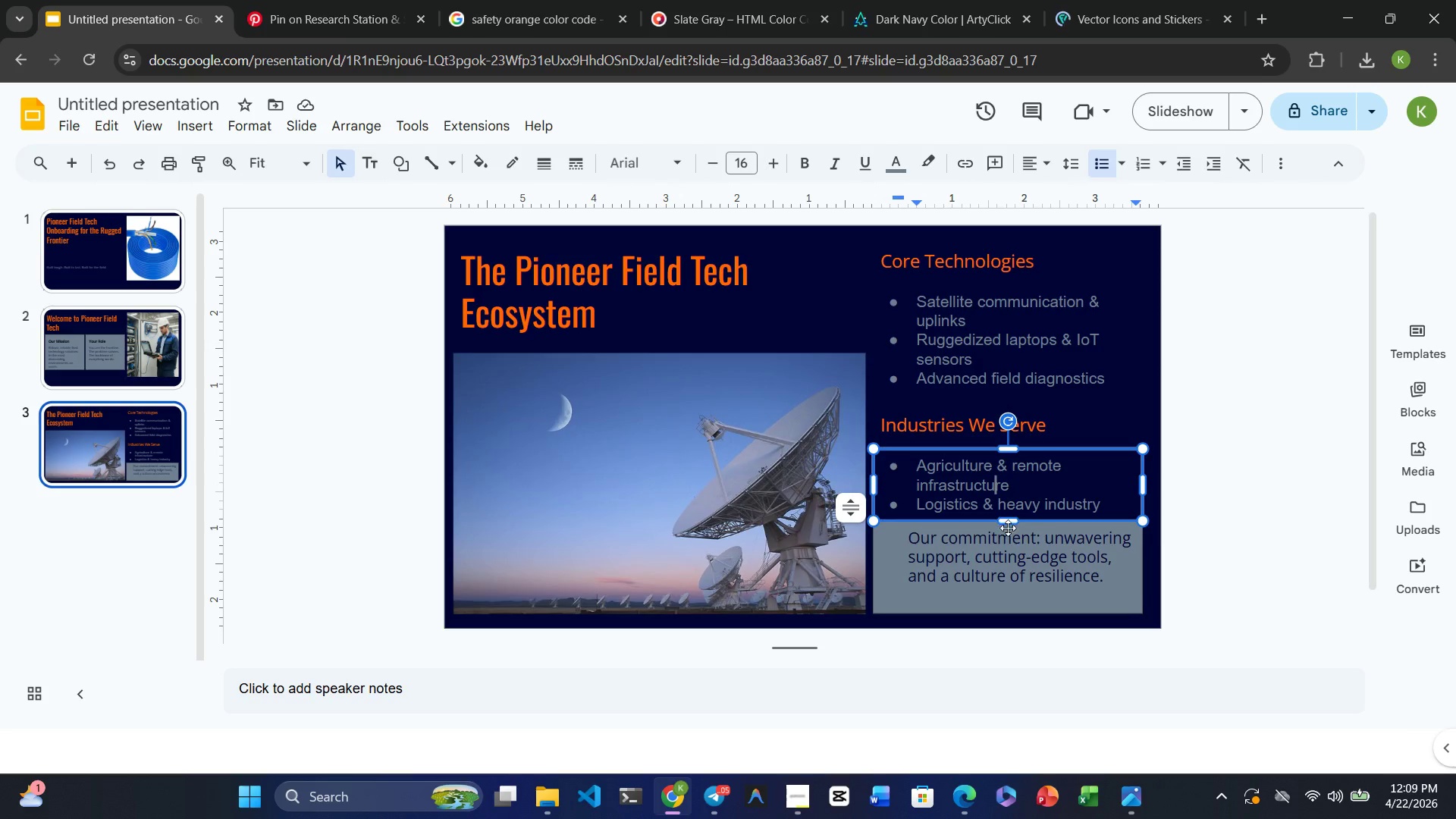 
left_click([997, 551])
 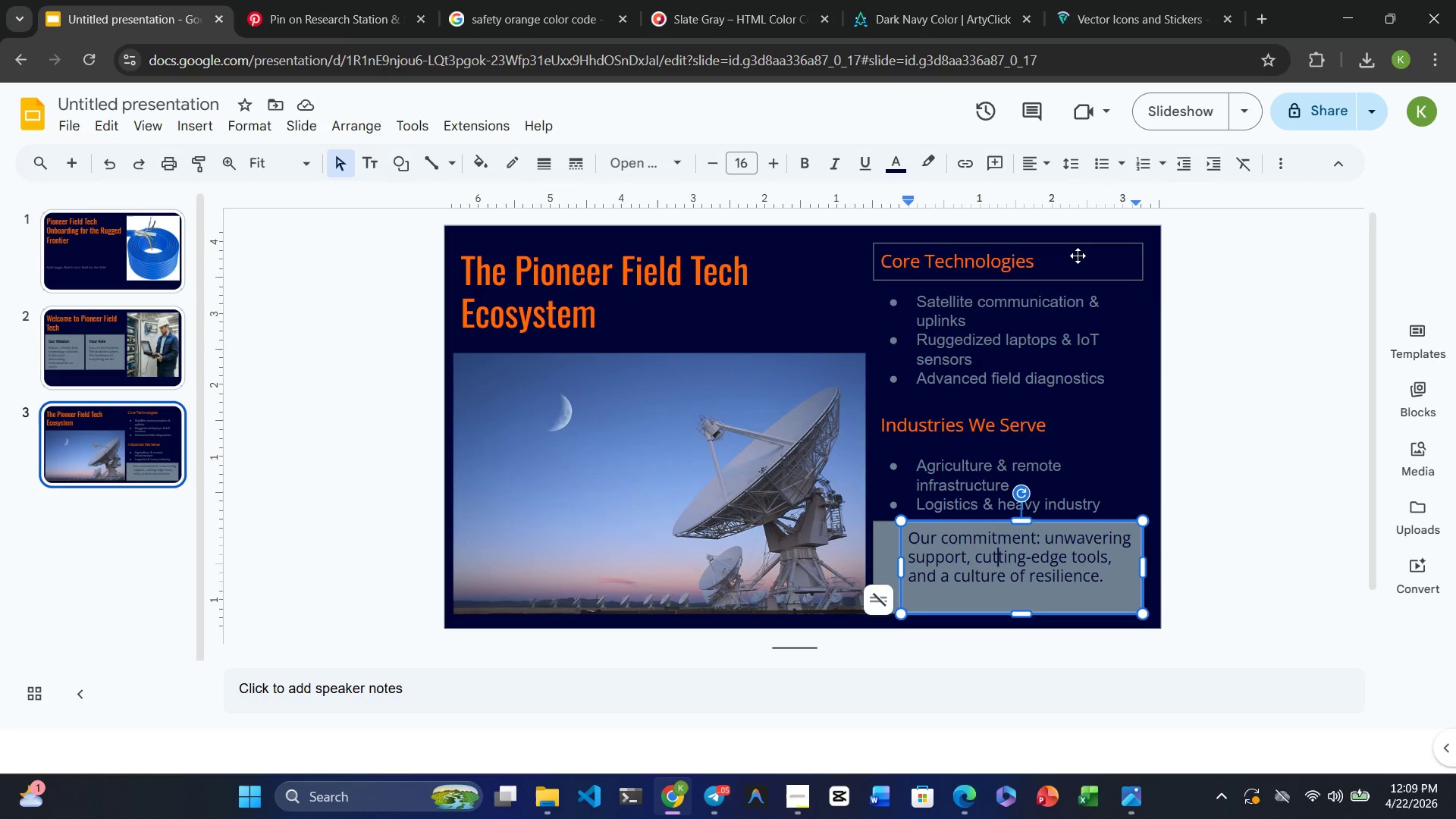 
left_click([1078, 253])
 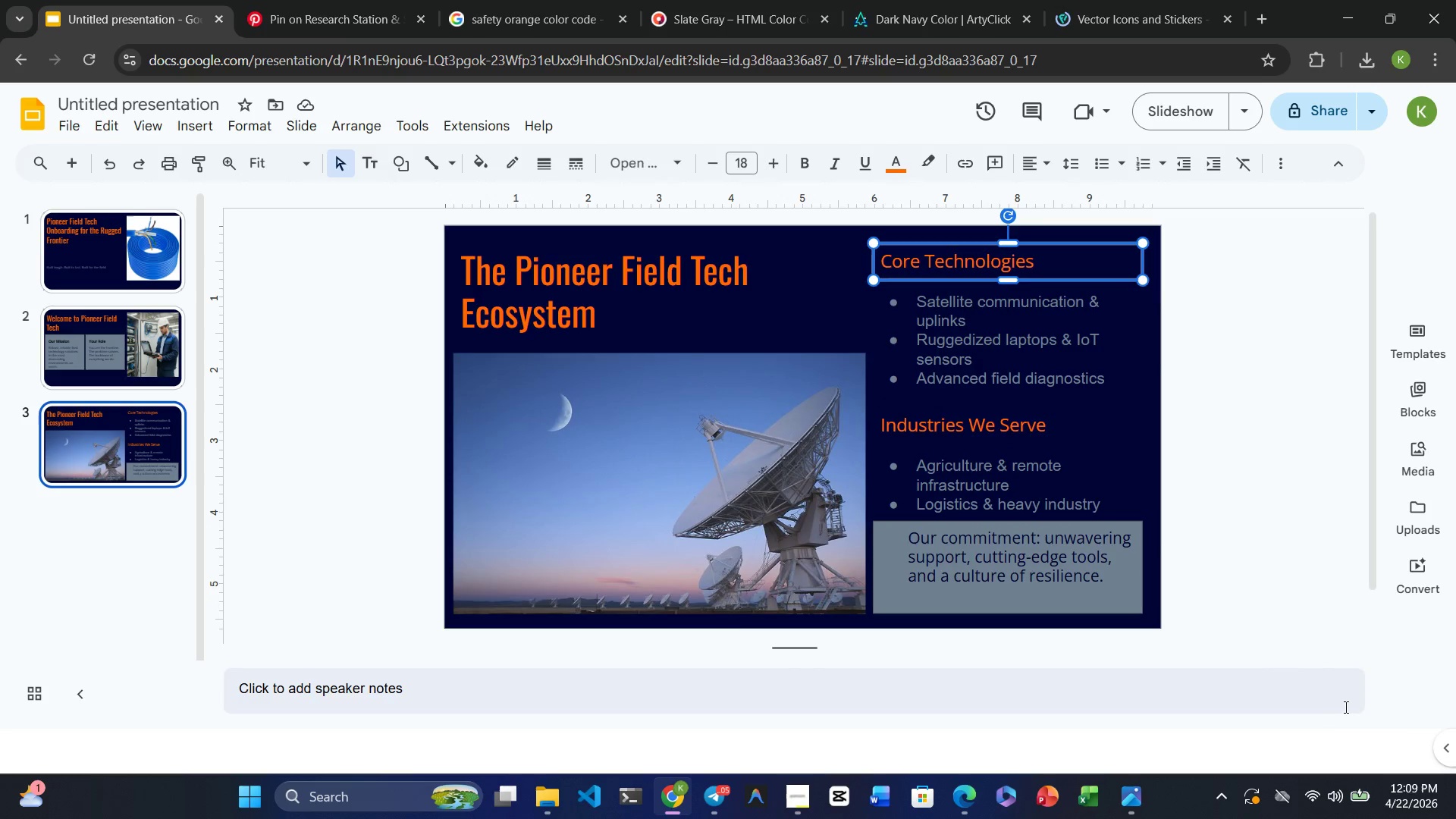 
wait(8.41)
 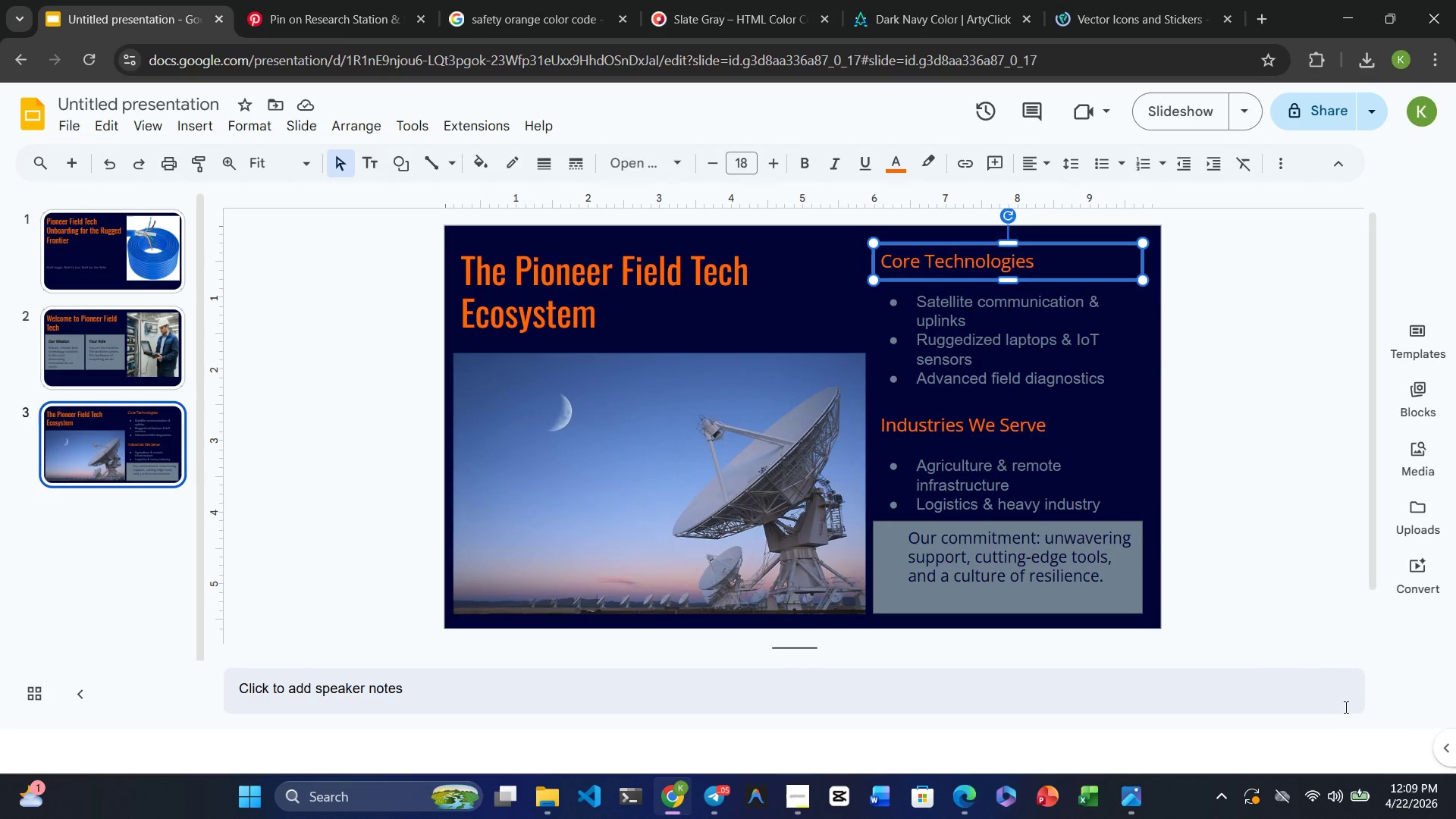 
left_click([959, 597])
 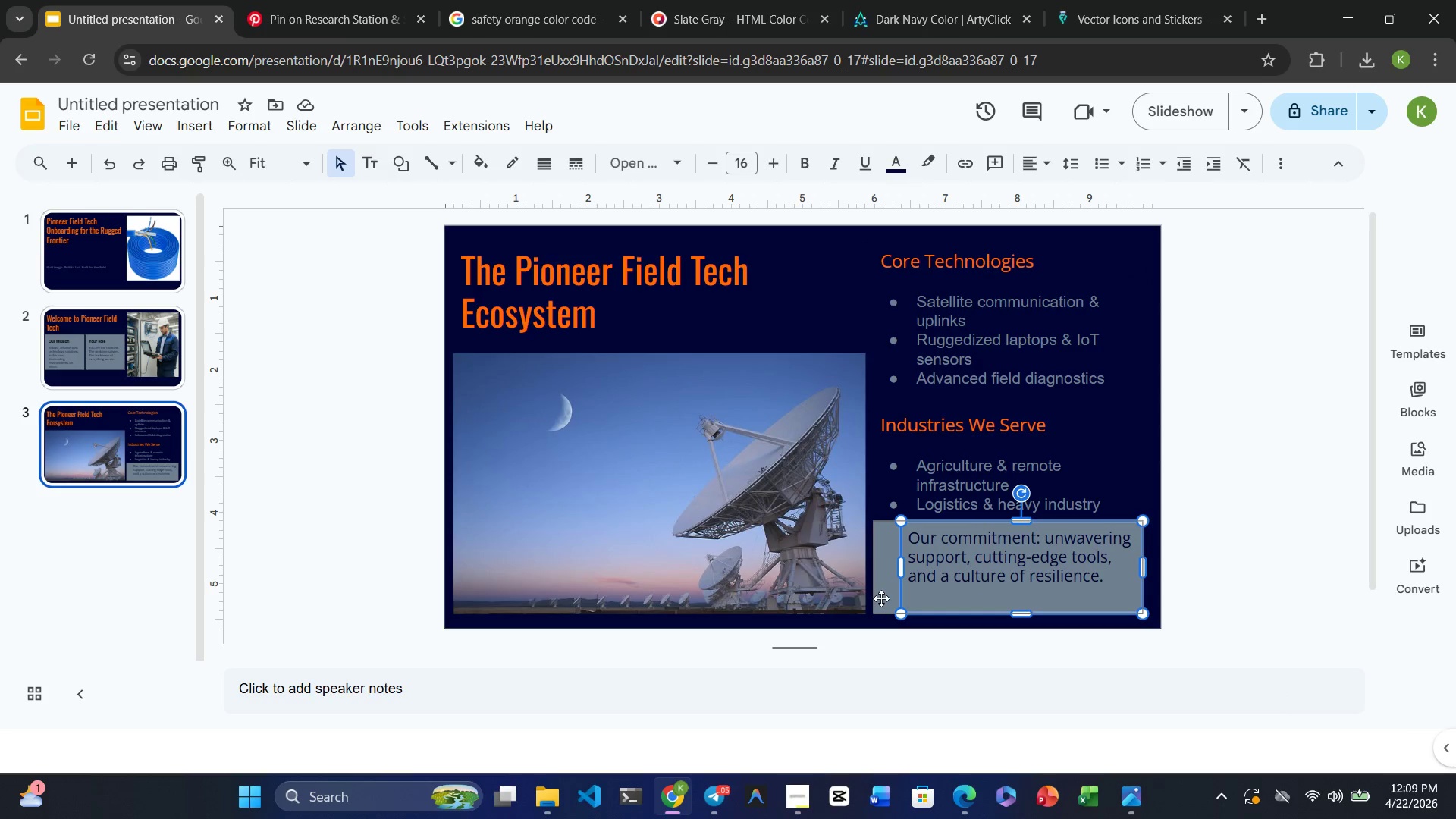 
hold_key(key=ControlRight, duration=0.66)
left_click([881, 598])
 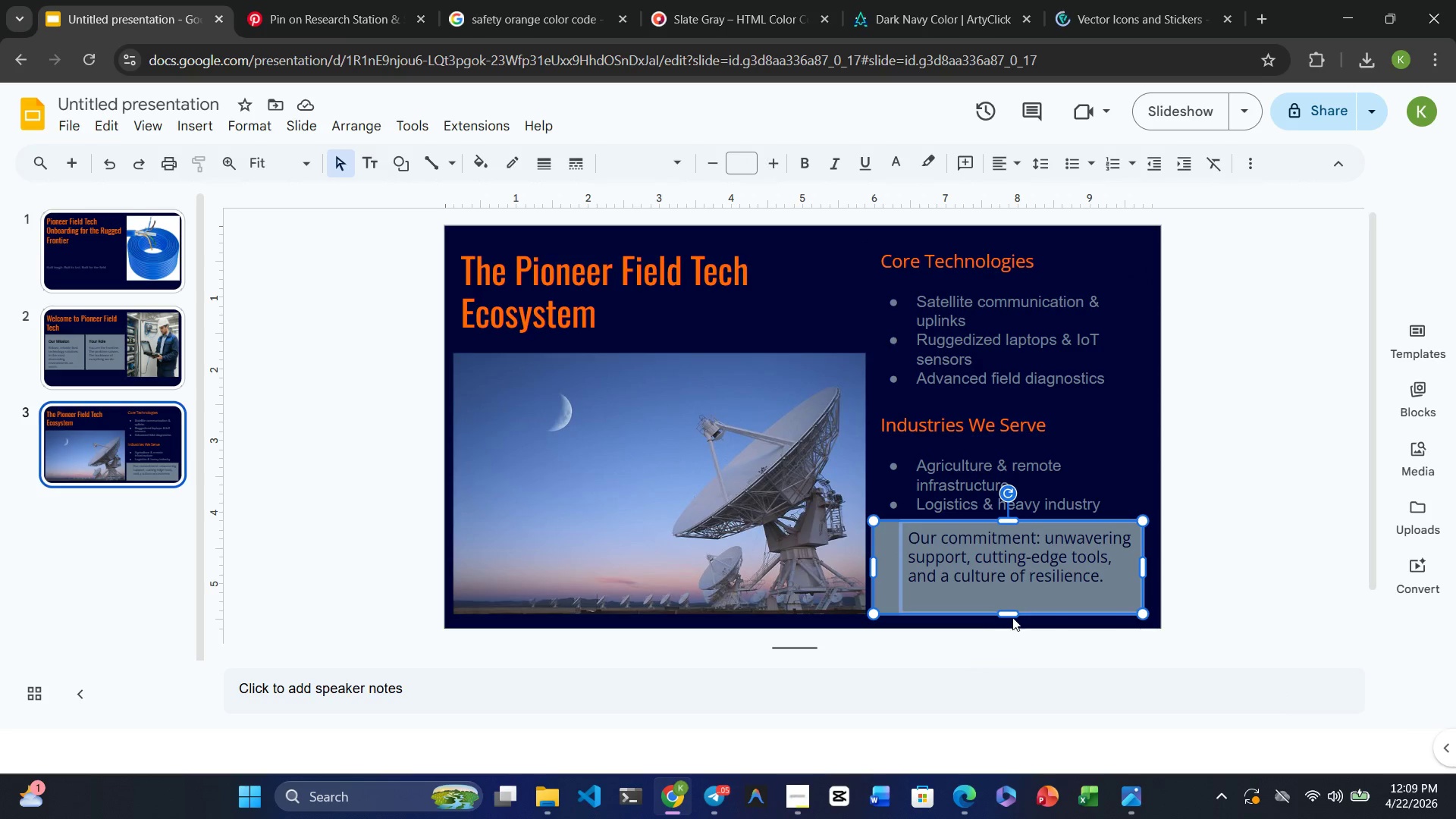 
left_click_drag(start_coordinate=[1012, 615], to_coordinate=[1011, 611])
 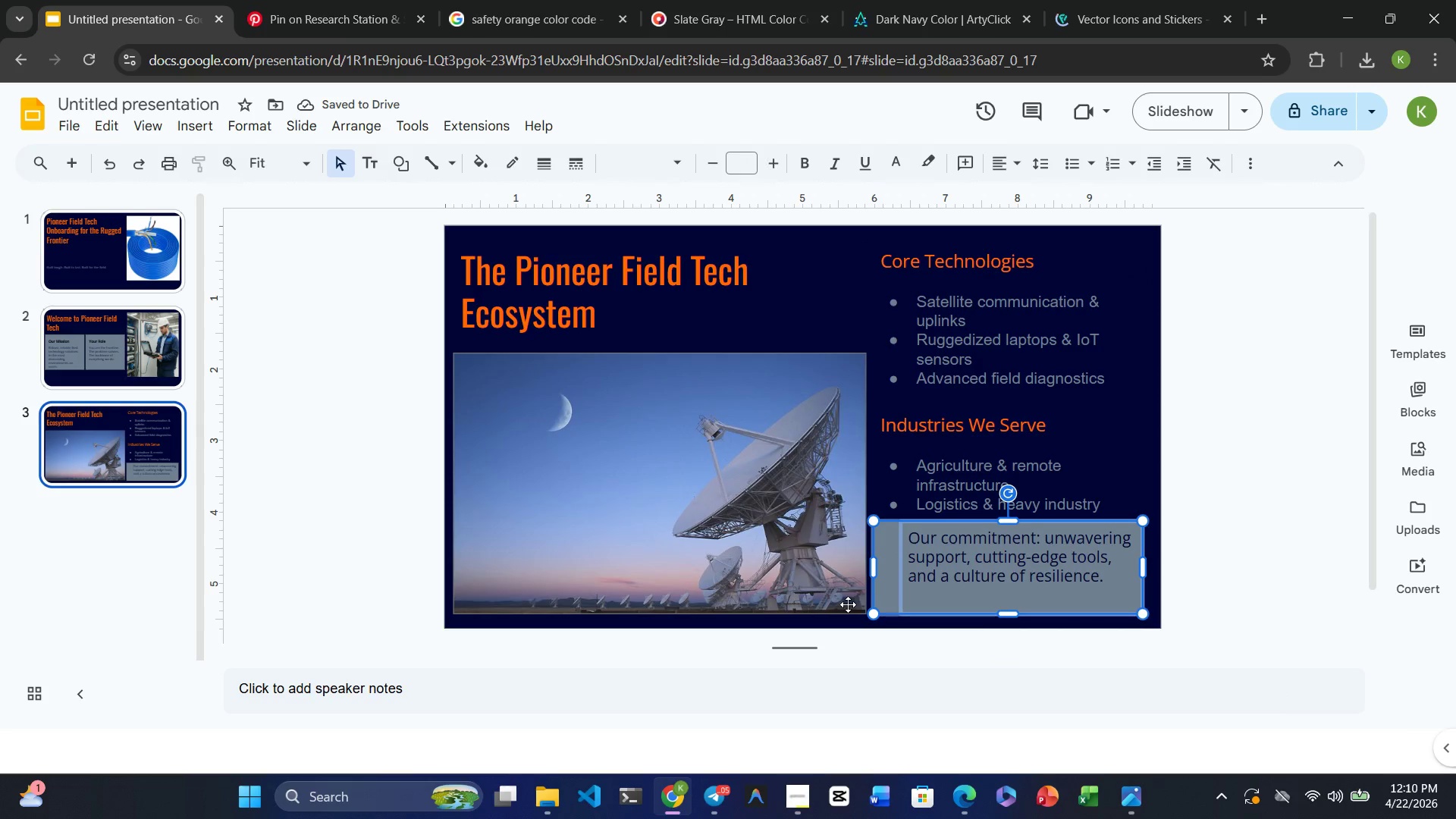 
left_click([833, 592])
 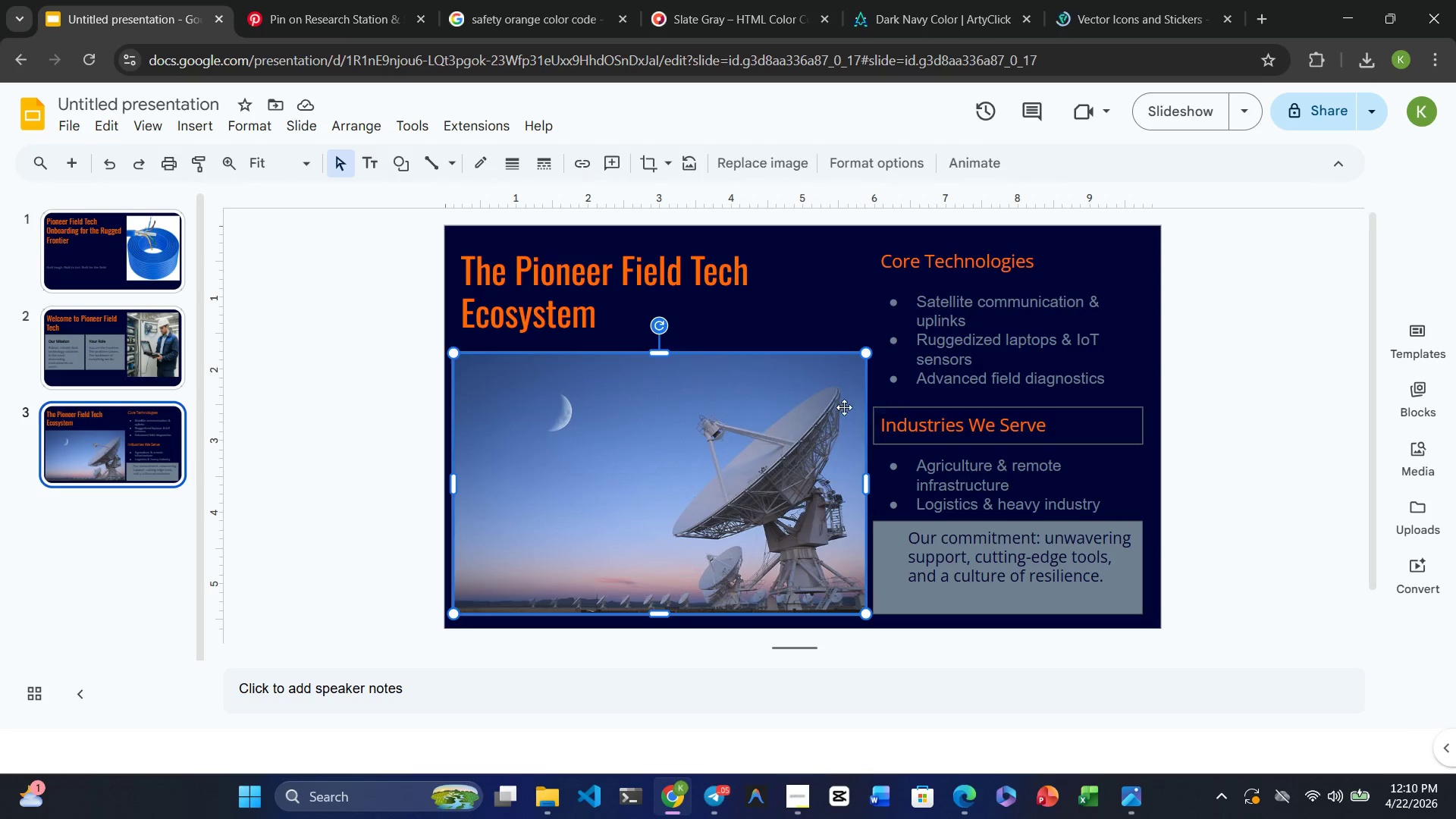 
left_click([803, 316])
 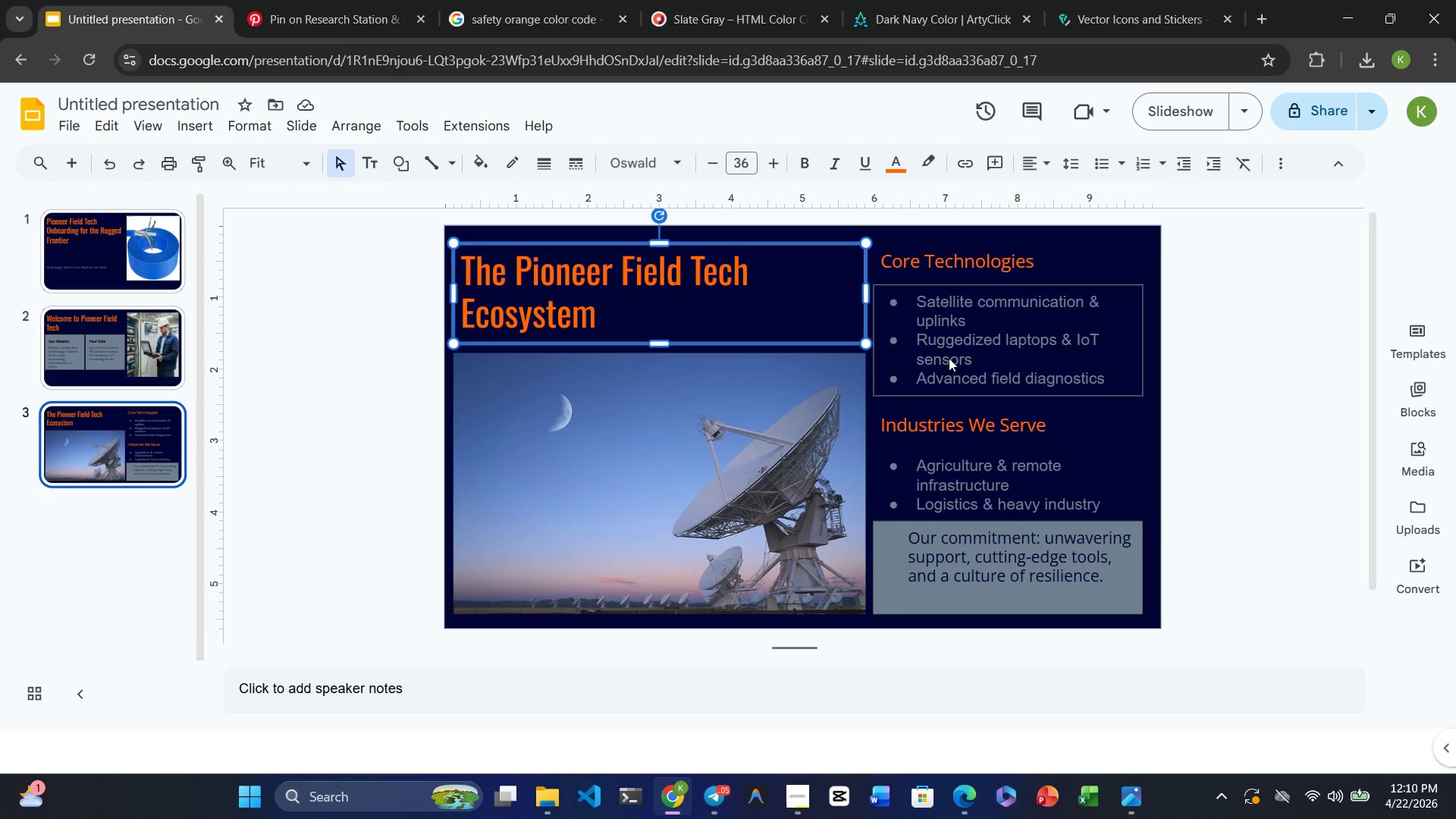 
left_click([957, 331])
 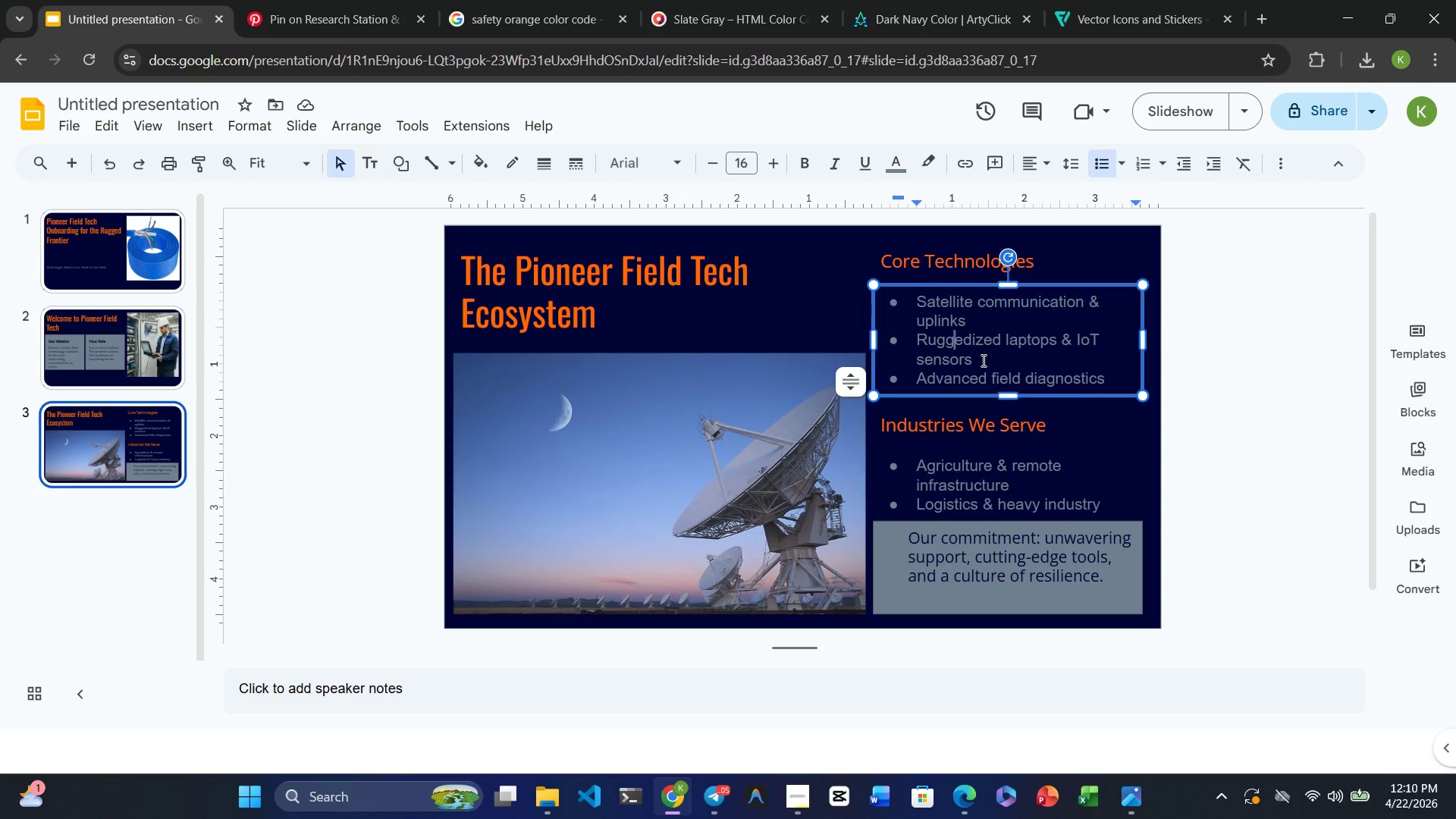 
wait(12.09)
 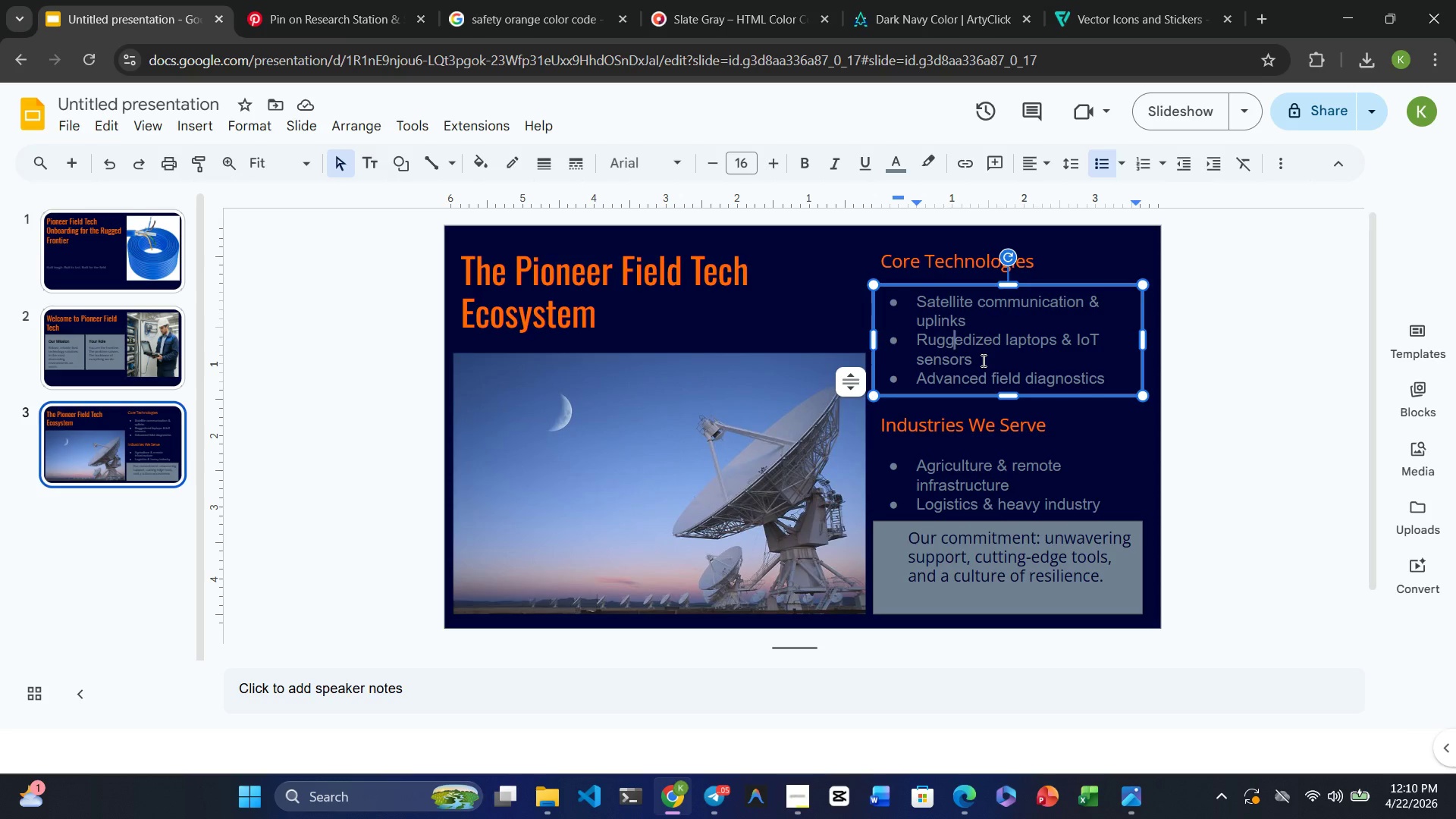 
left_click([1152, 24])
 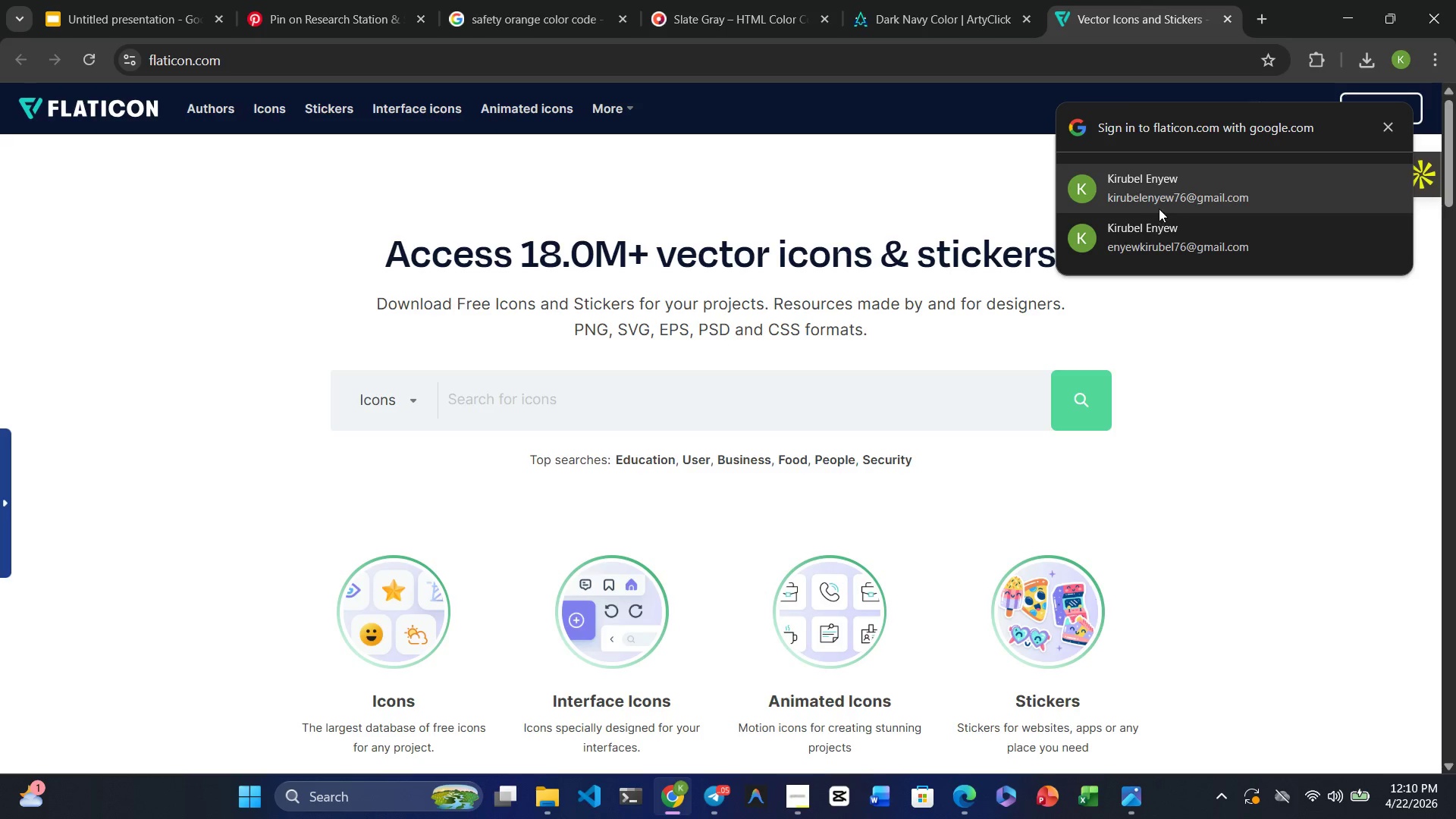 
left_click([1159, 200])
 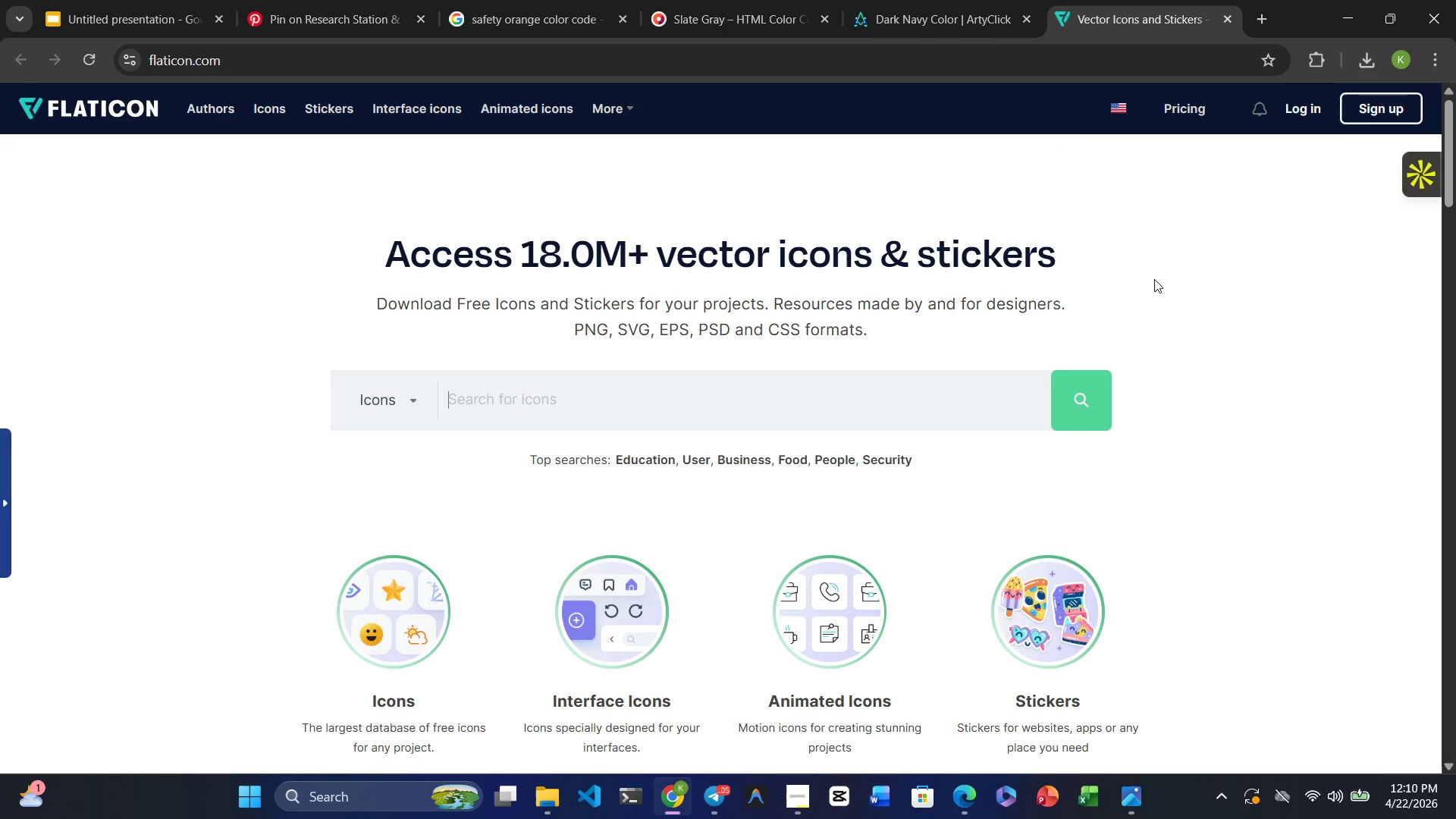 
left_click([803, 388])
 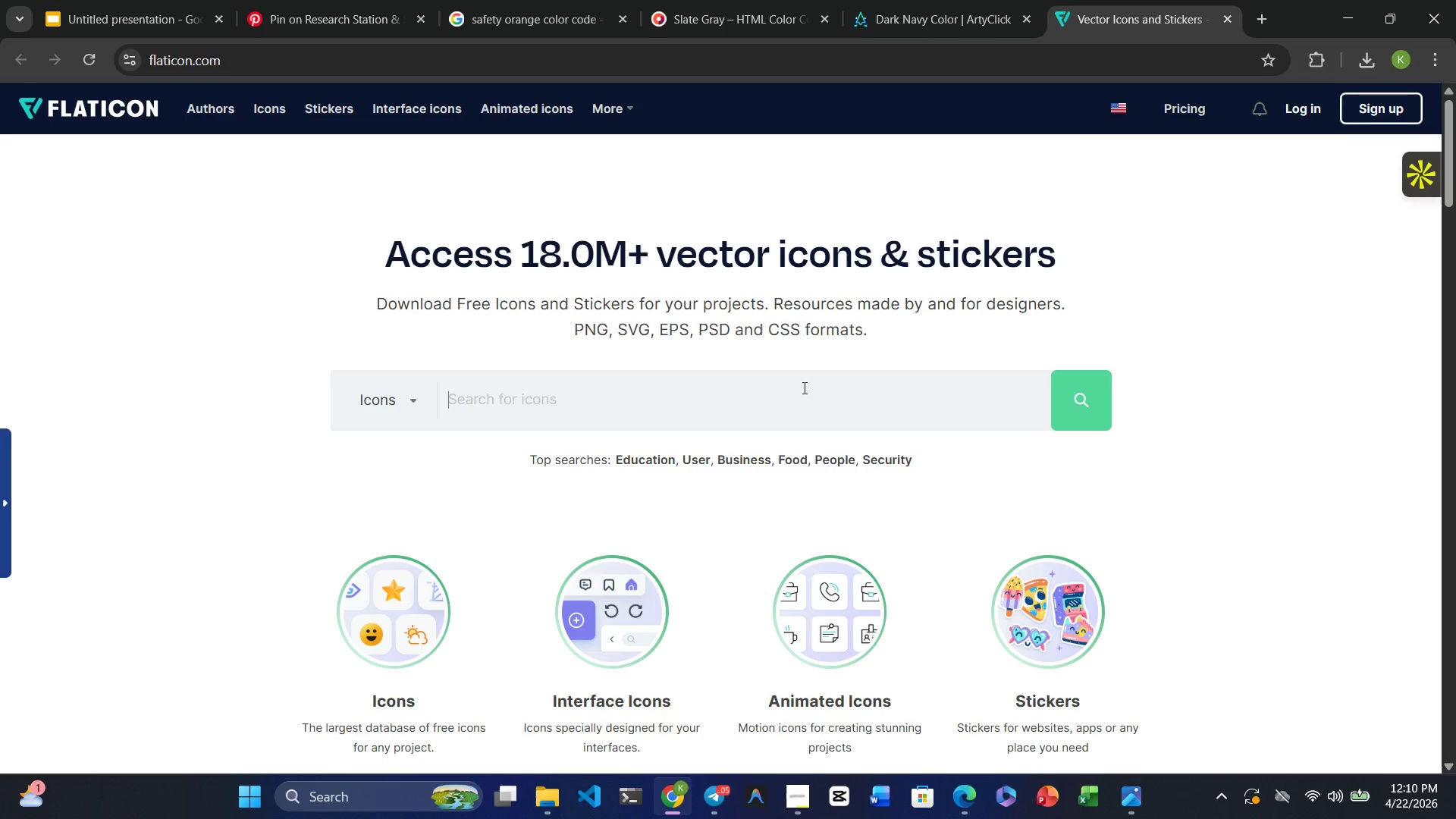 
type(peper)
 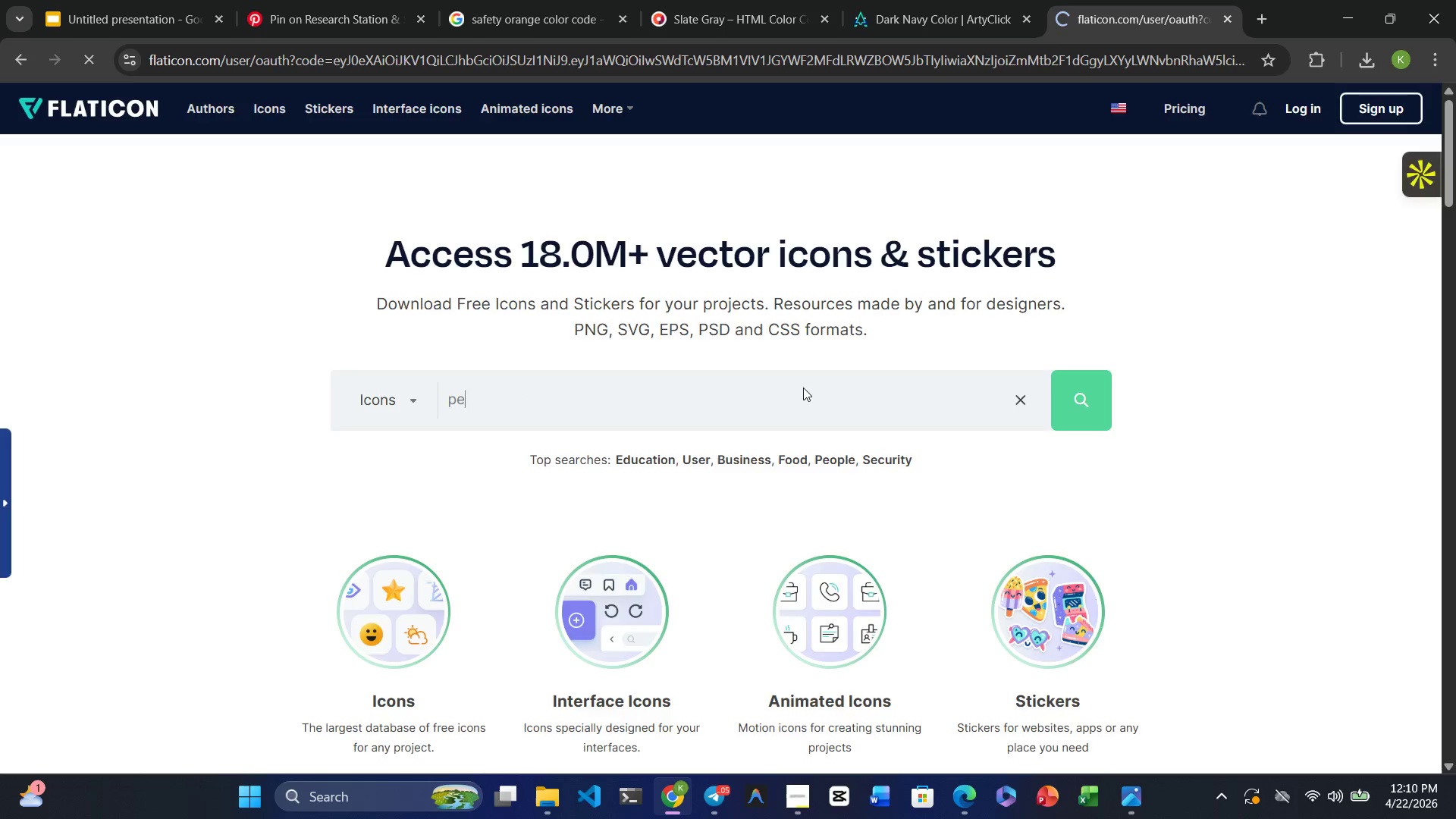 
key(Enter)
 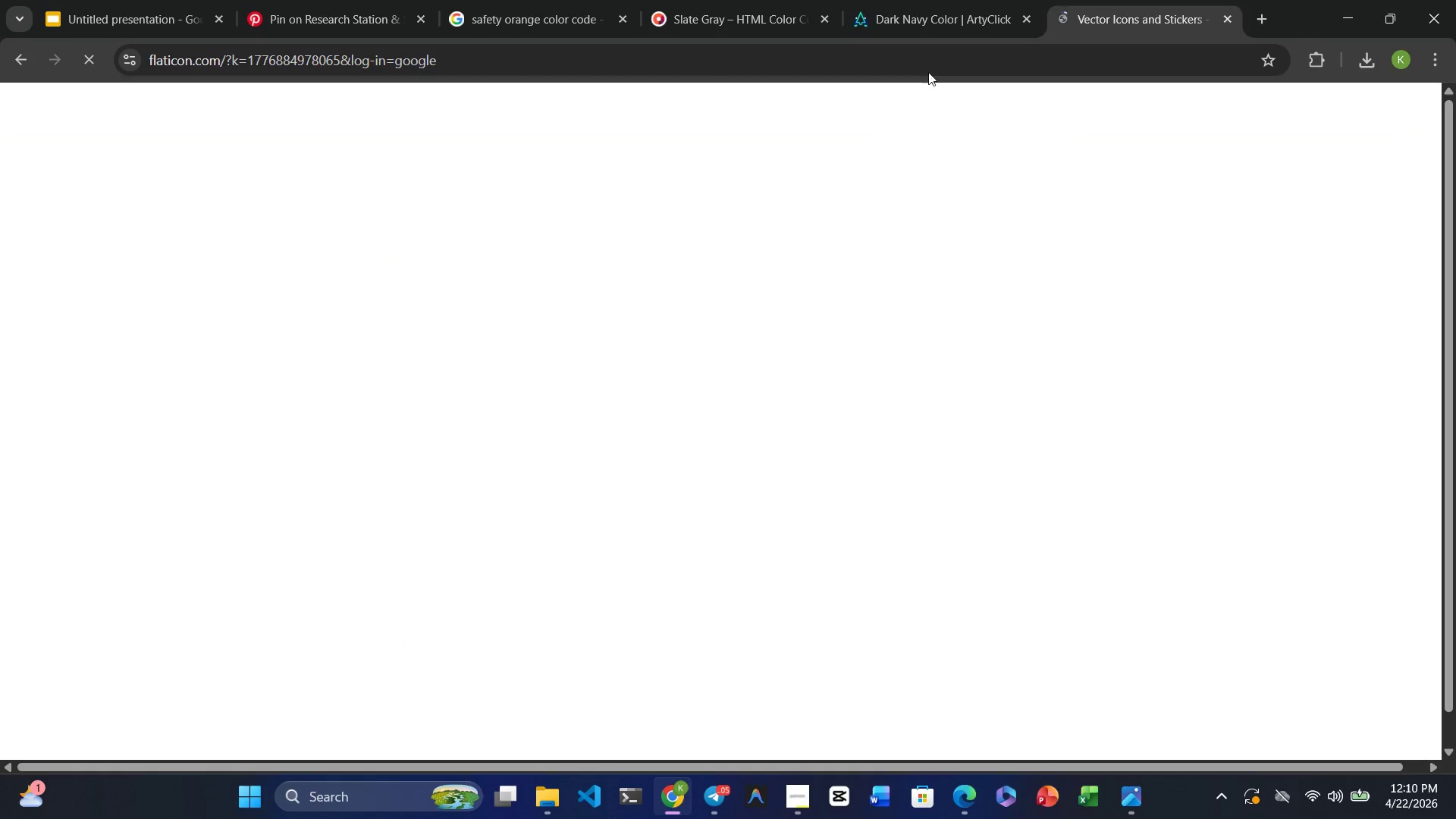 
mouse_move([939, 40])
 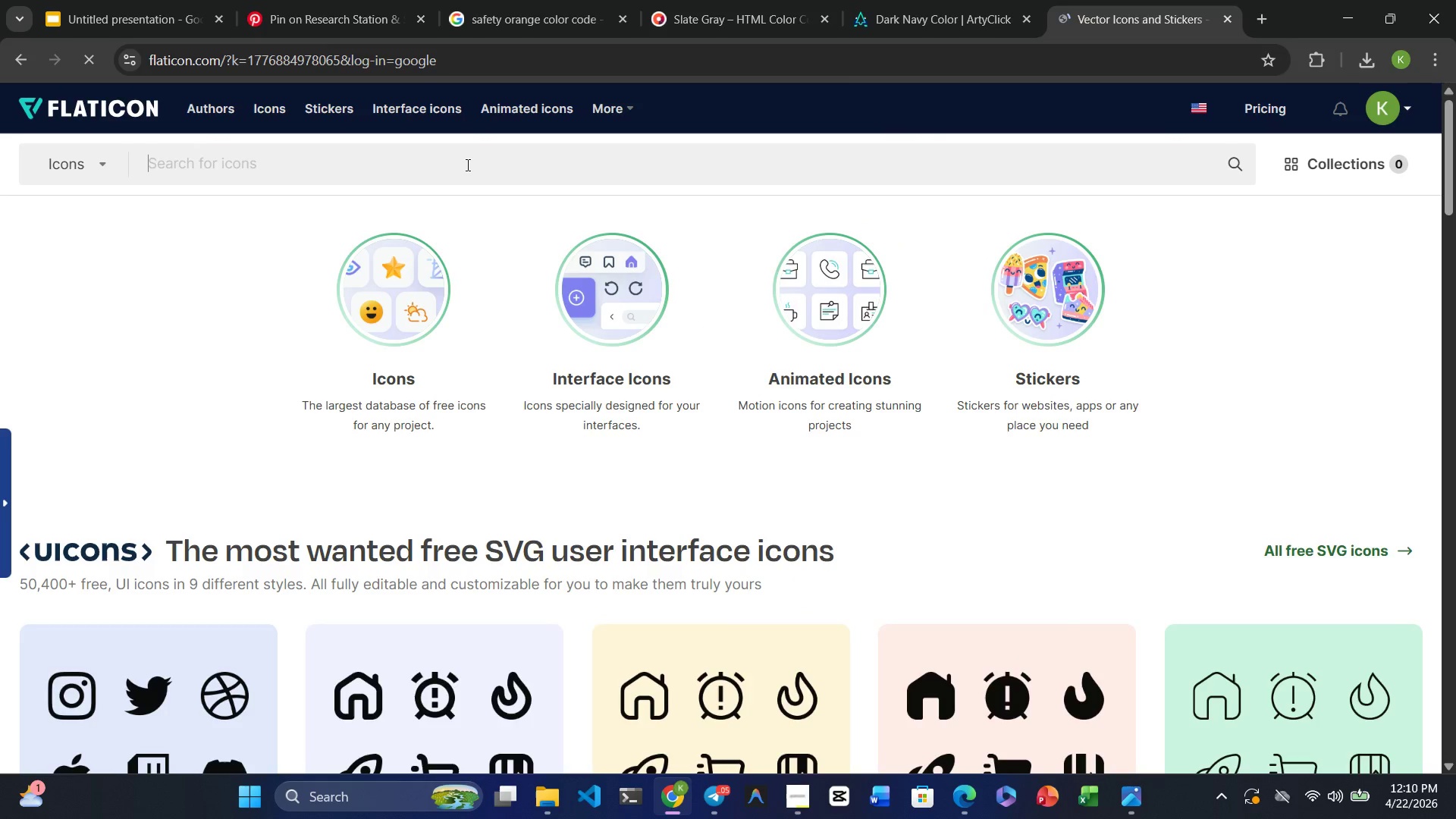 
left_click([466, 165])
 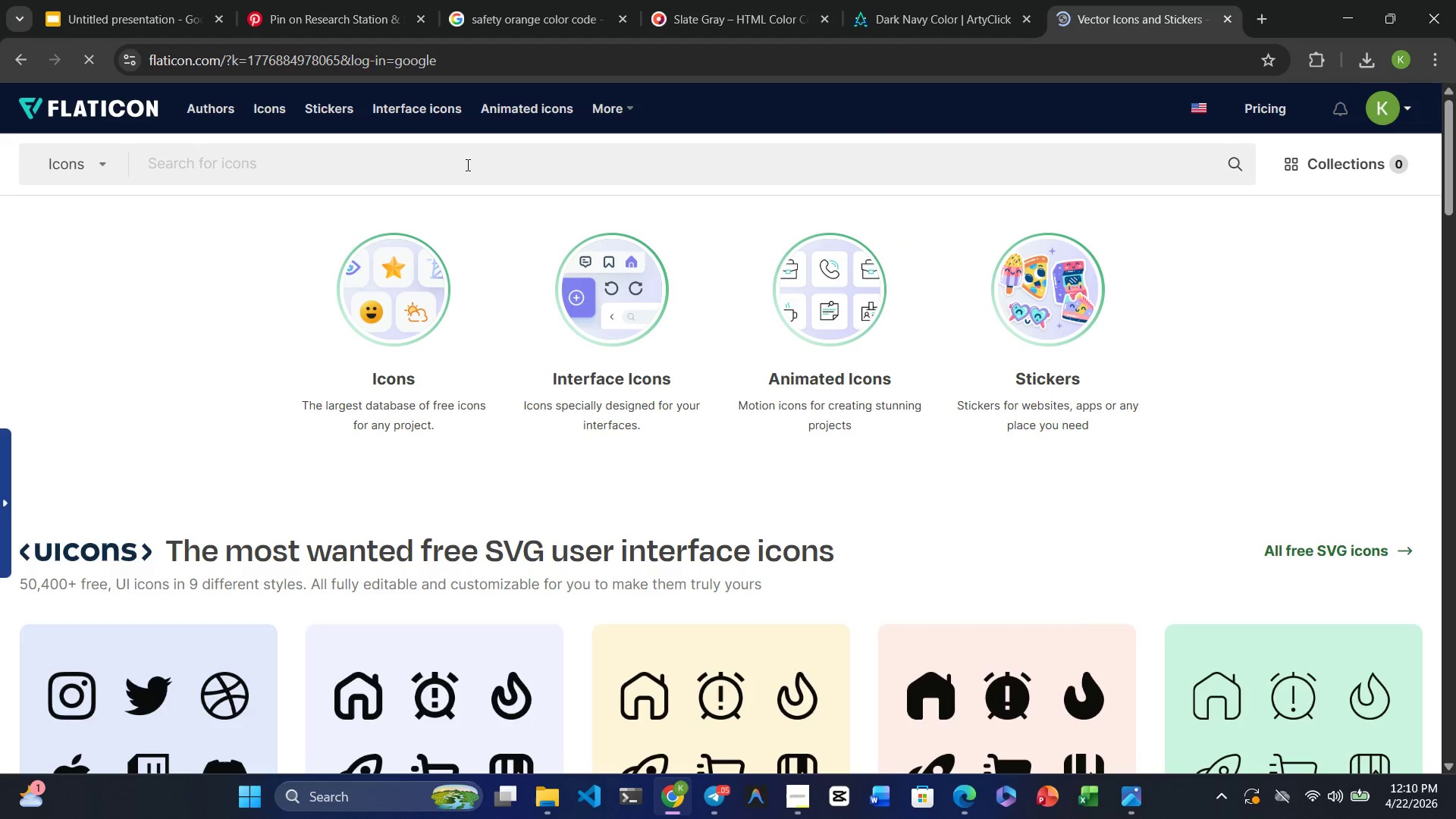 
type(peper)
 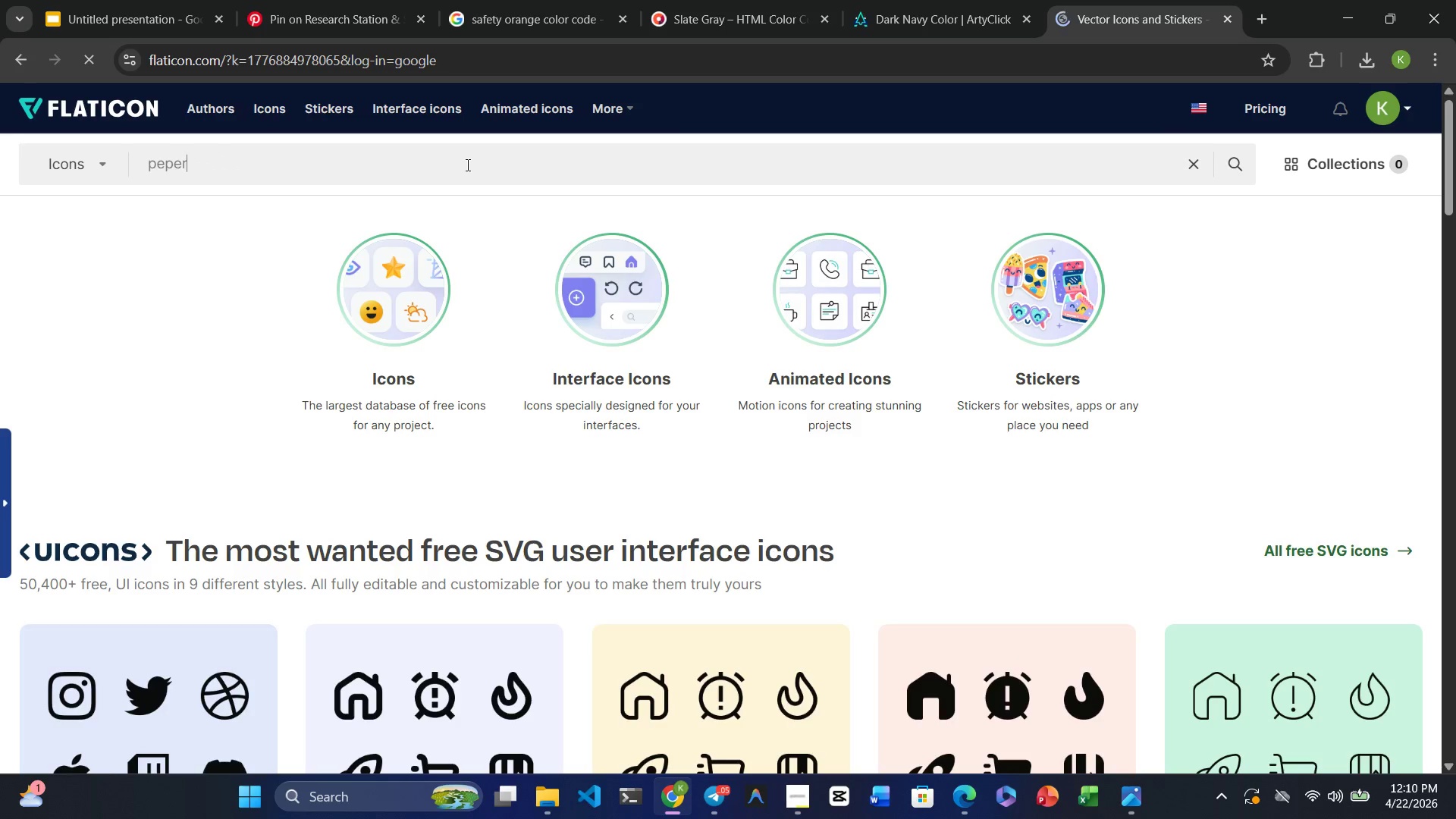 
key(Enter)
 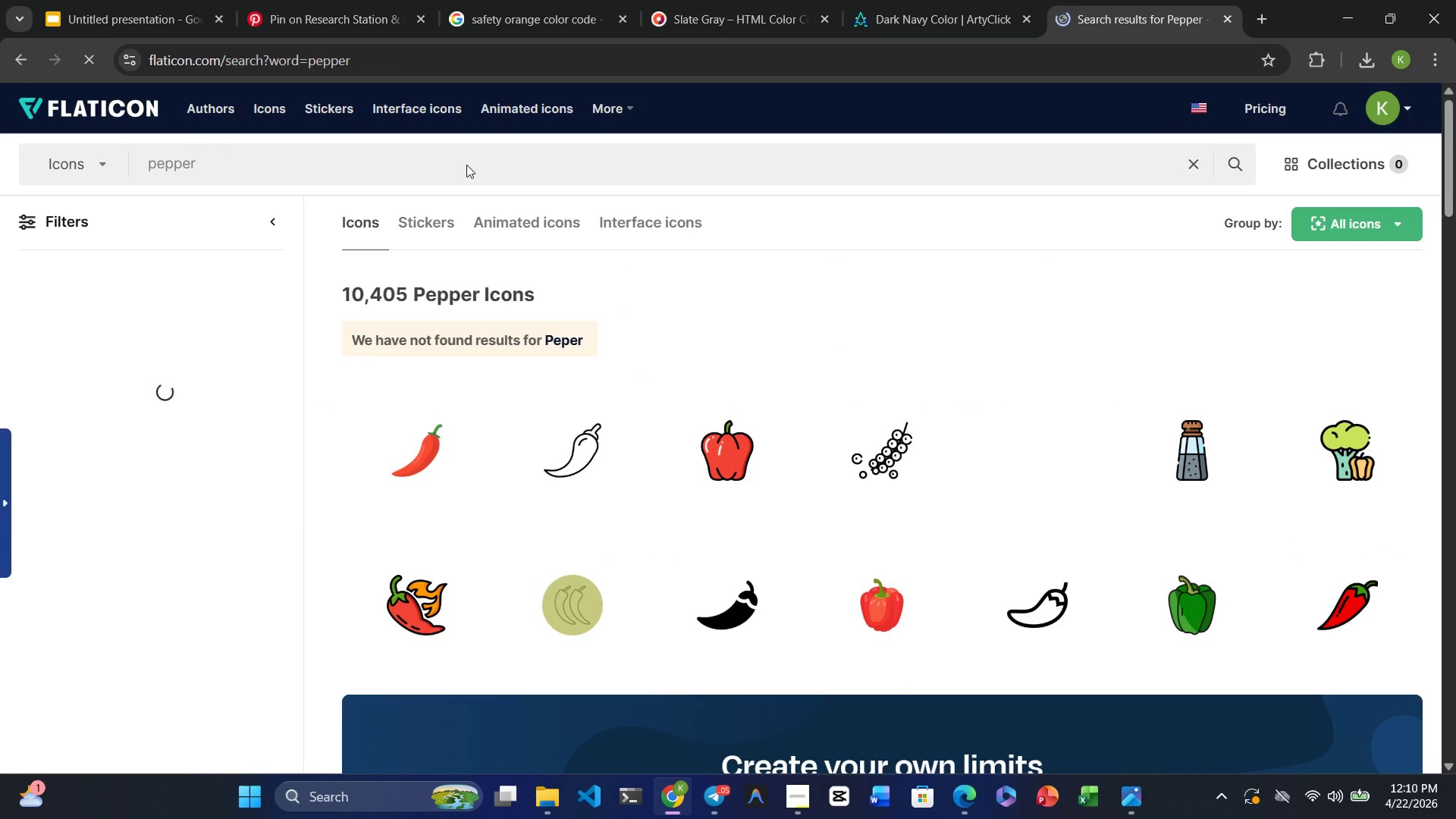 
wait(5.25)
 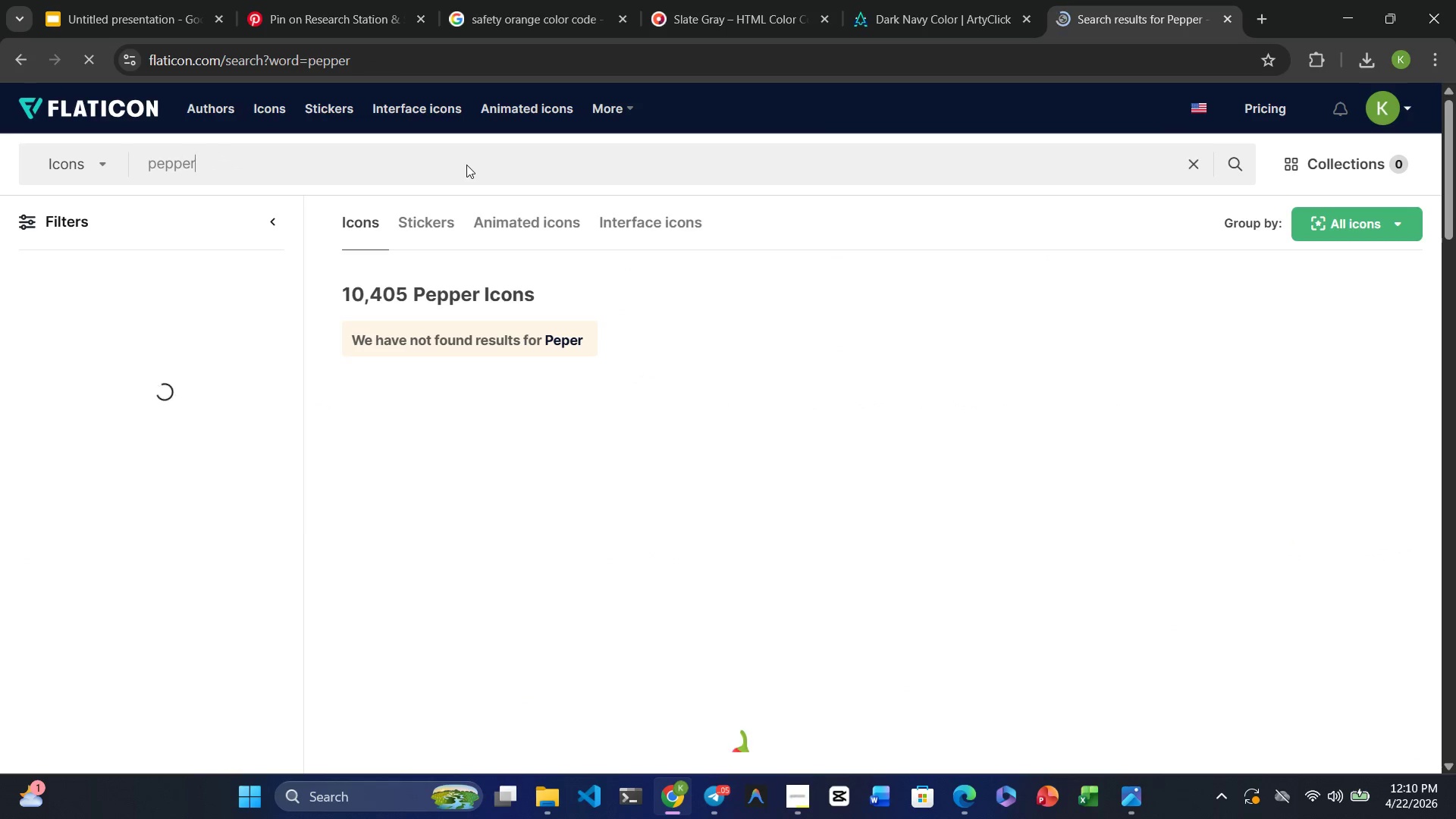 
left_click([174, 171])
 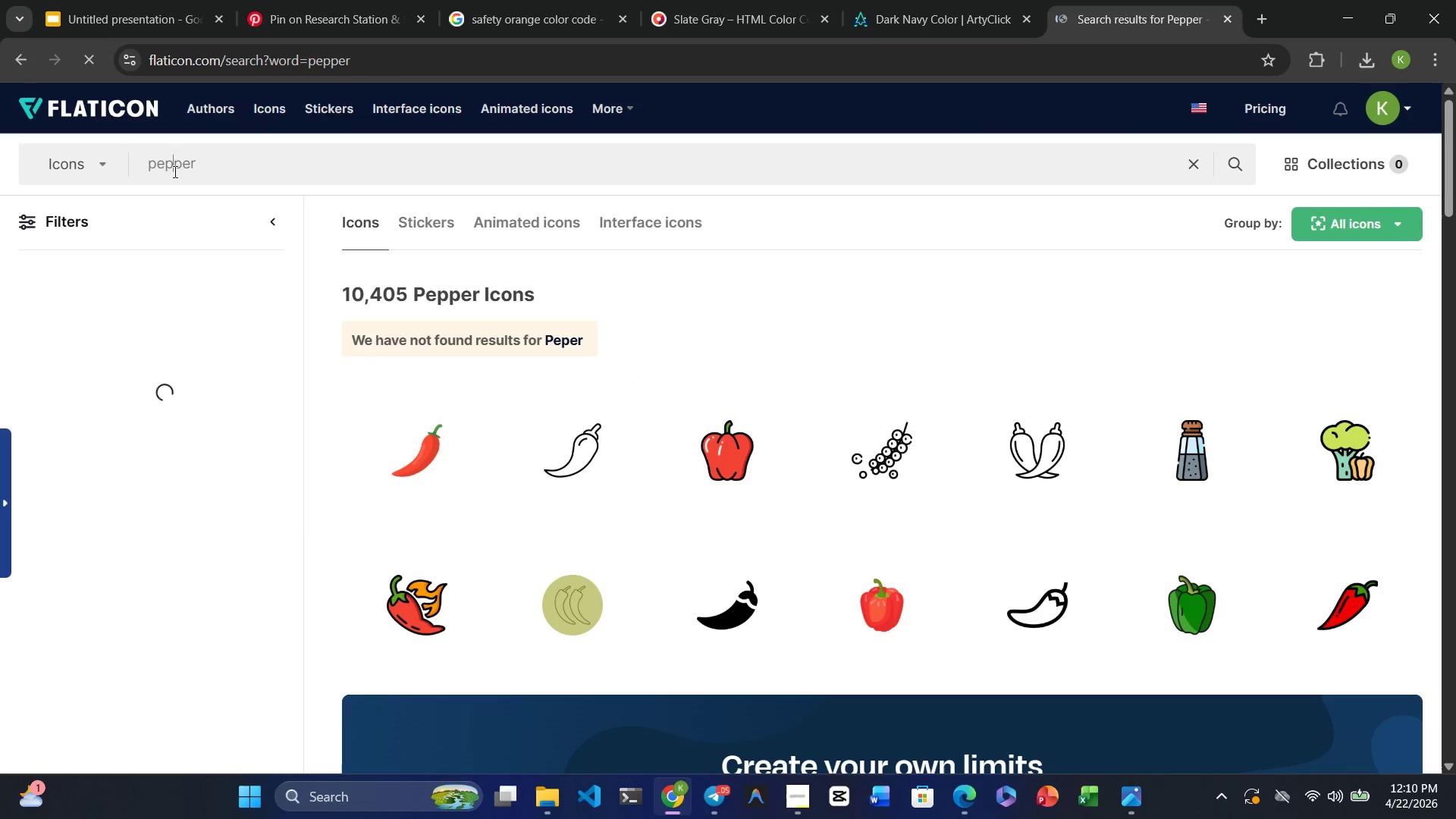 
key(Backspace)
 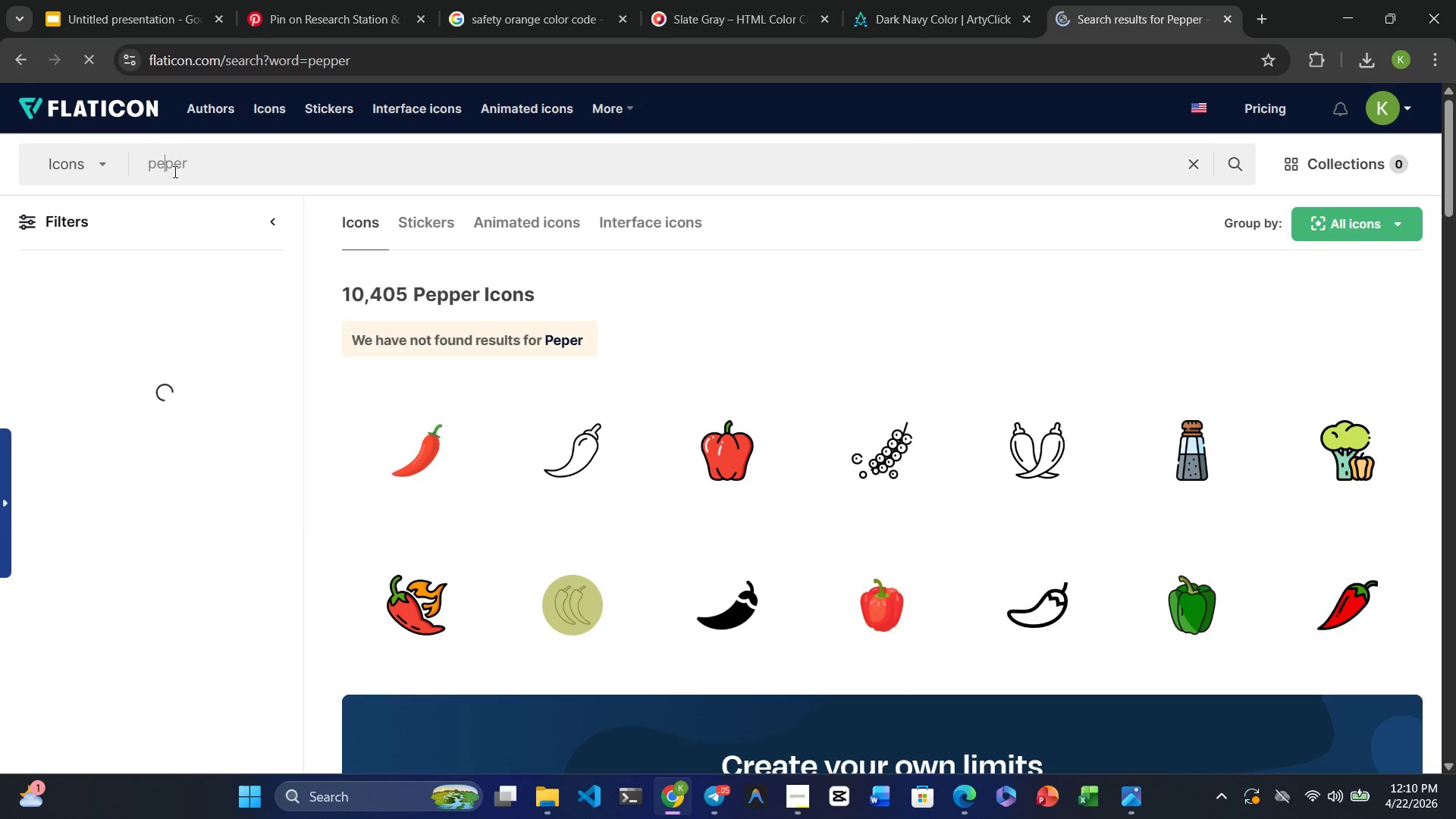 
key(Enter)
 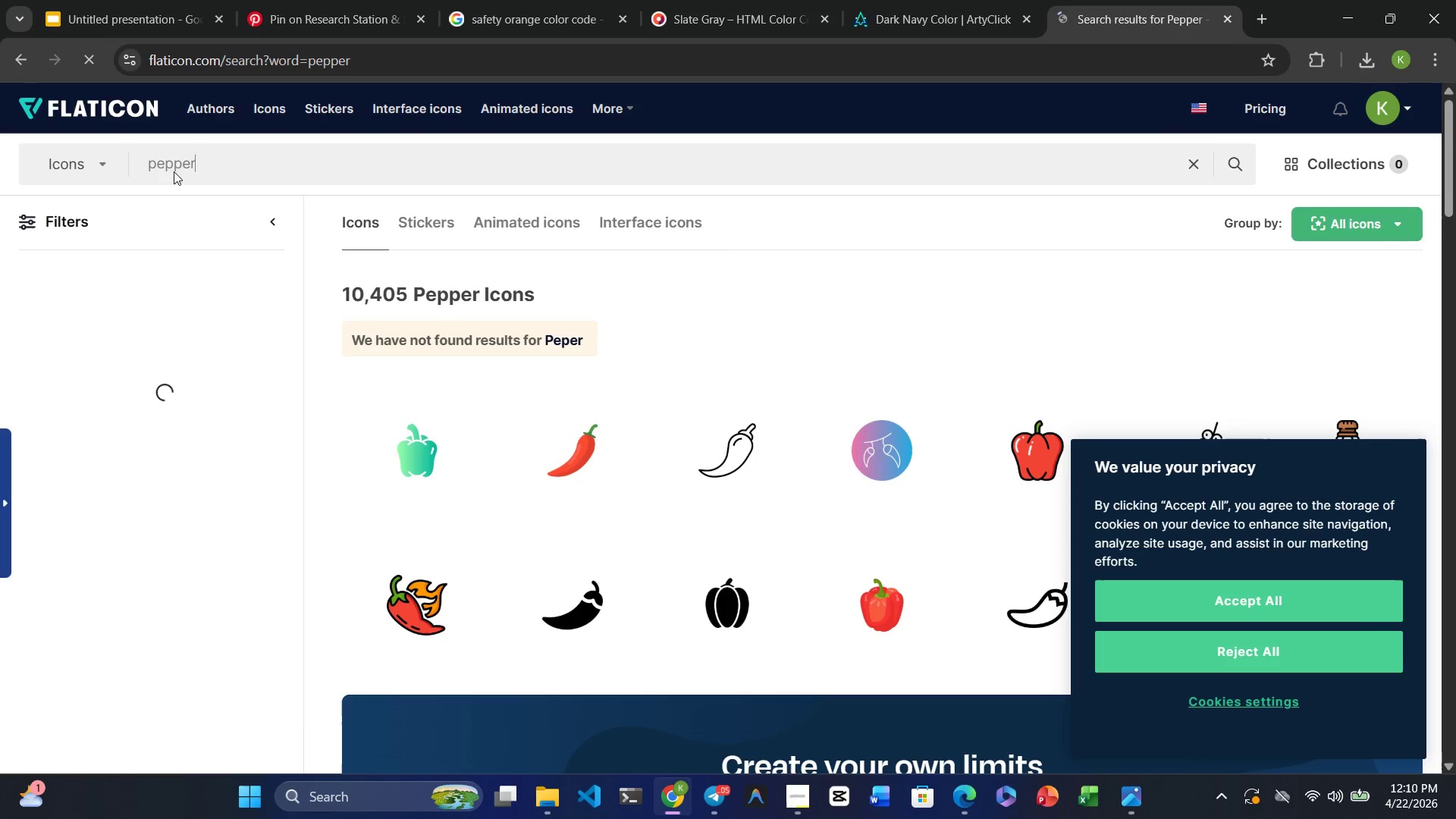 
wait(8.45)
 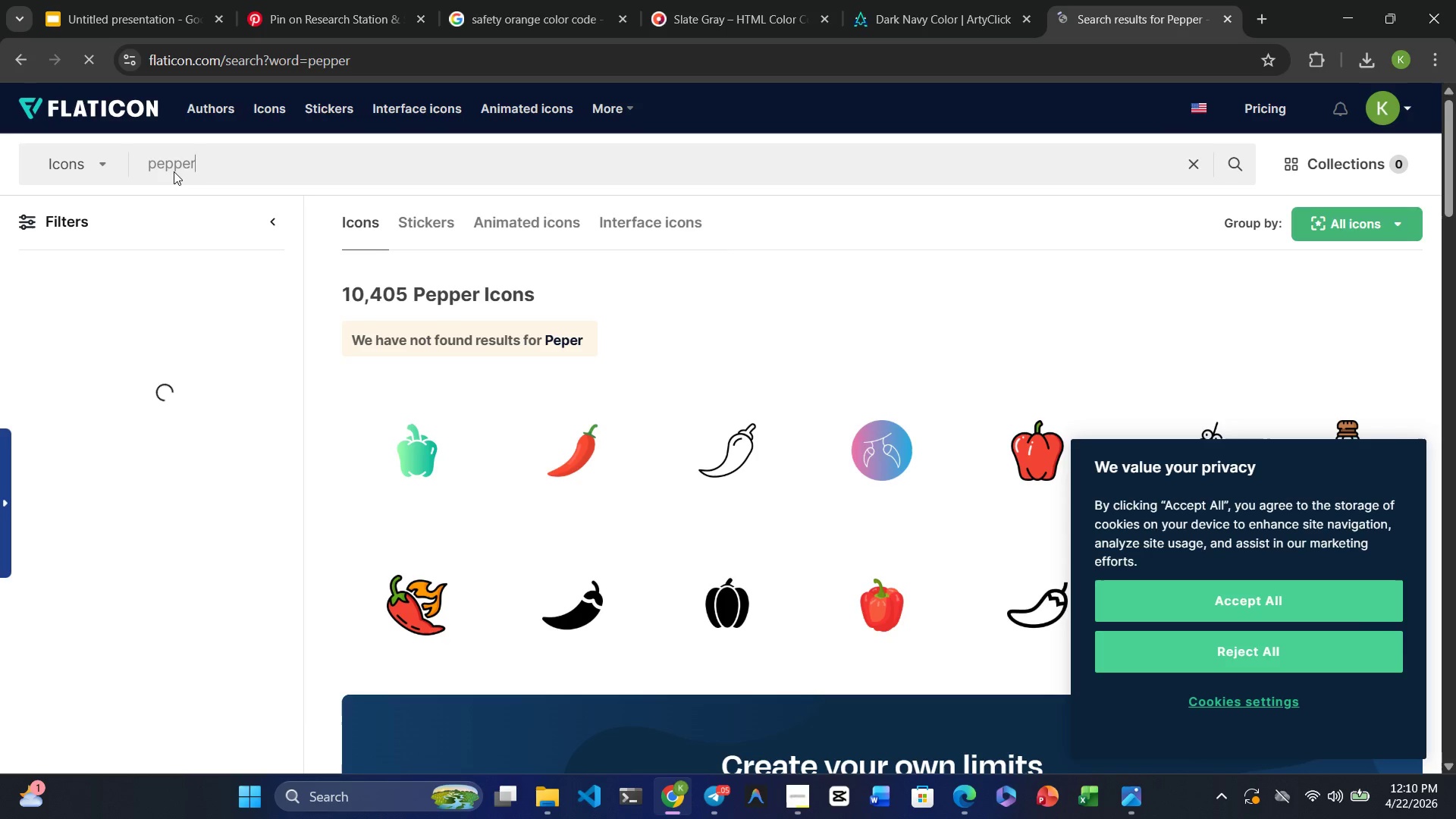 
left_click([1237, 643])
 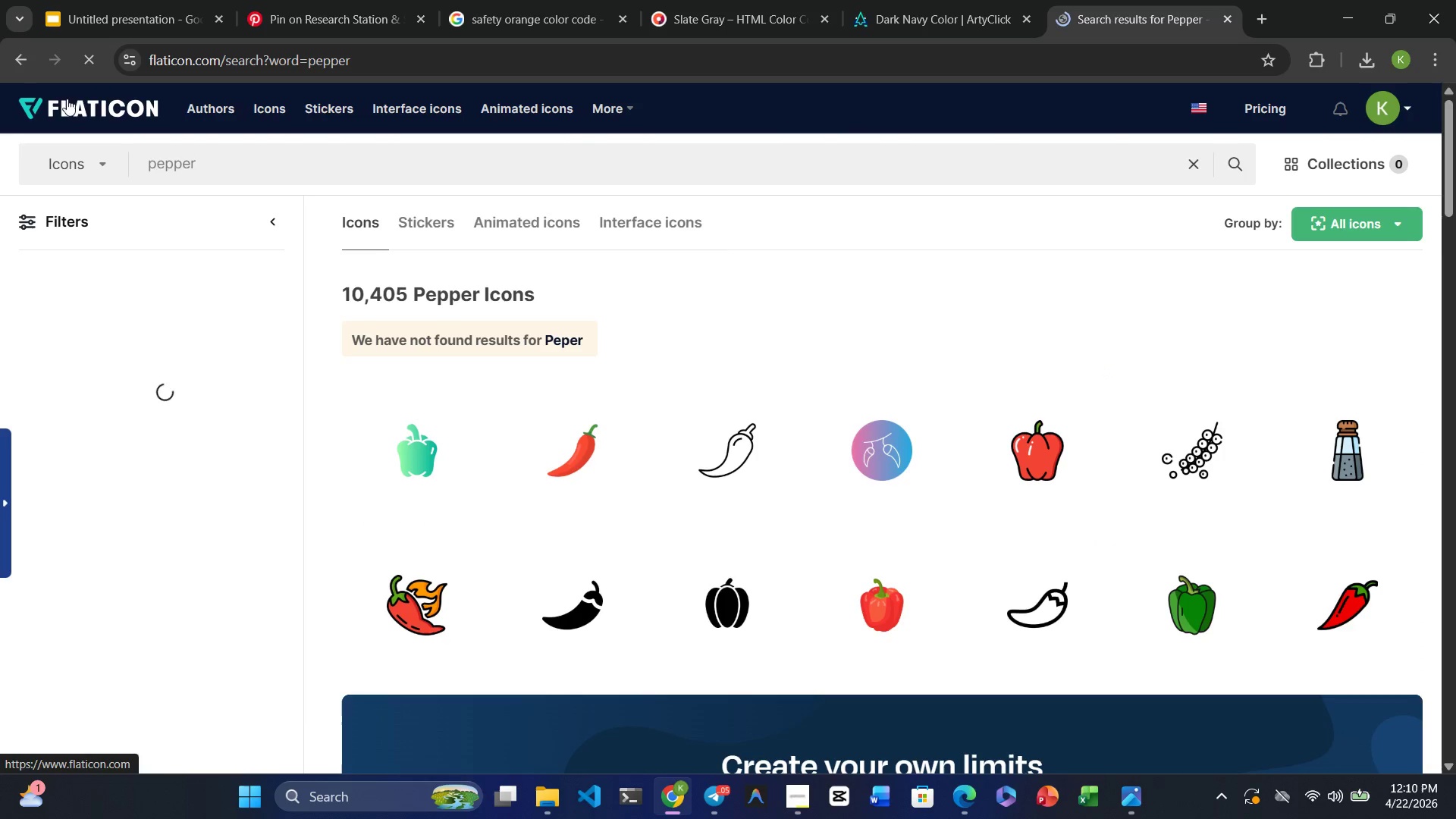 
double_click([153, 162])
 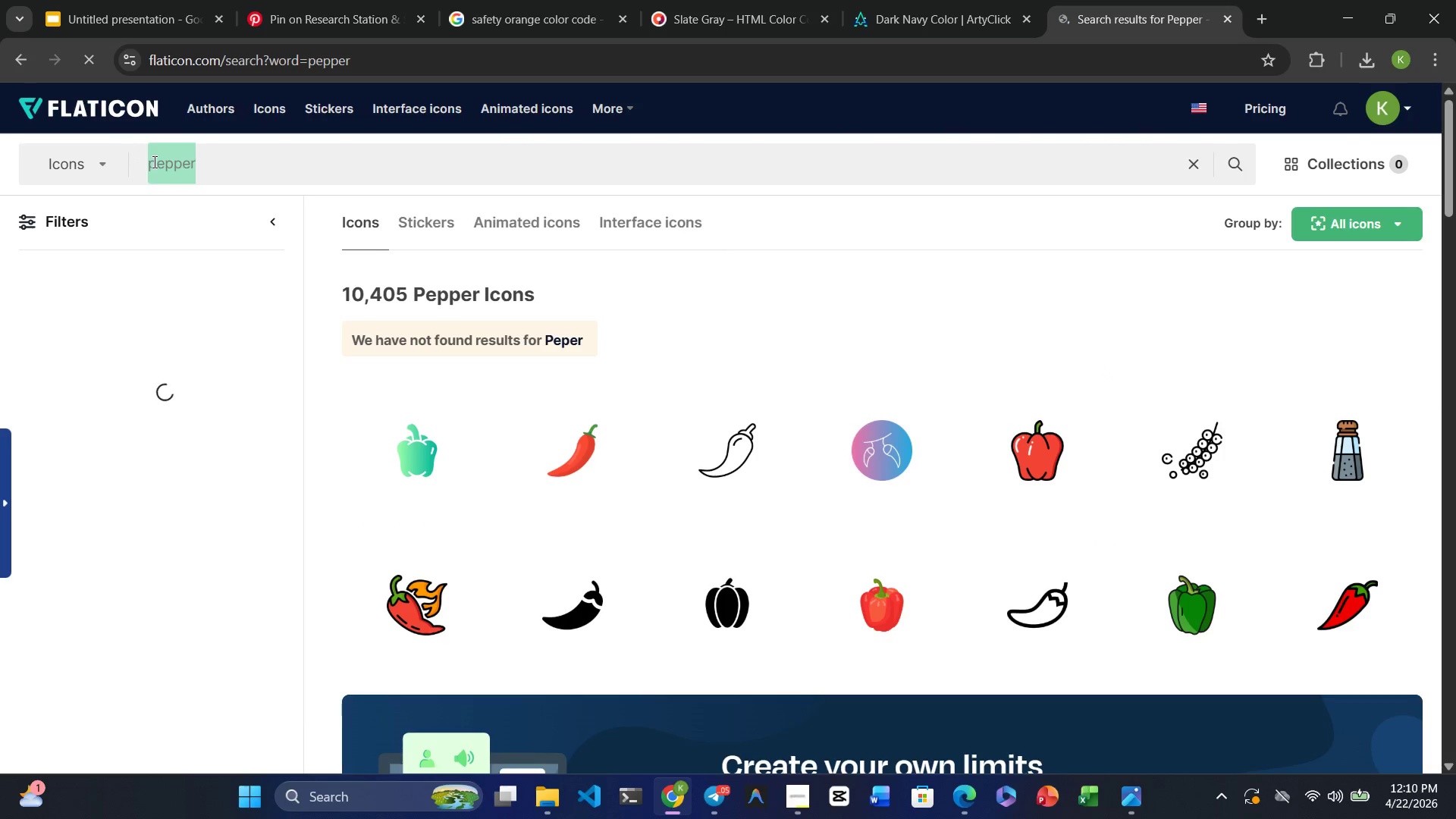 
triple_click([153, 162])
 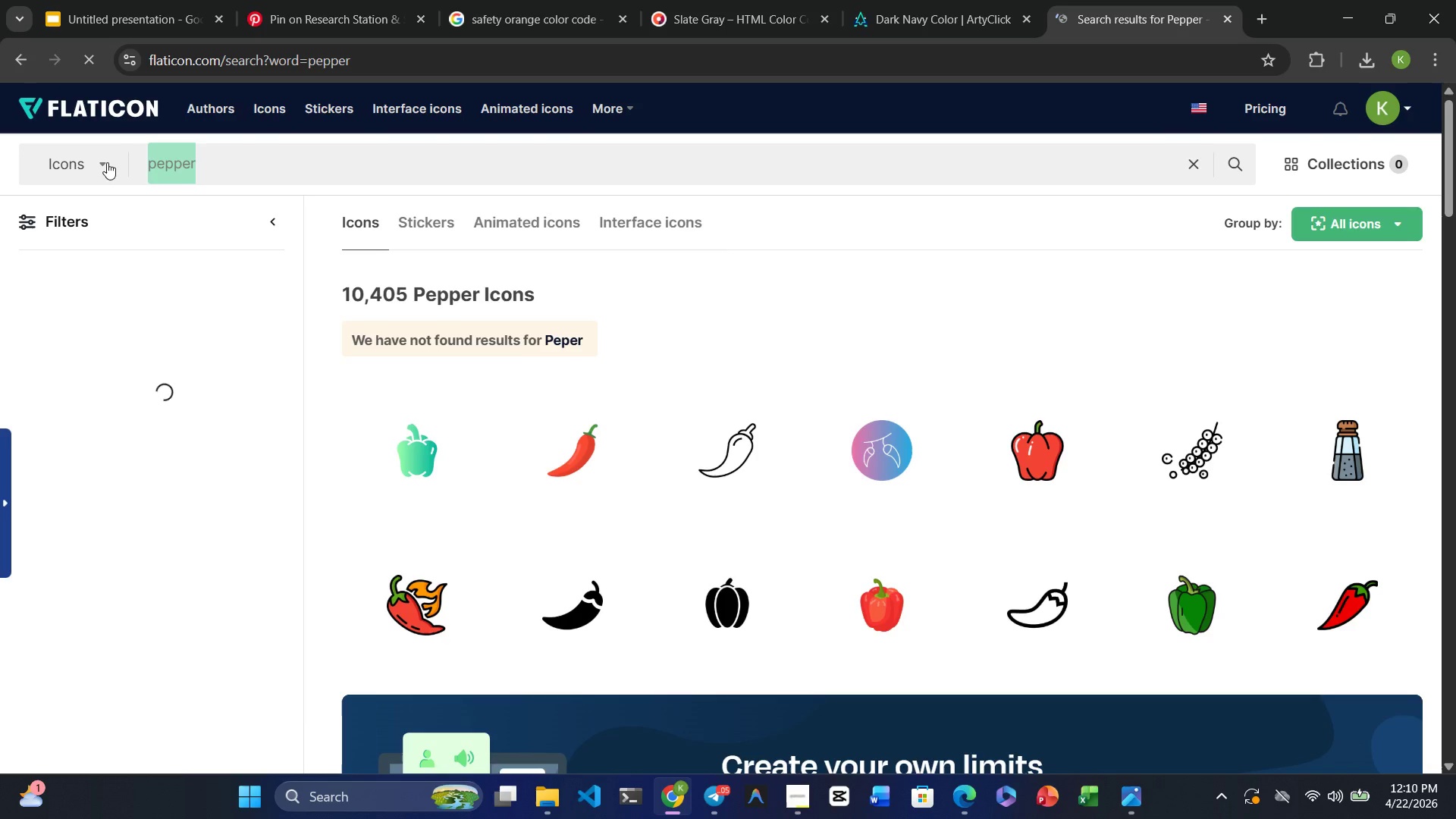 
type(sheet)
 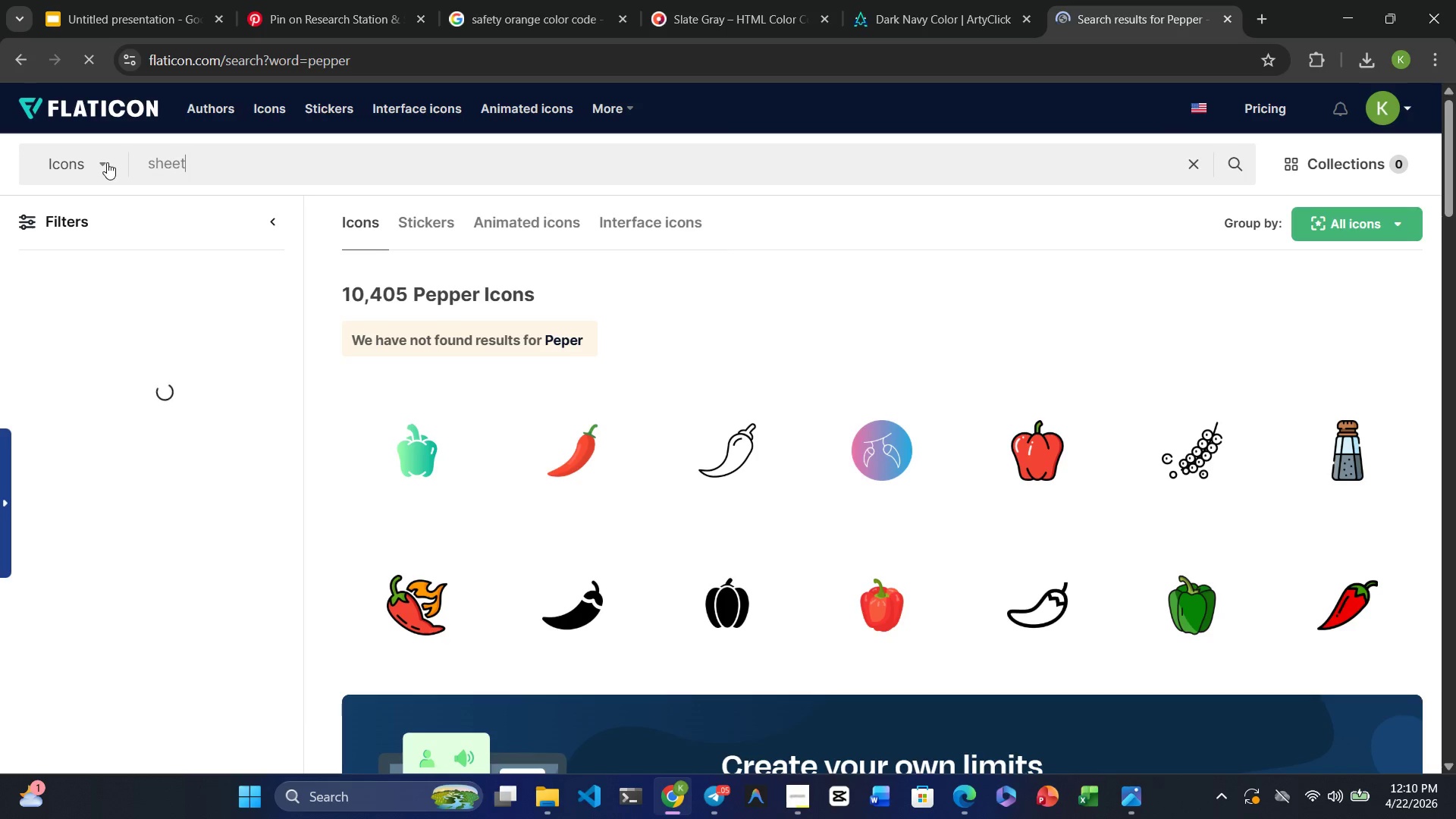 
key(Enter)
 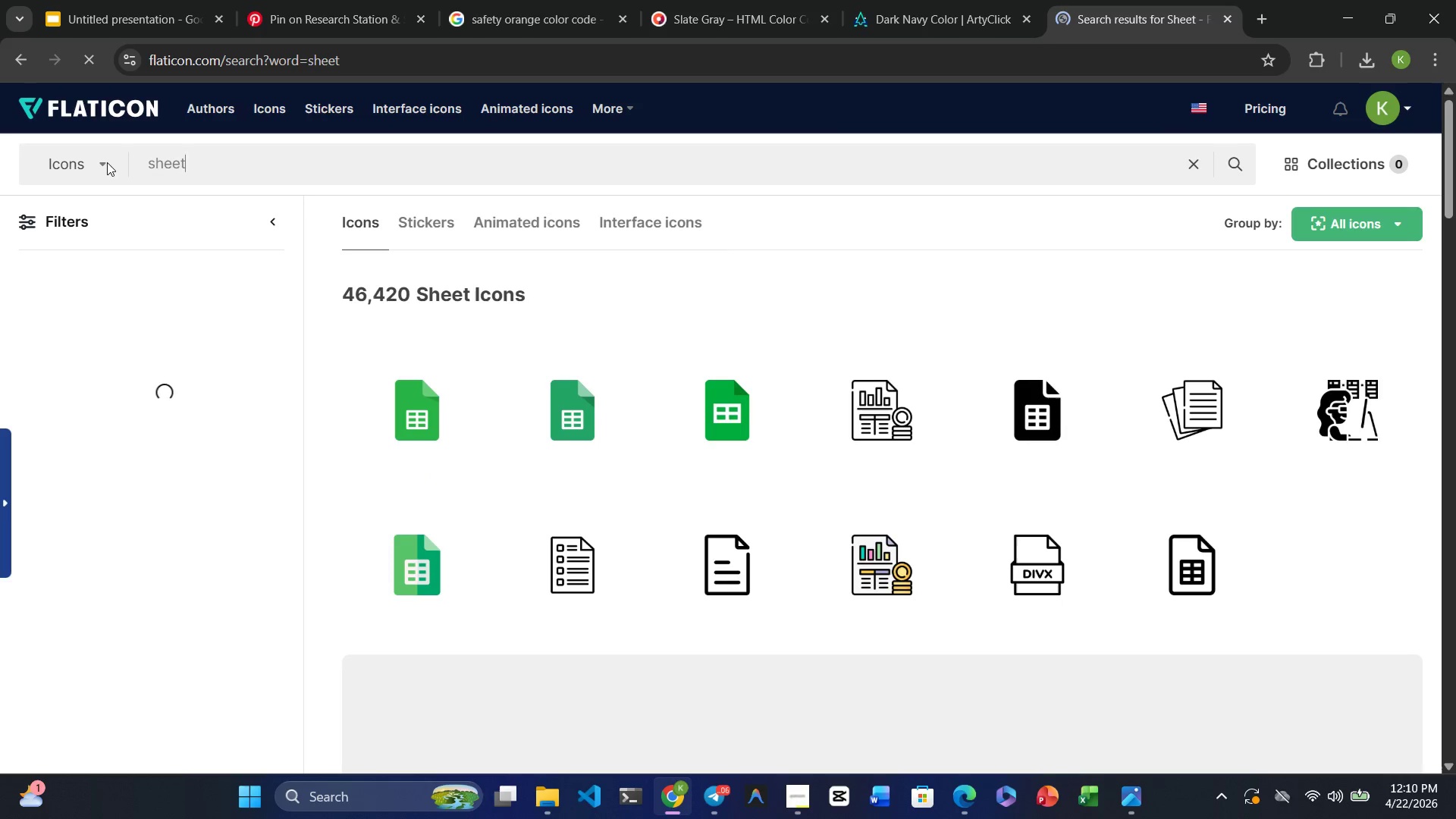 
mouse_move([678, 346])
 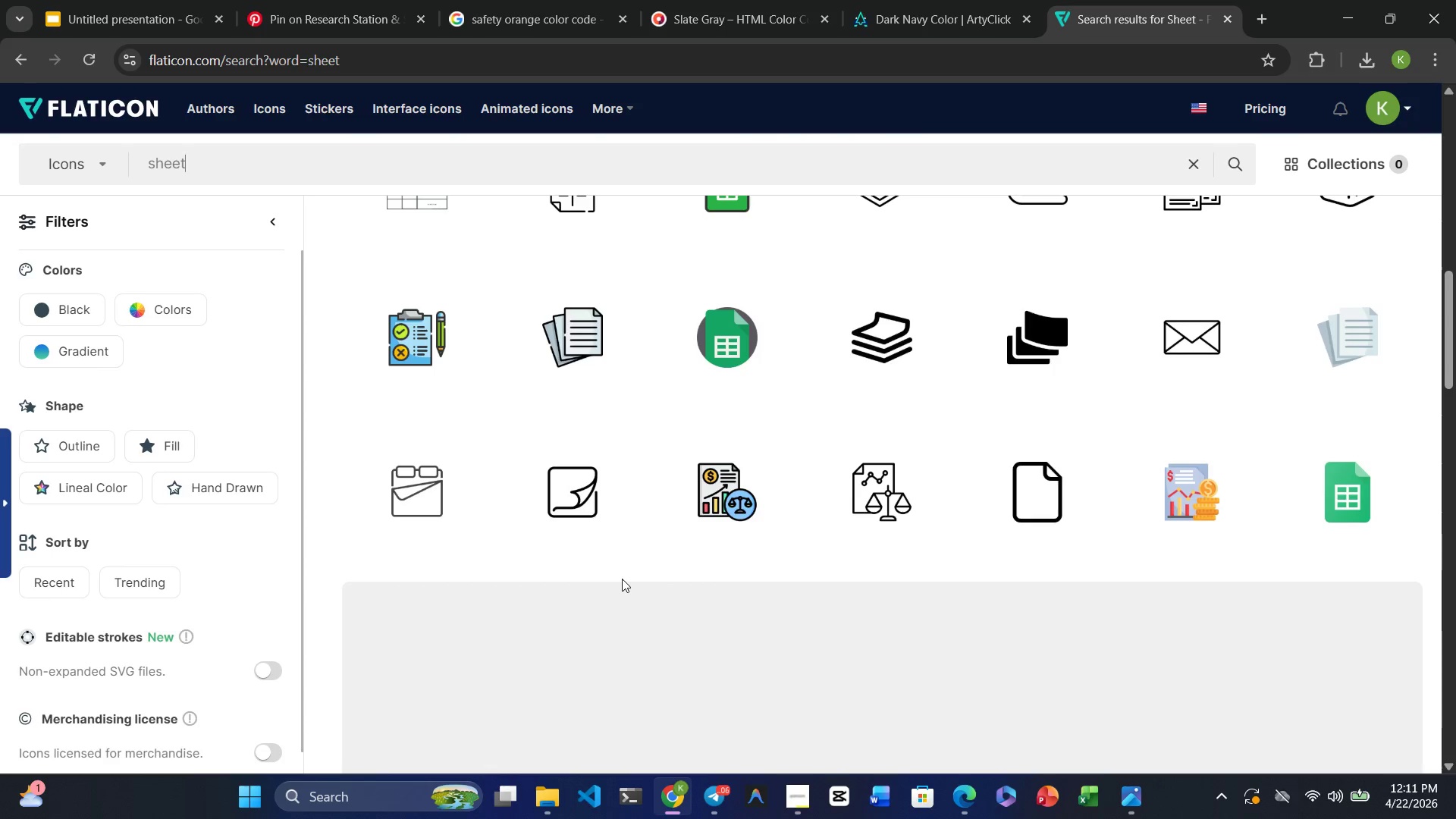 
wait(14.37)
 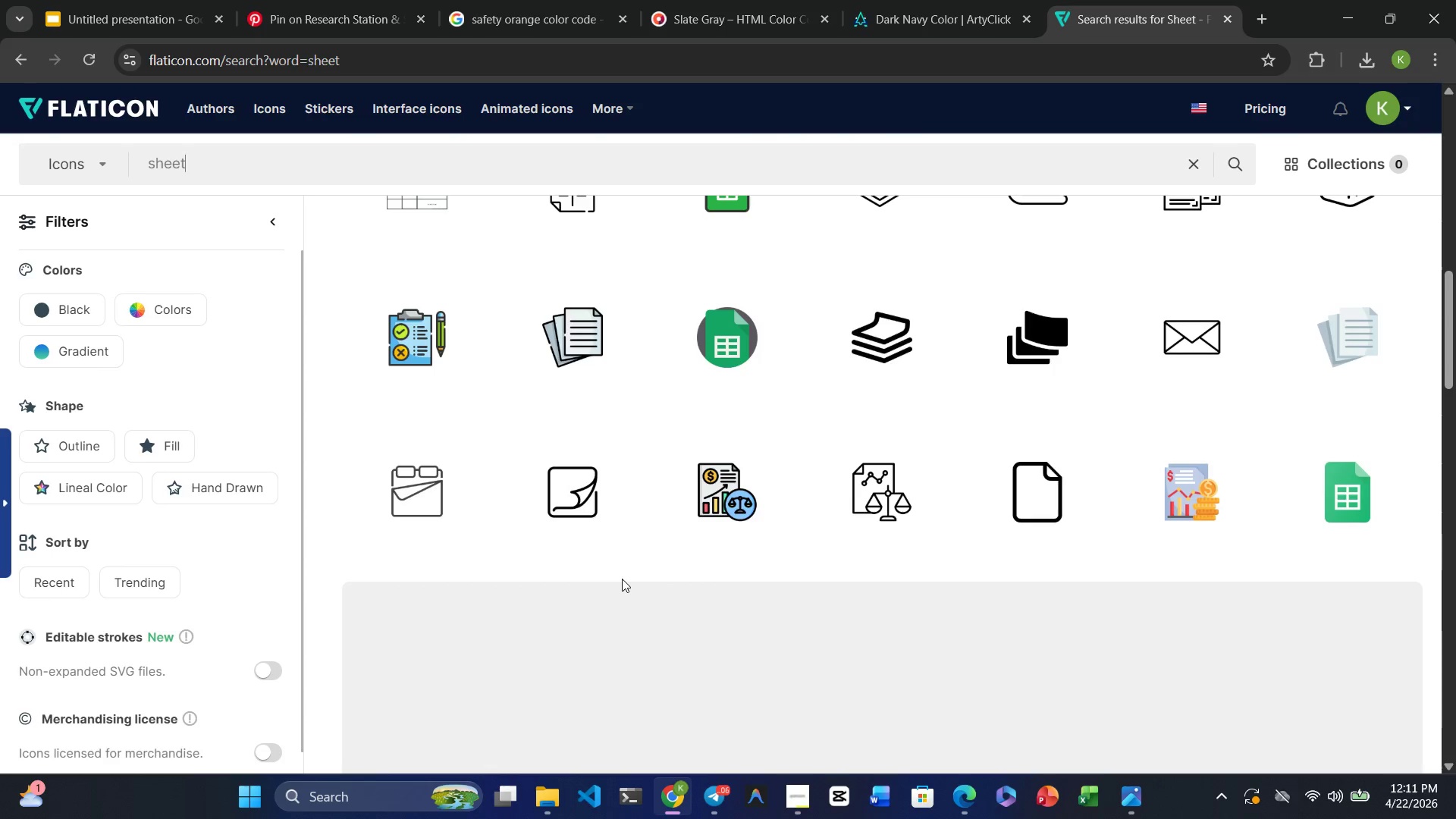 
left_click([1103, 521])
 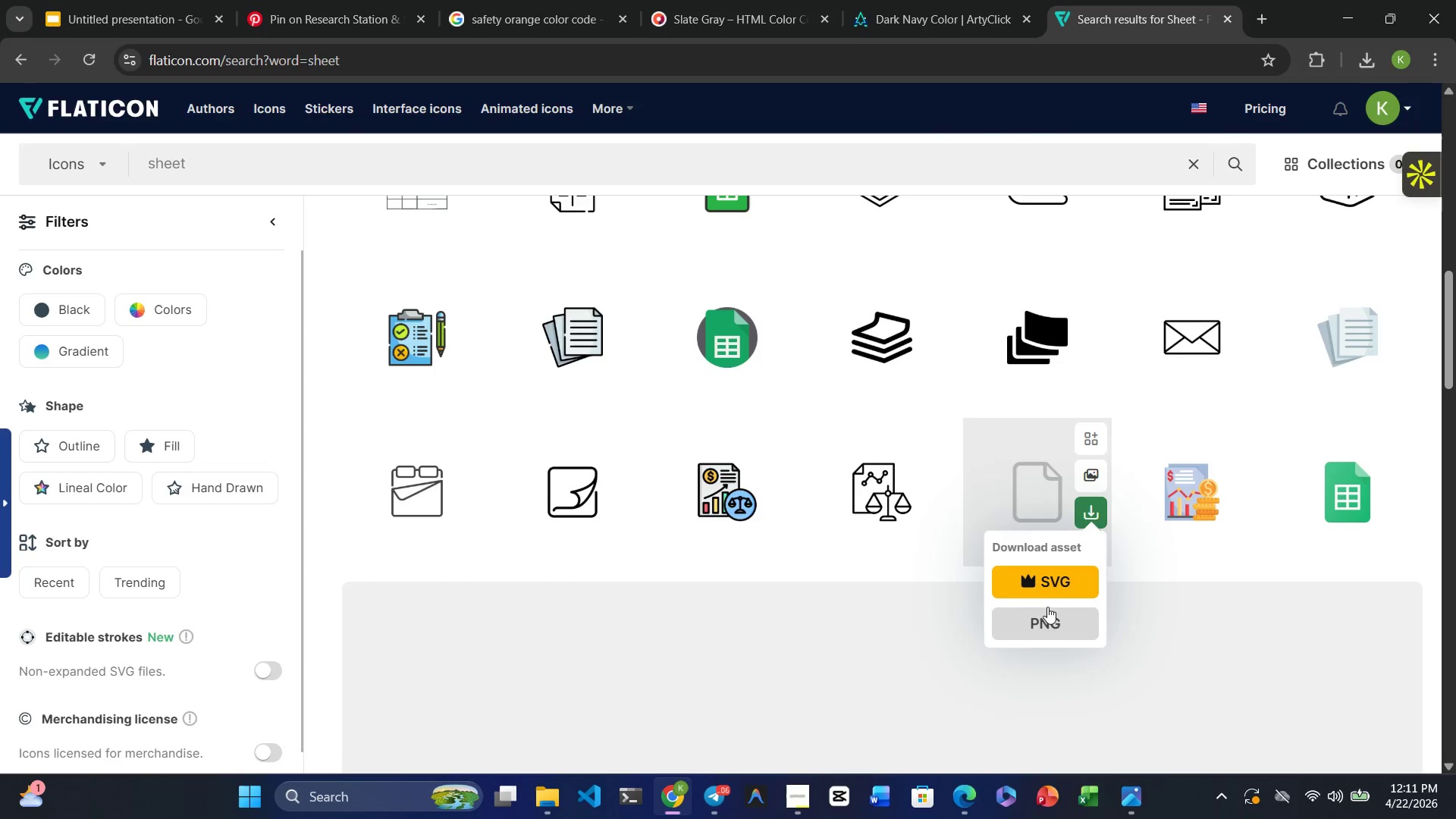 
left_click([1046, 613])
 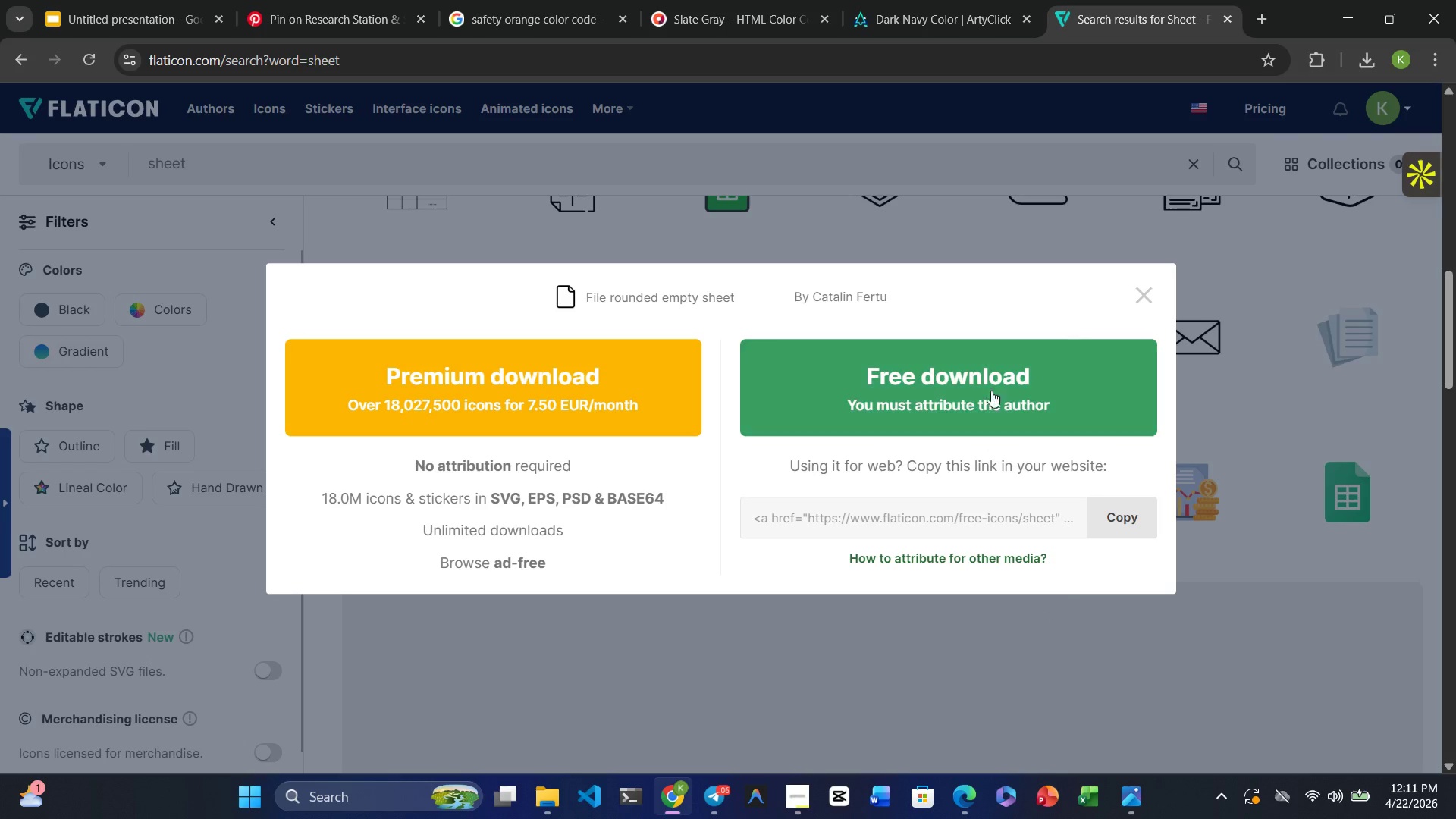 
left_click([981, 358])
 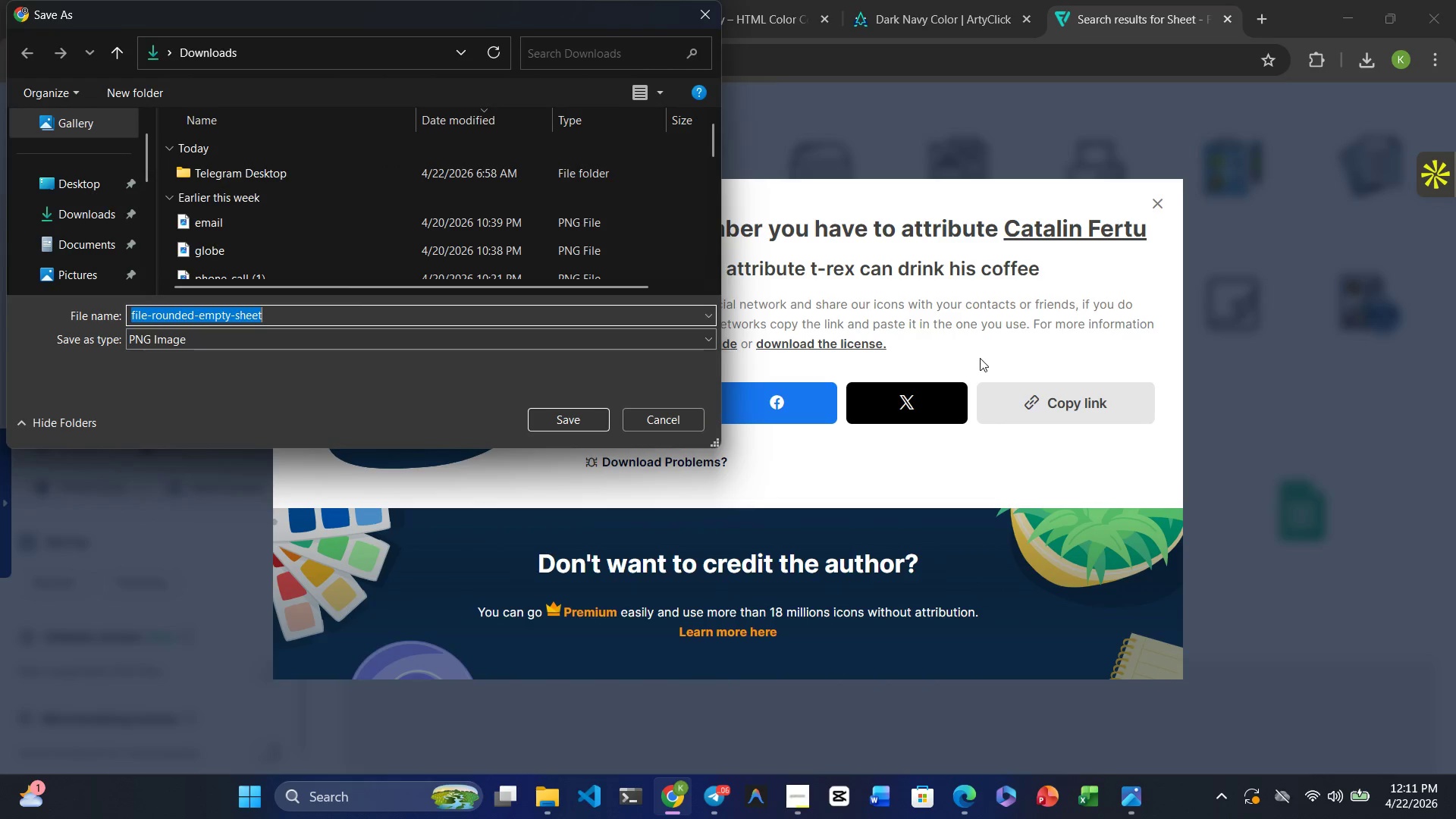 
wait(10.03)
 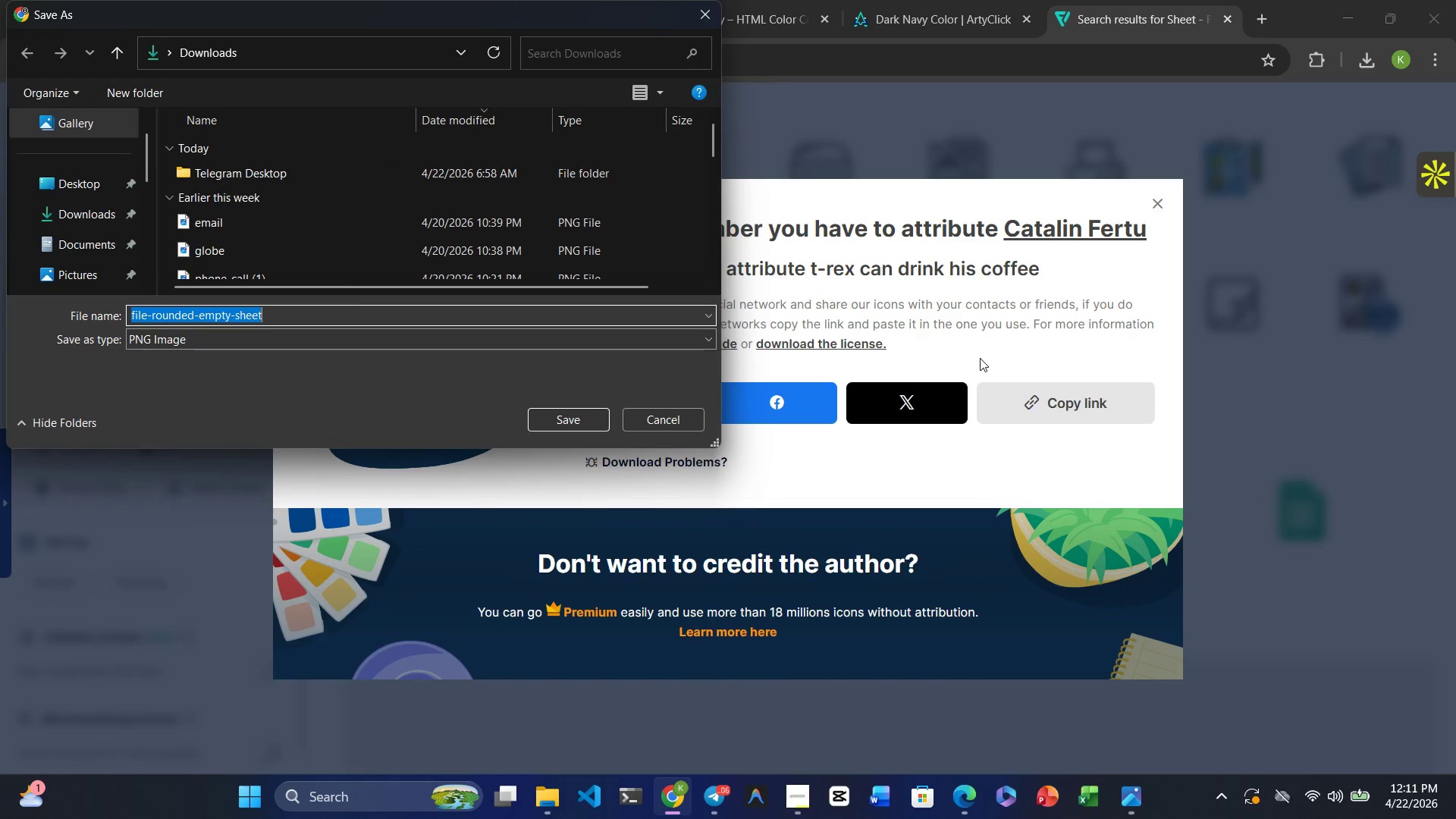 
left_click([573, 419])
 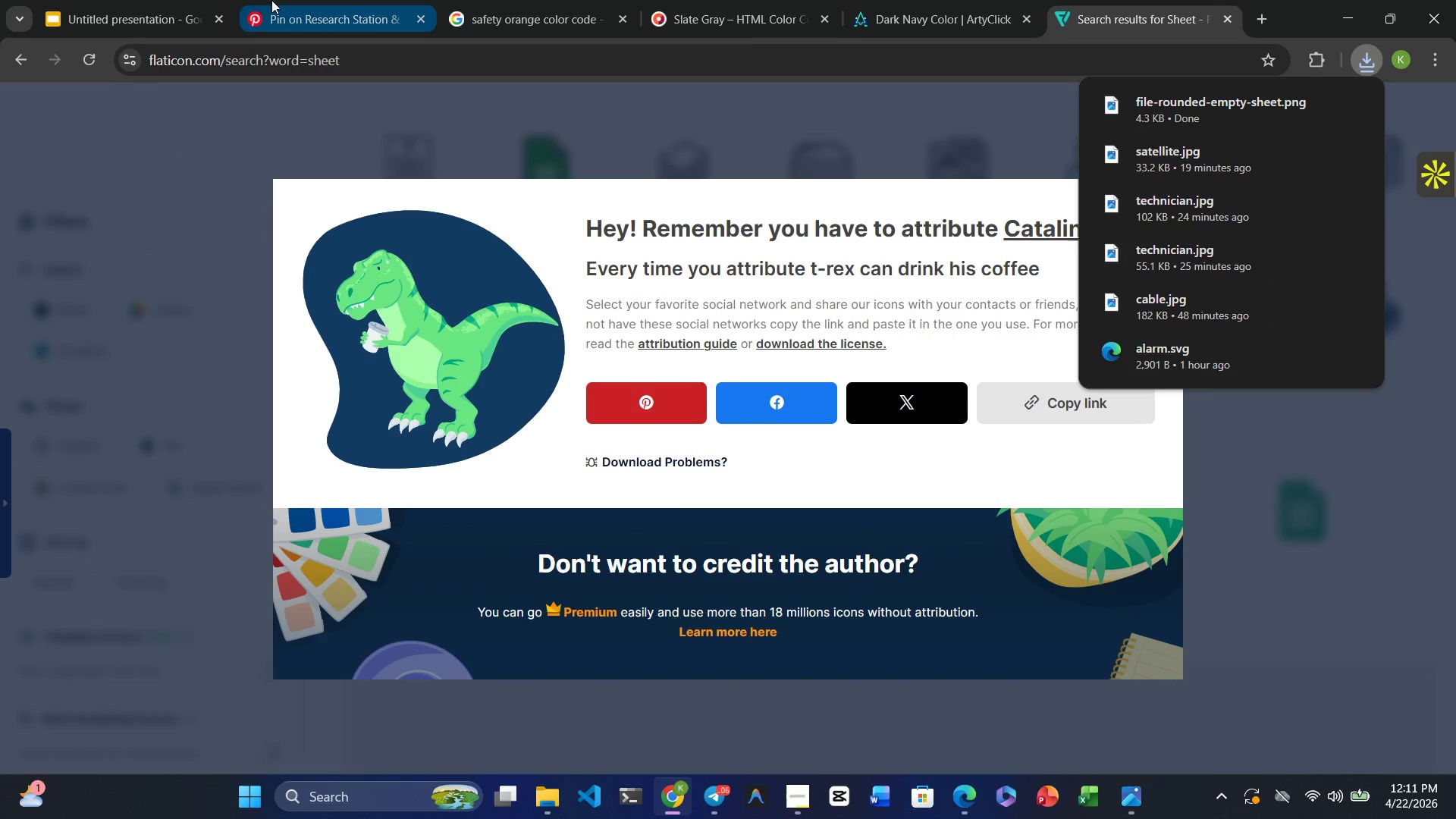 
left_click([95, 20])
 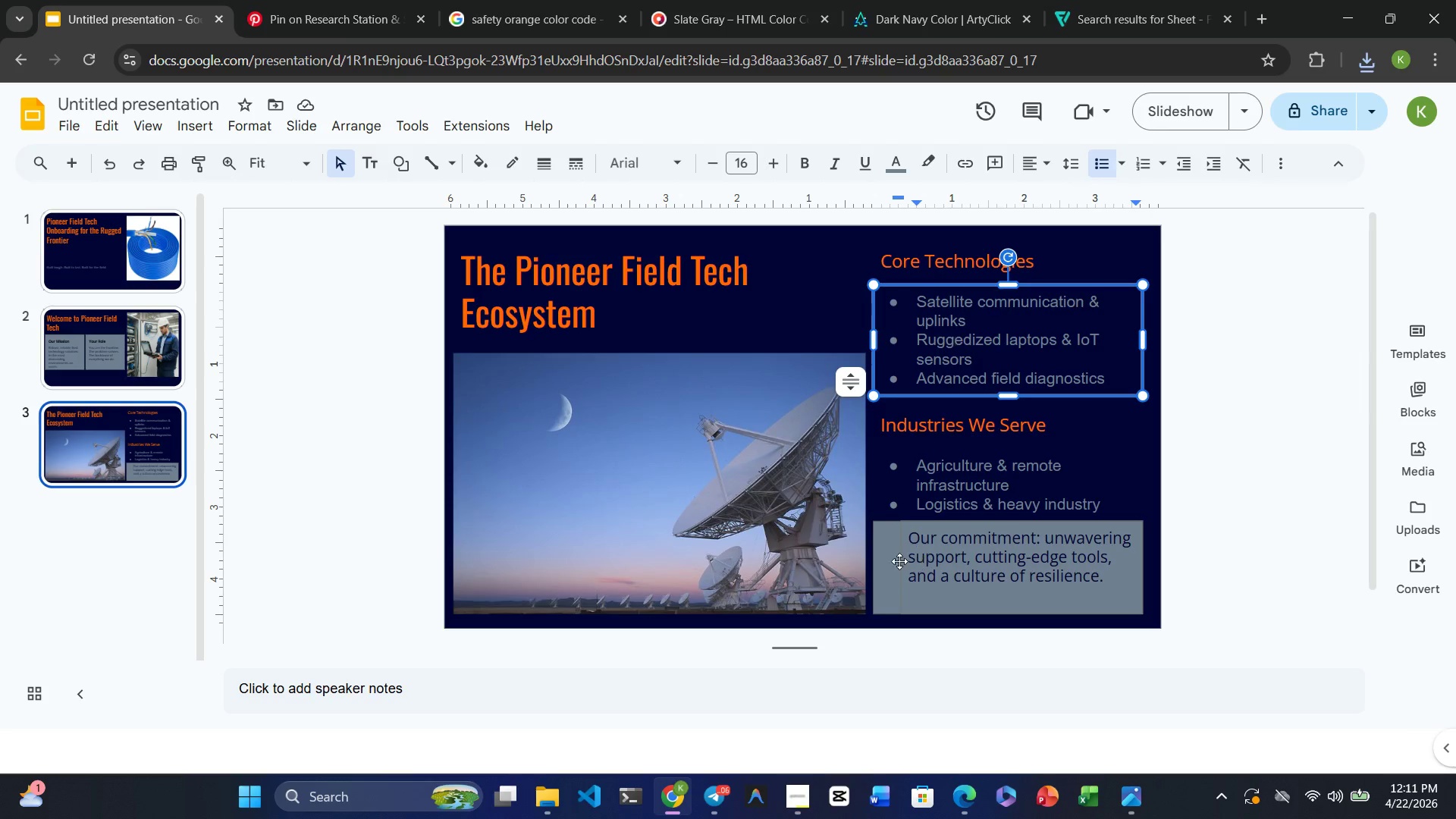 
left_click([883, 560])
 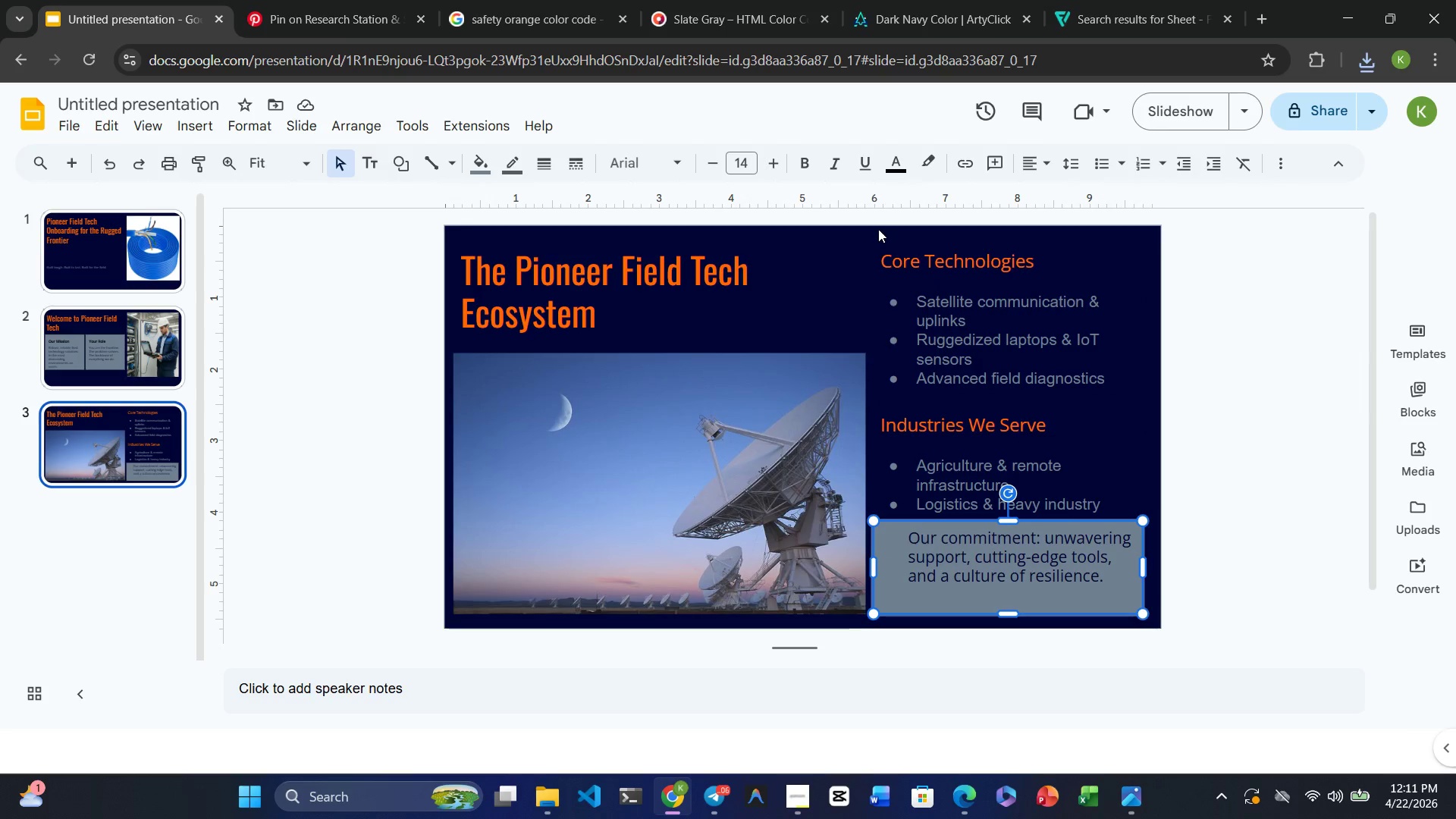 
wait(8.03)
 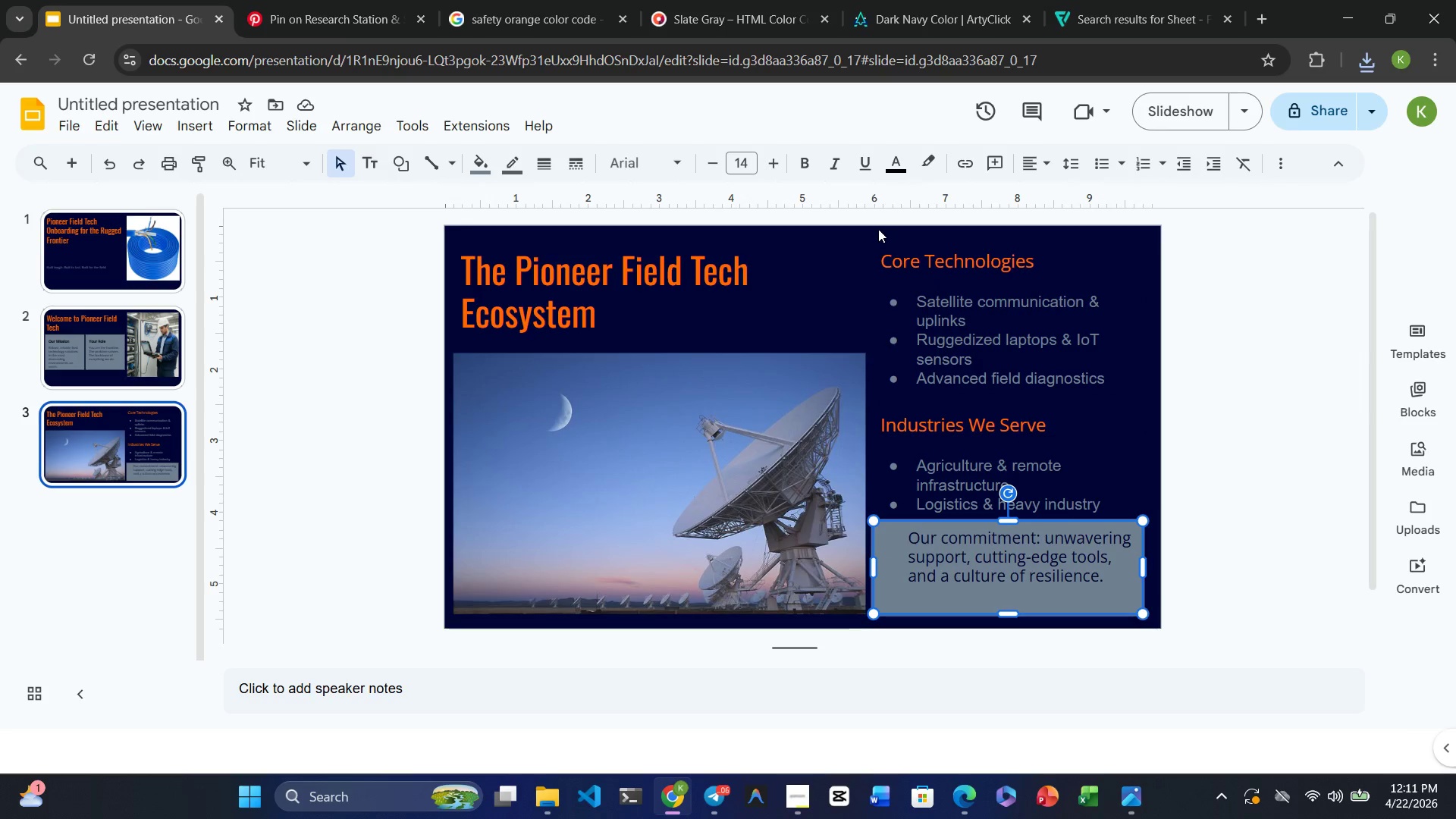 
left_click([197, 121])
 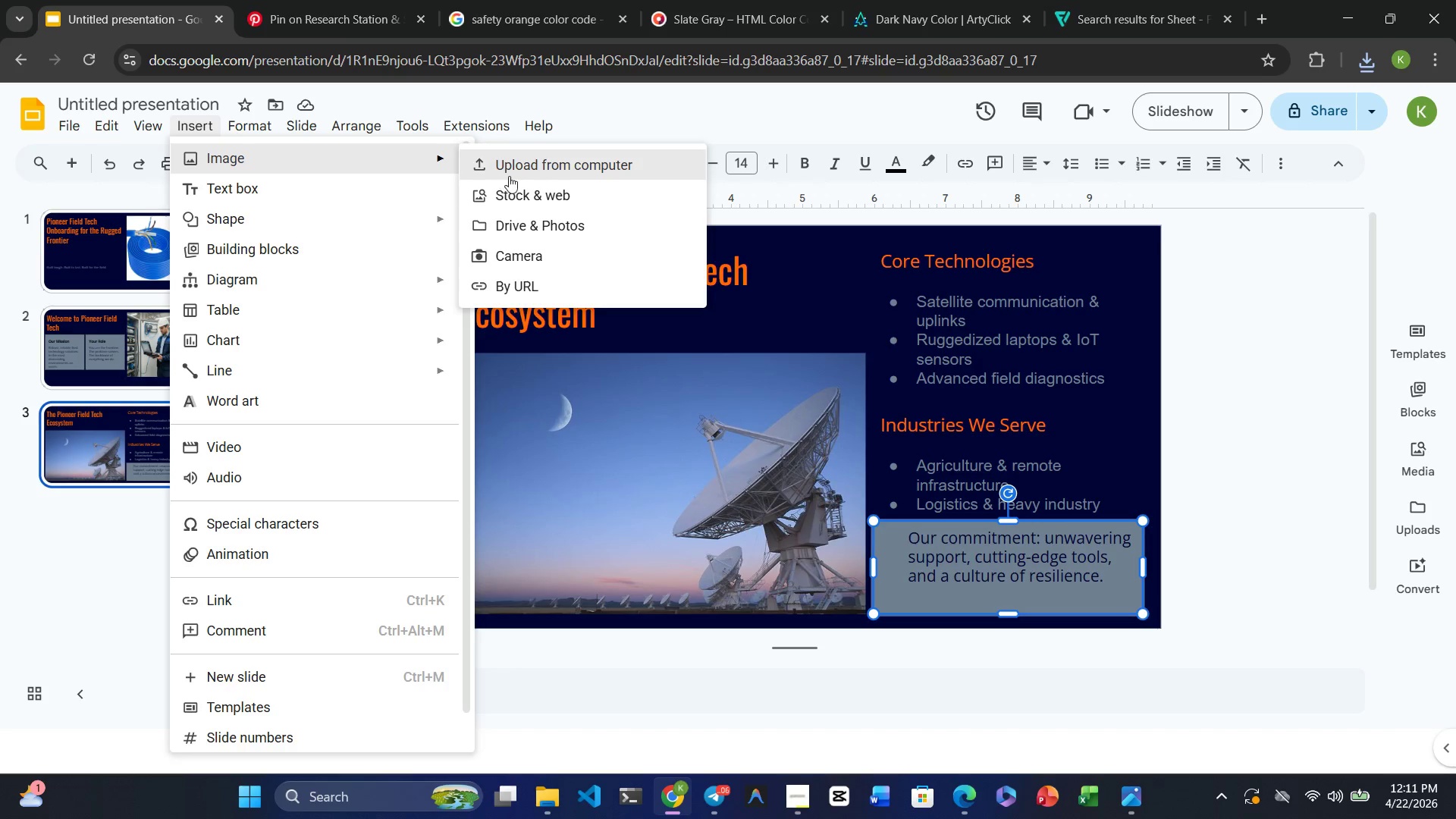 
left_click([557, 171])
 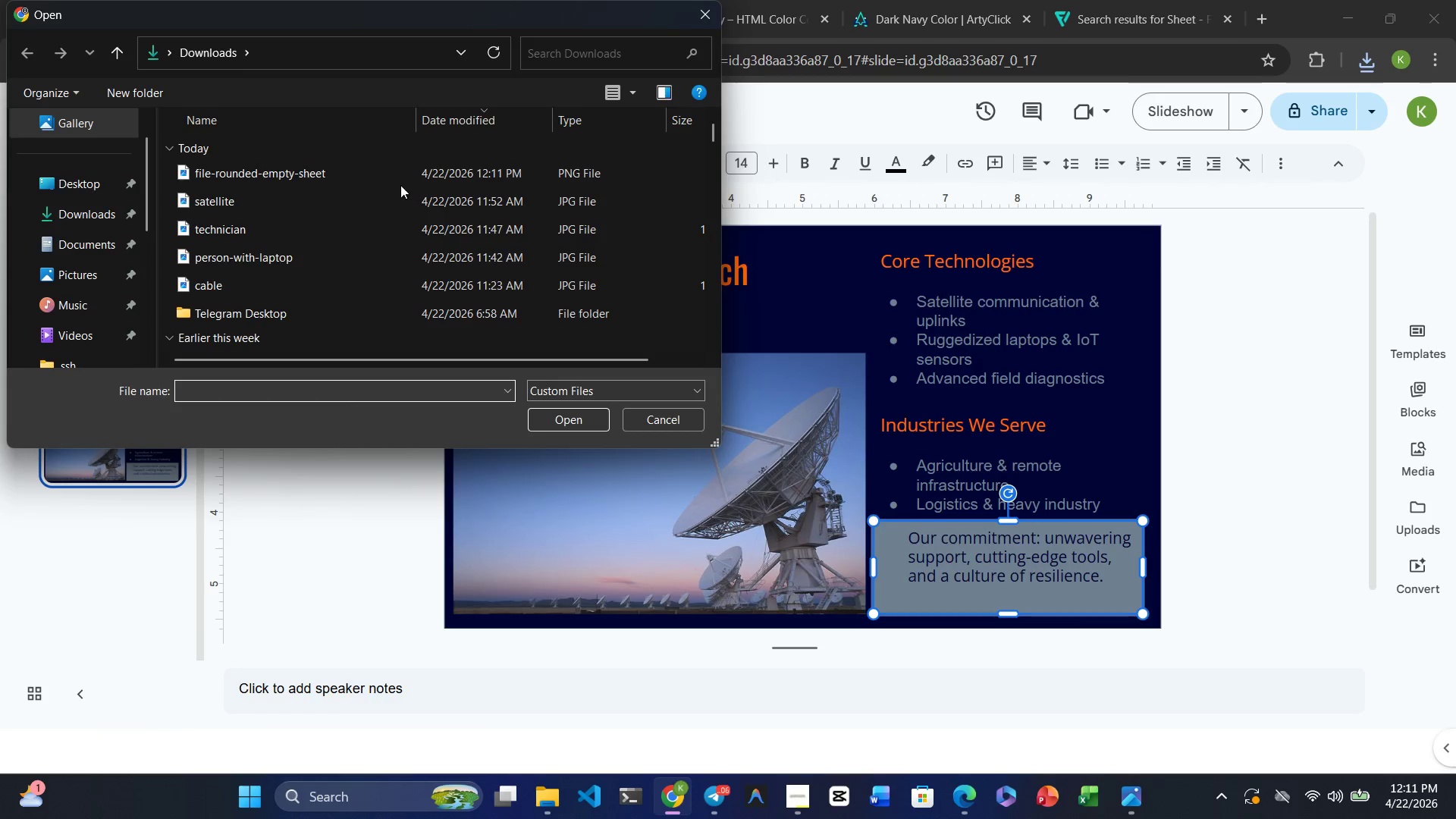 
left_click([347, 174])
 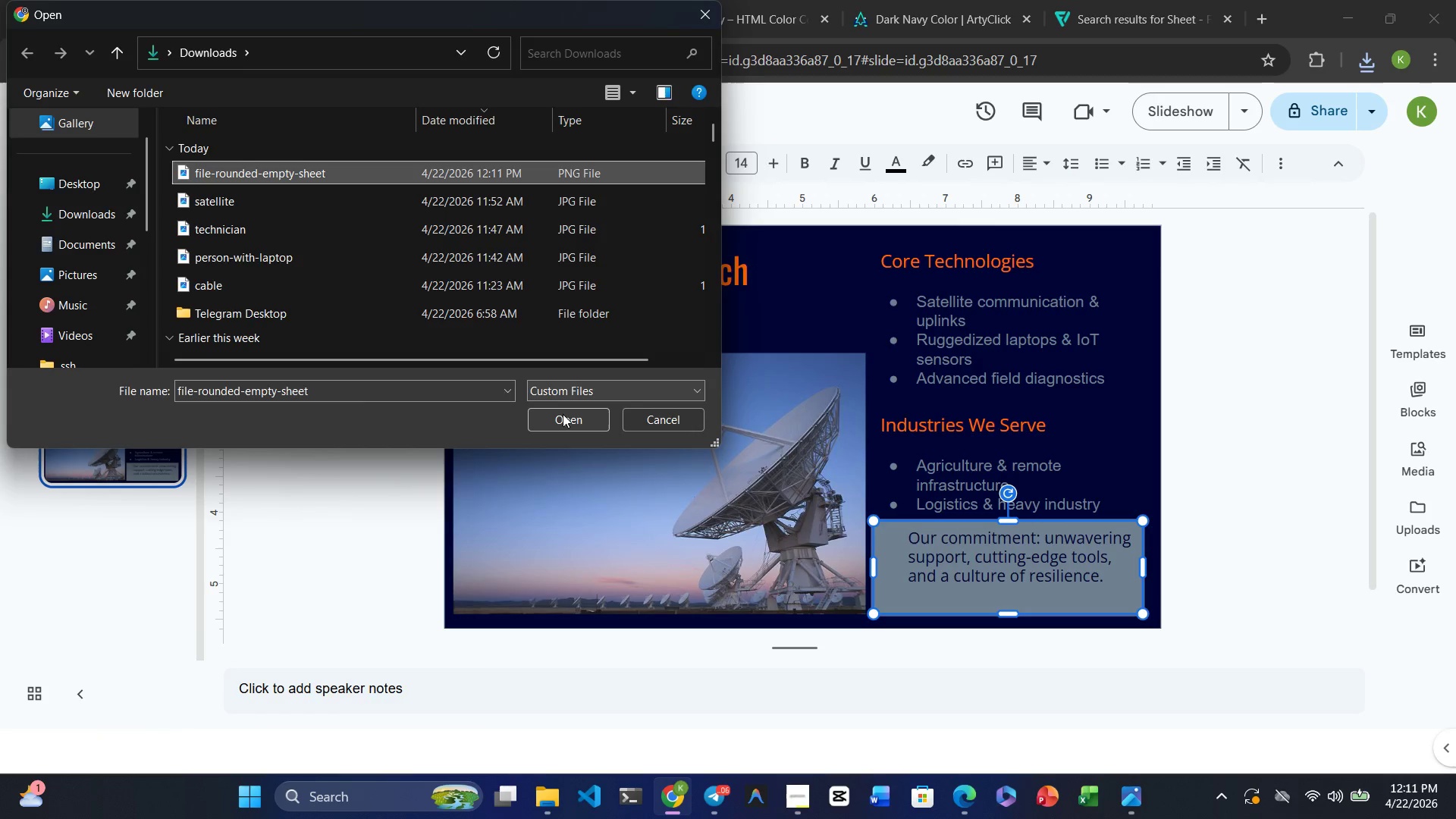 
left_click([562, 416])
 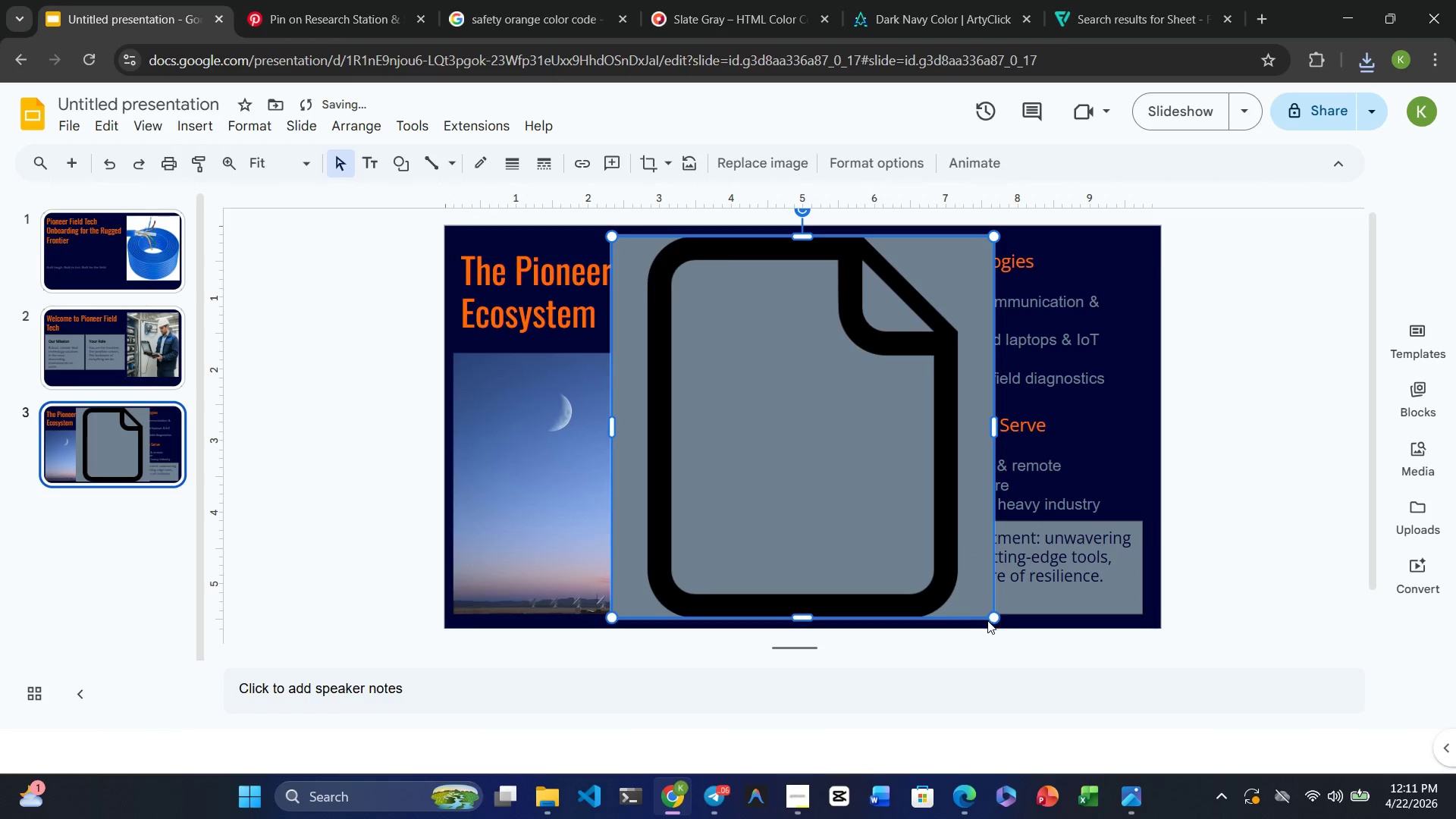 
left_click_drag(start_coordinate=[993, 620], to_coordinate=[570, 223])
 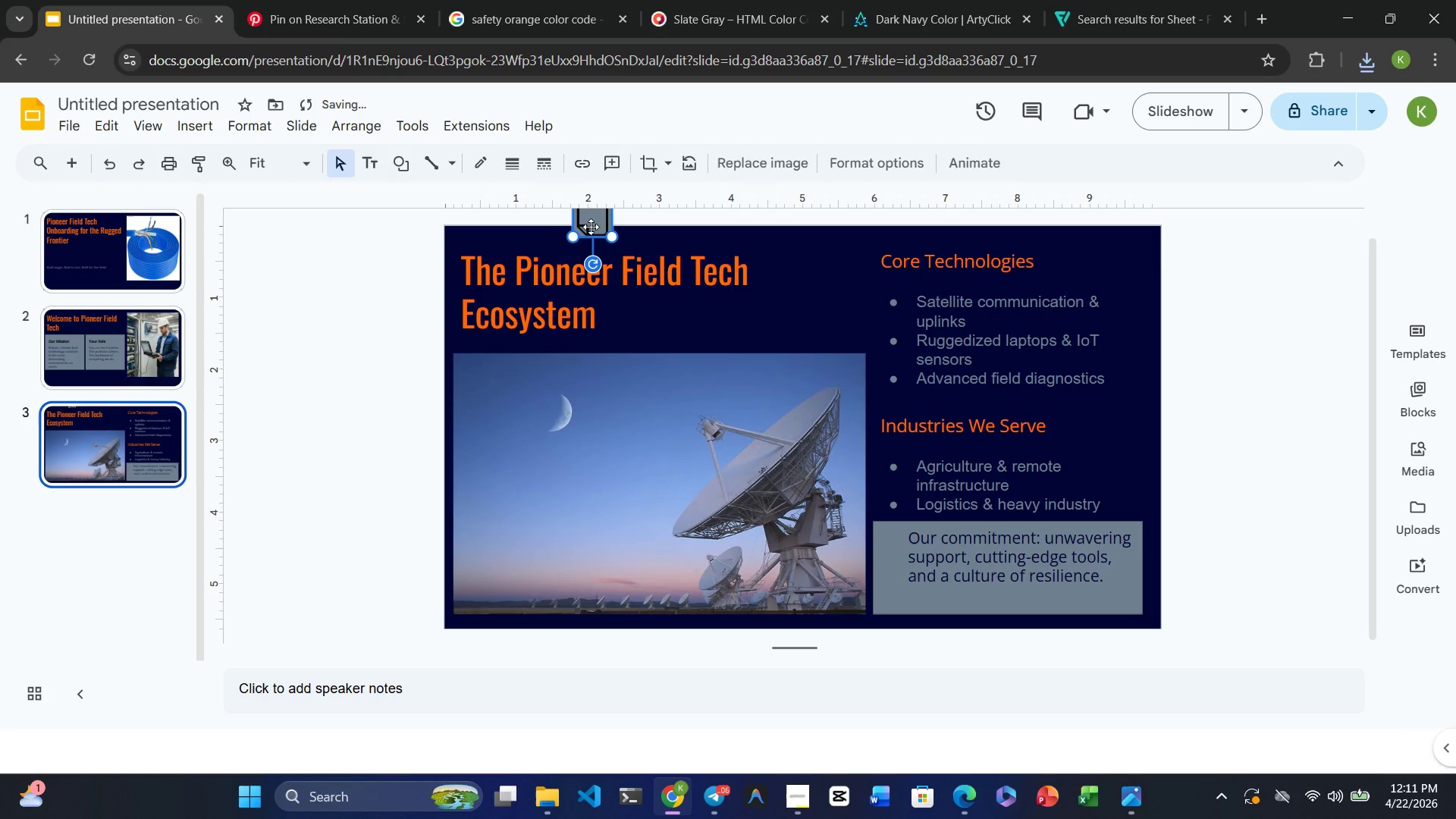 
left_click_drag(start_coordinate=[592, 228], to_coordinate=[633, 369])
 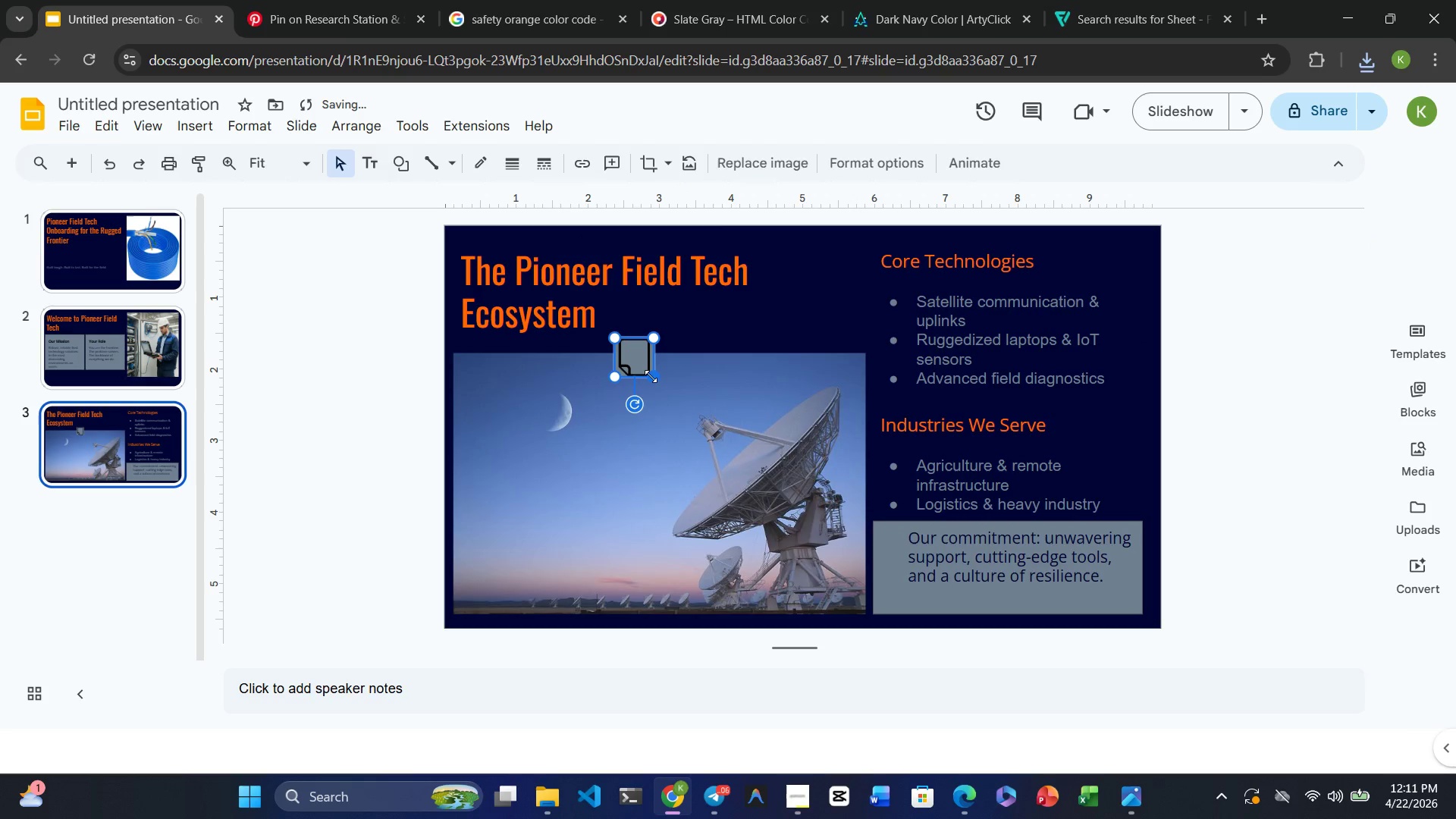 
left_click_drag(start_coordinate=[651, 376], to_coordinate=[632, 362])
 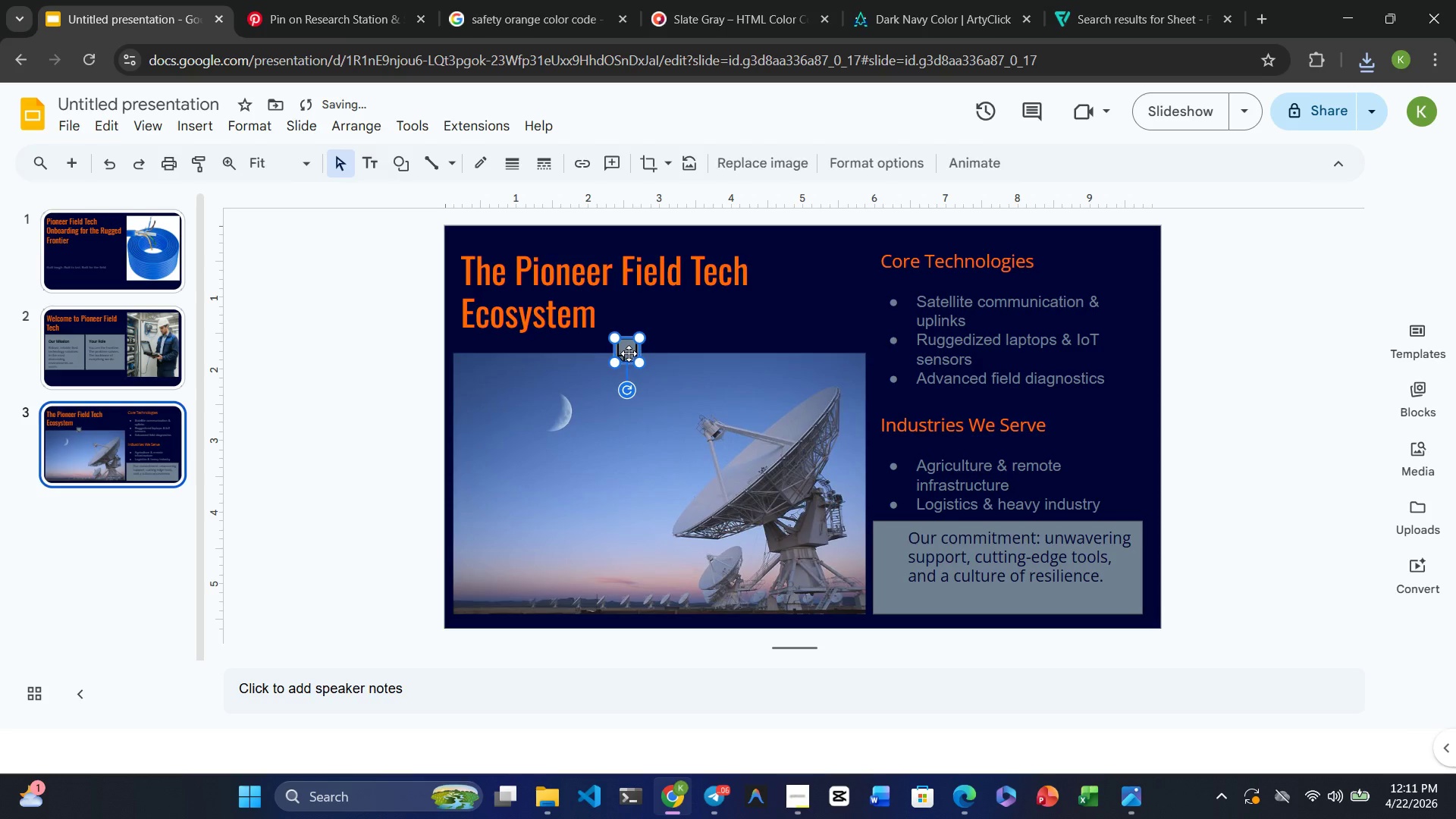 
left_click_drag(start_coordinate=[628, 353], to_coordinate=[892, 548])
 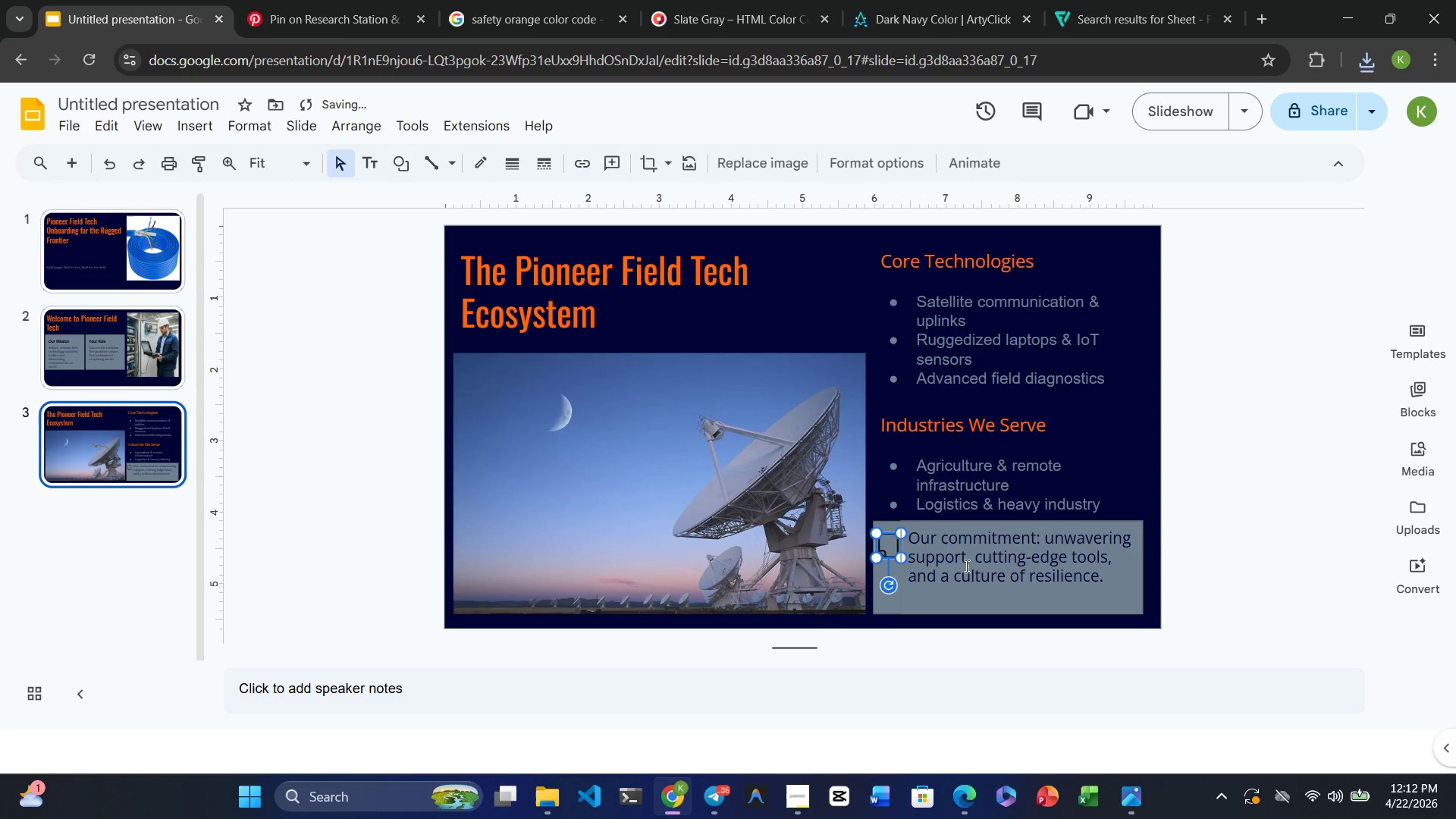 
left_click([982, 589])
 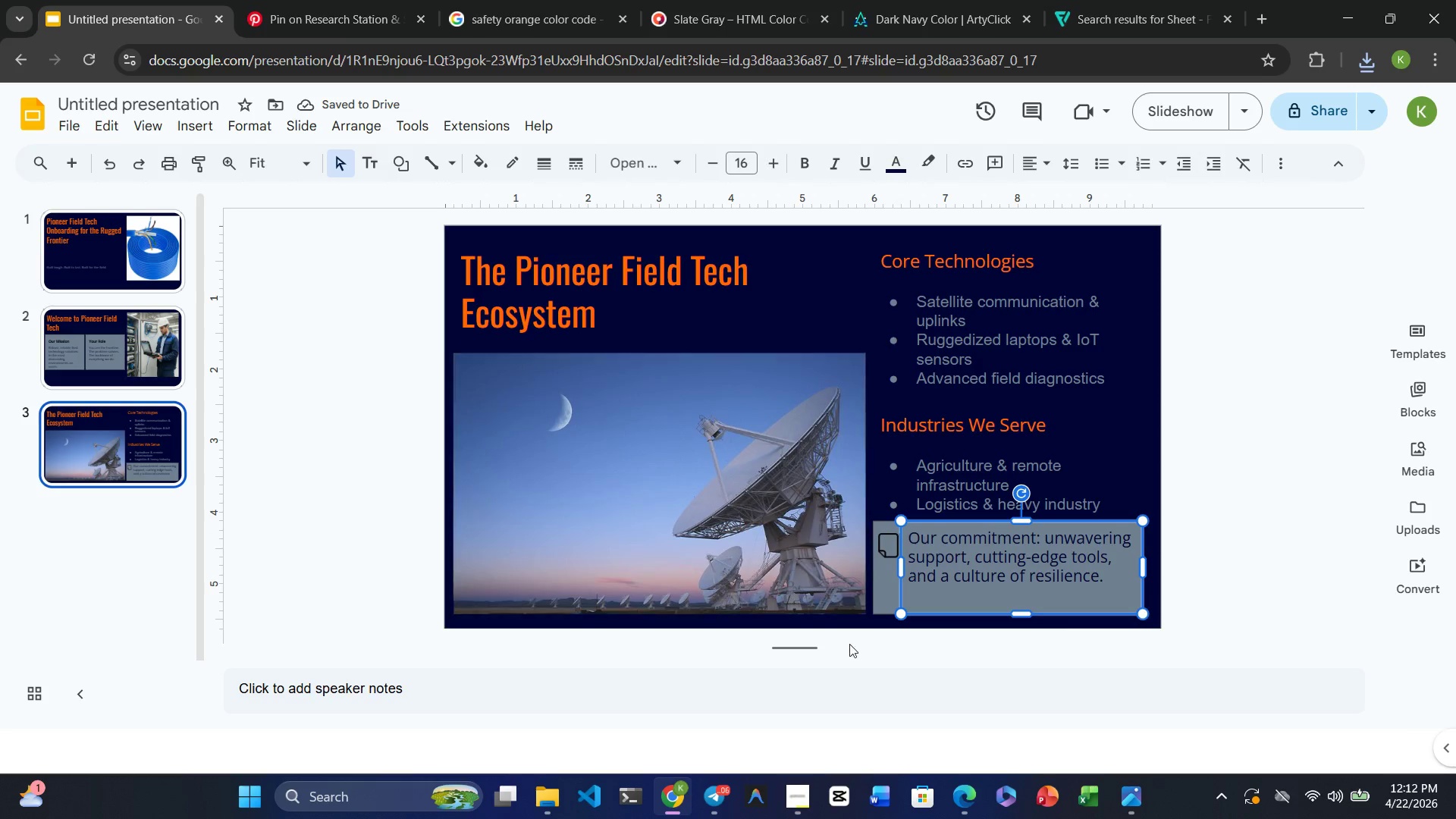 
left_click([880, 692])
 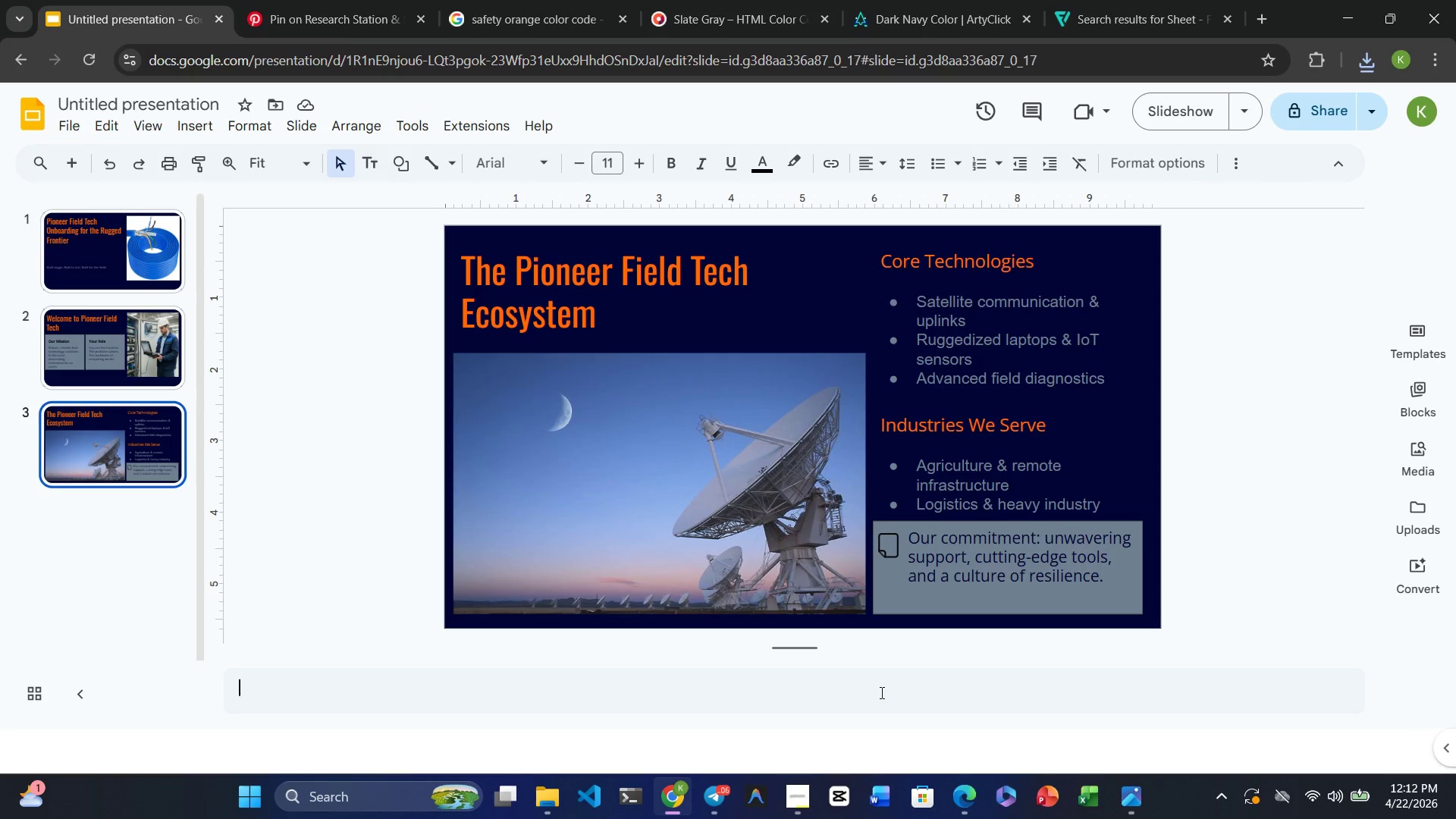 
wait(5.51)
 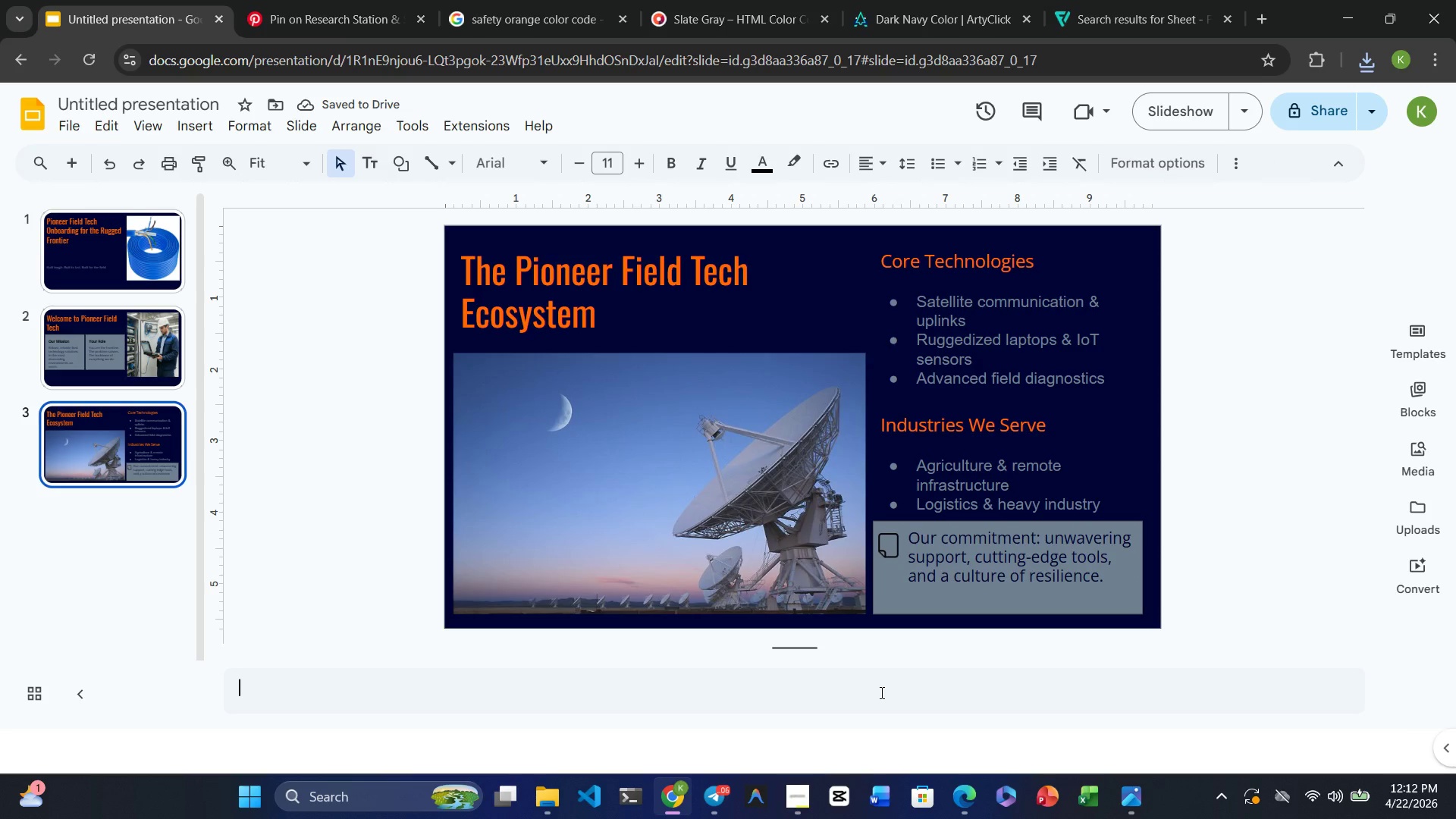 
mouse_move([891, 555])
 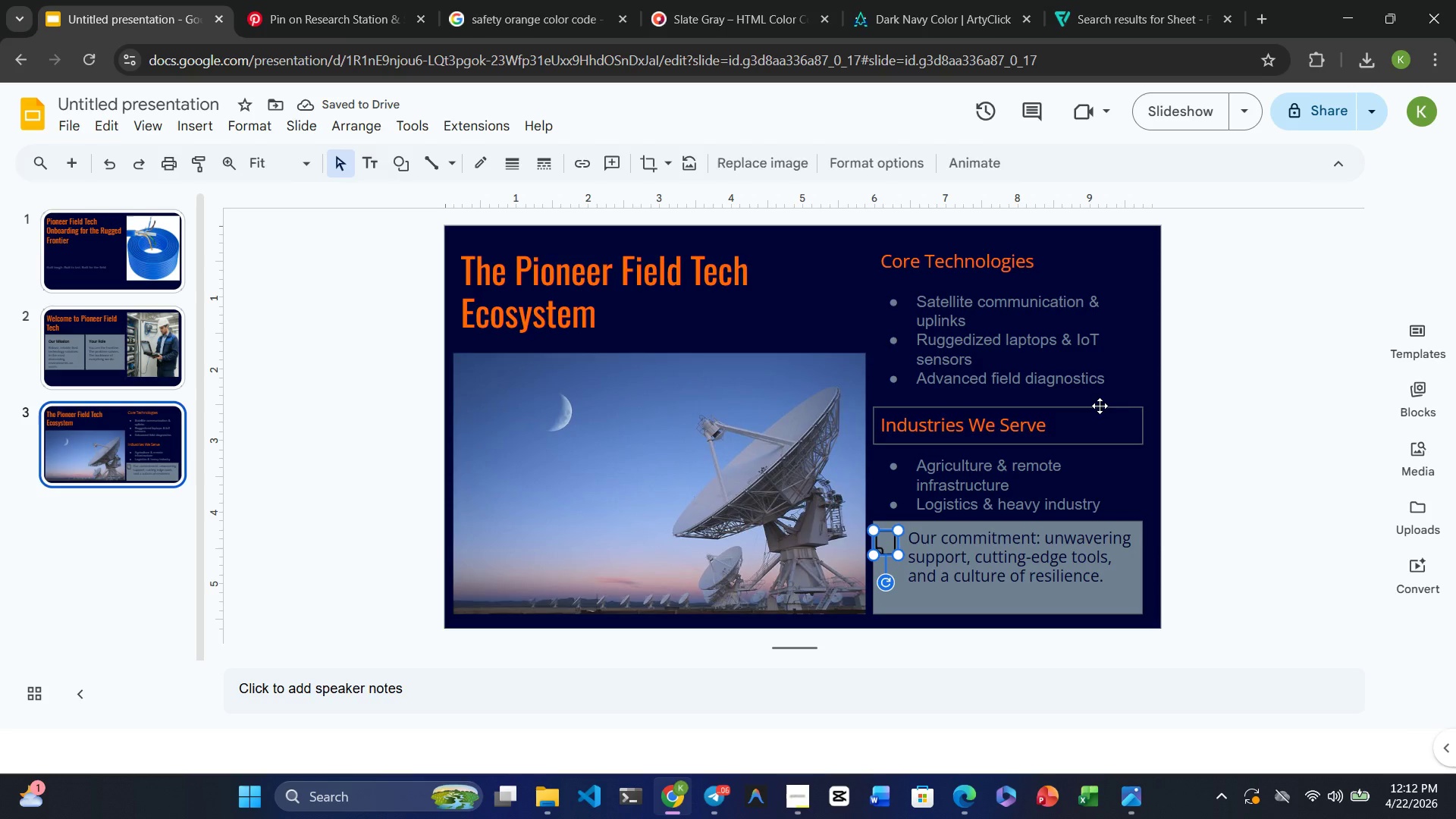 
left_click([1212, 419])
 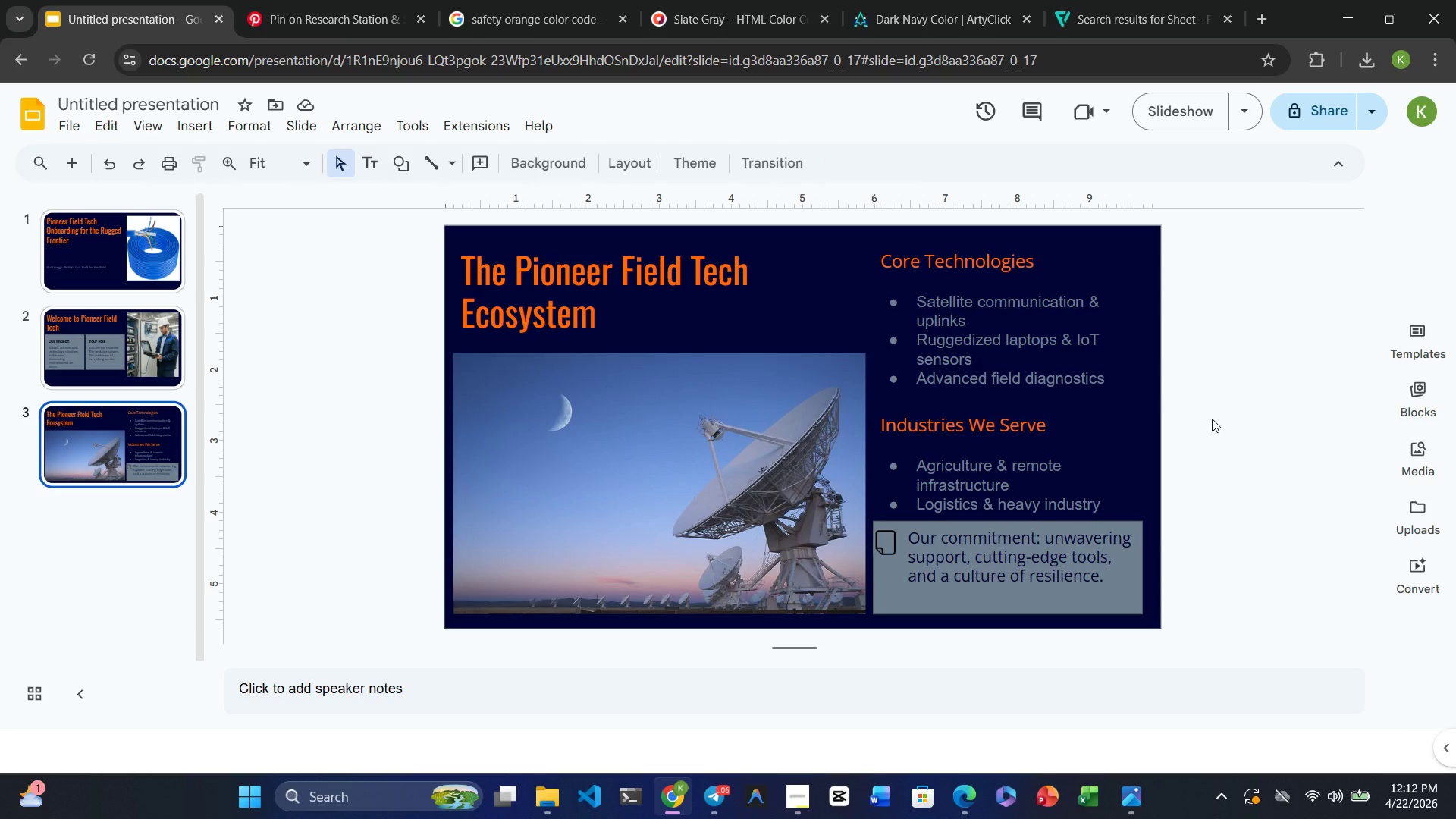 
wait(13.88)
 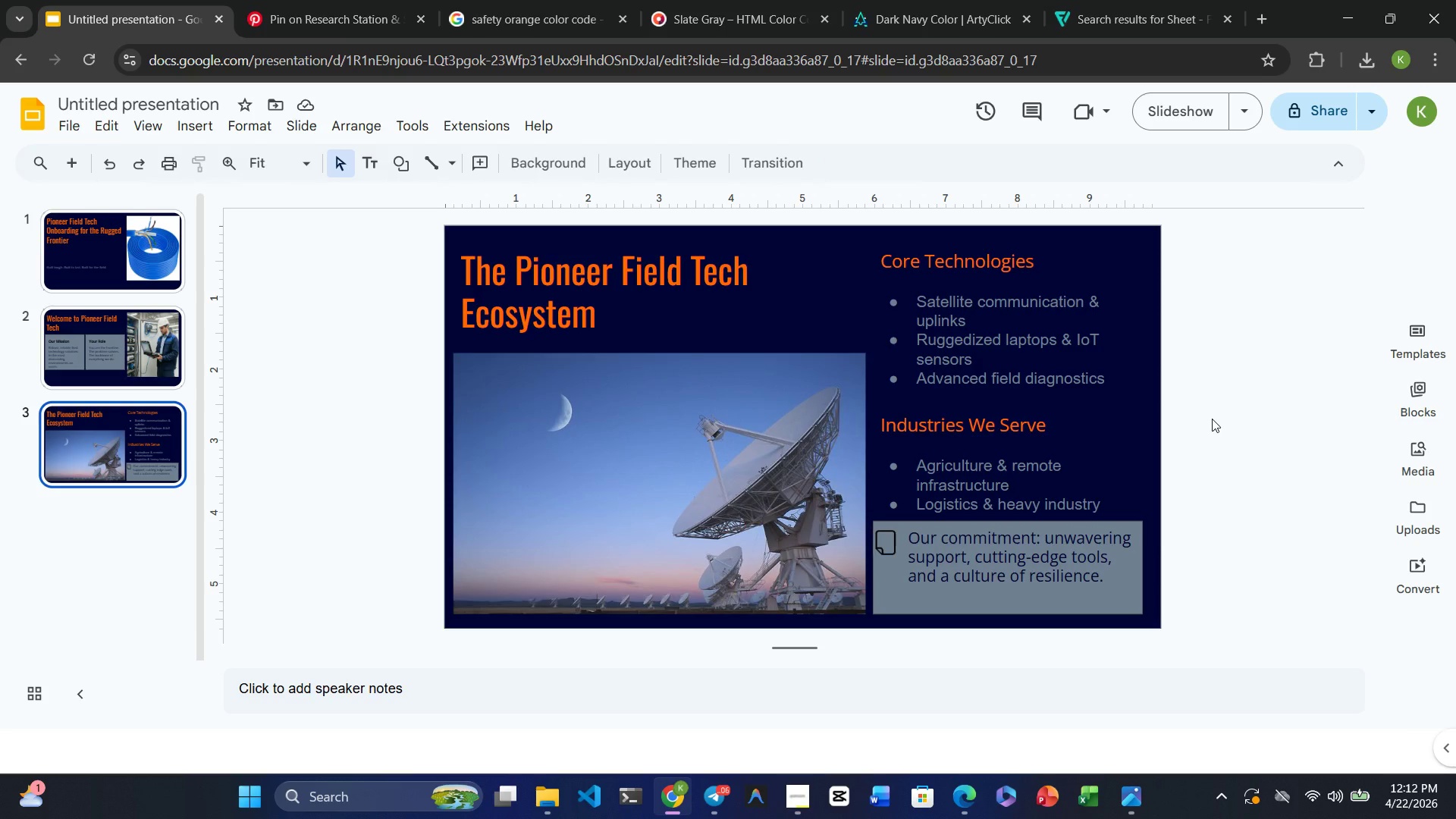 
left_click_drag(start_coordinate=[887, 544], to_coordinate=[892, 544])
 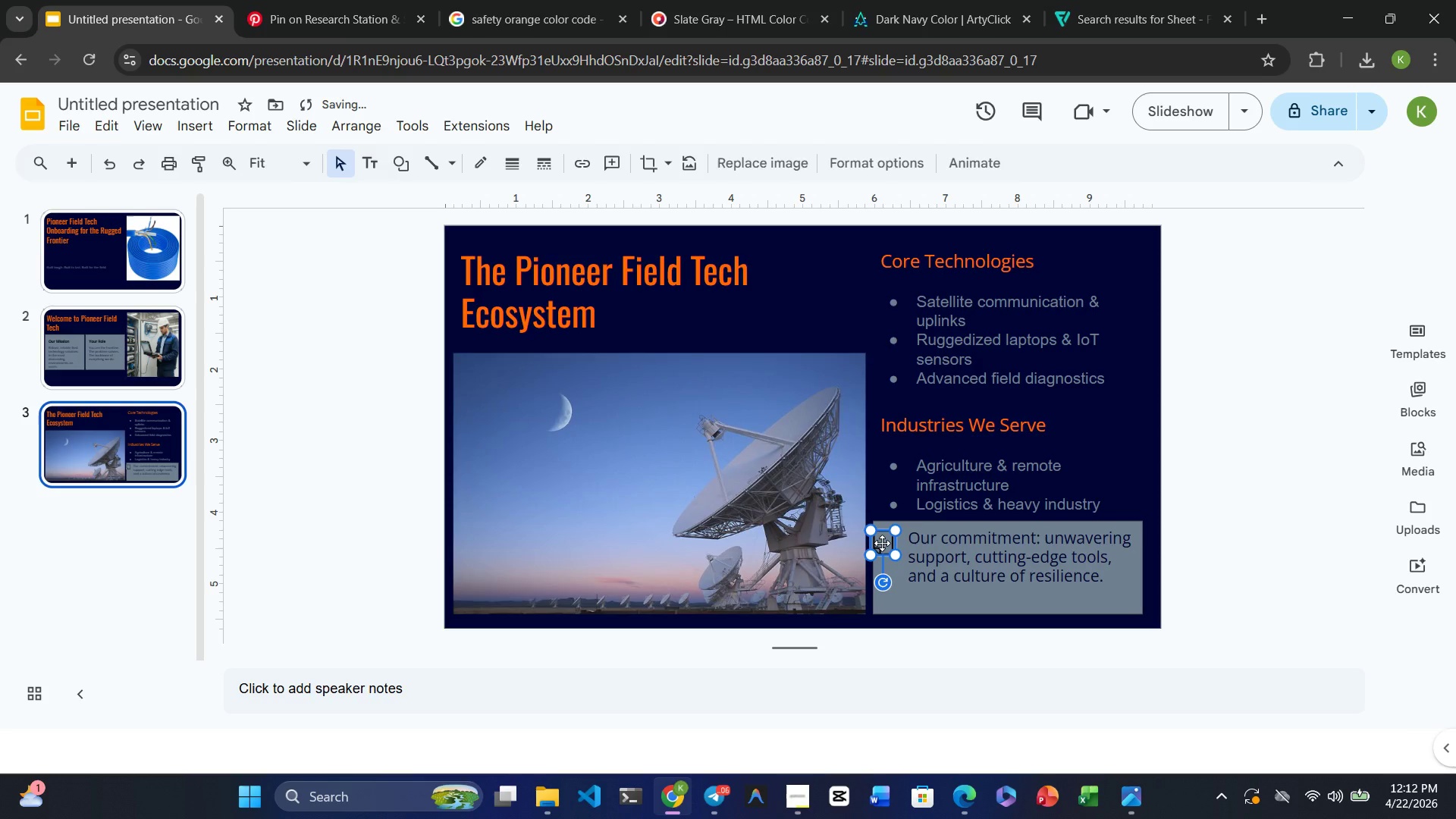 
wait(7.33)
 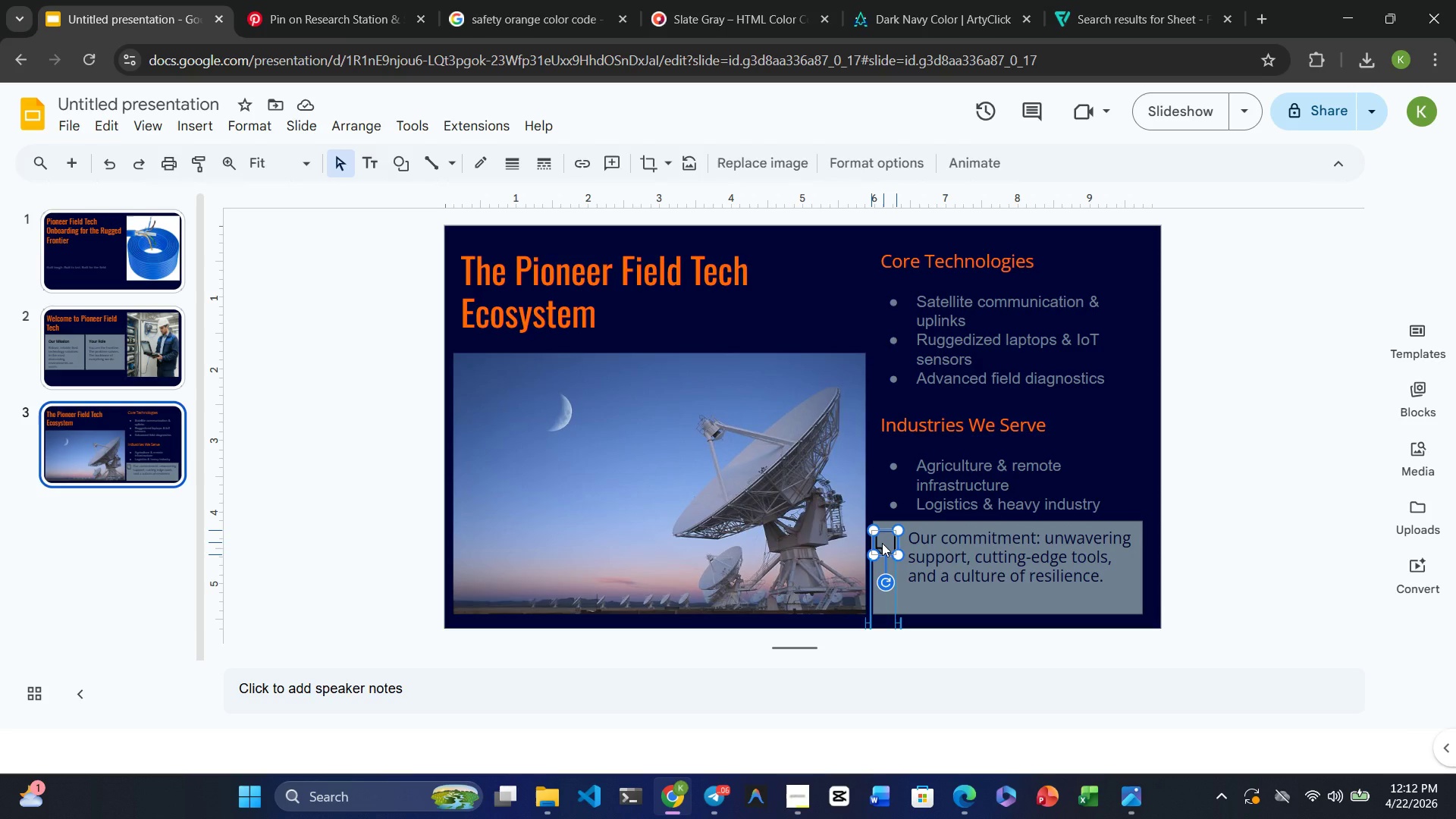 
left_click([1260, 466])
 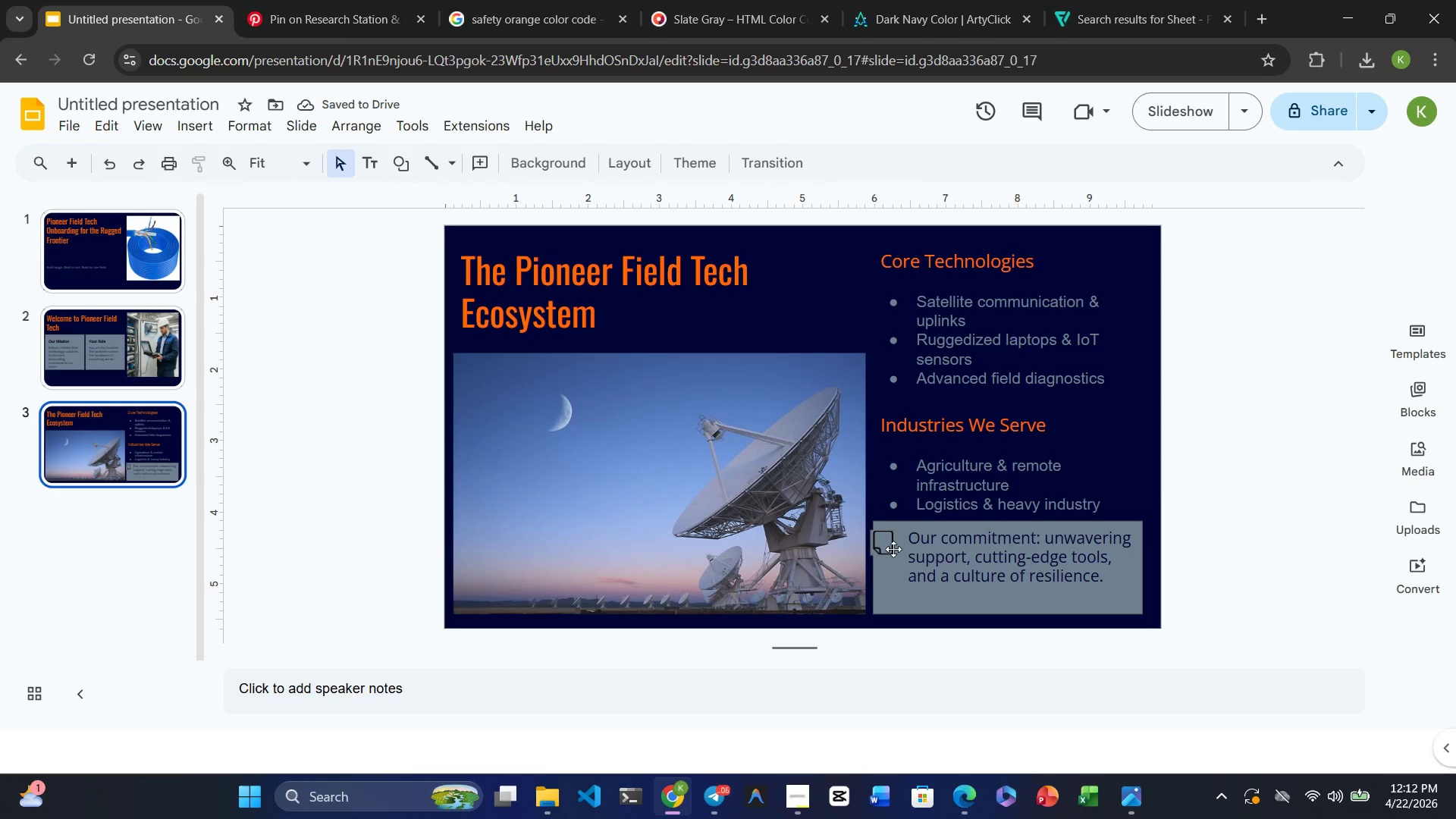 
left_click_drag(start_coordinate=[890, 546], to_coordinate=[896, 549])
 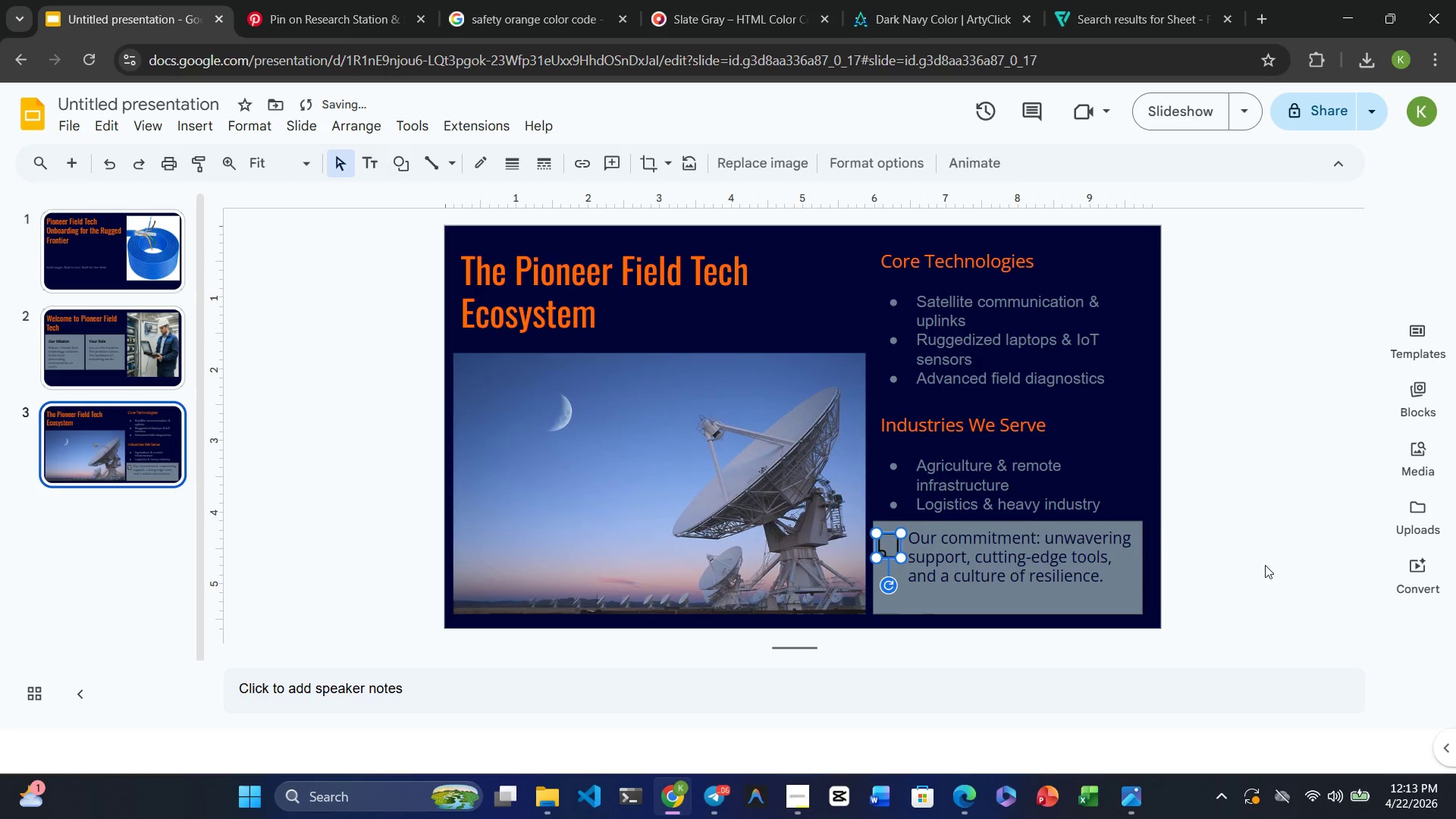 
left_click([1302, 579])
 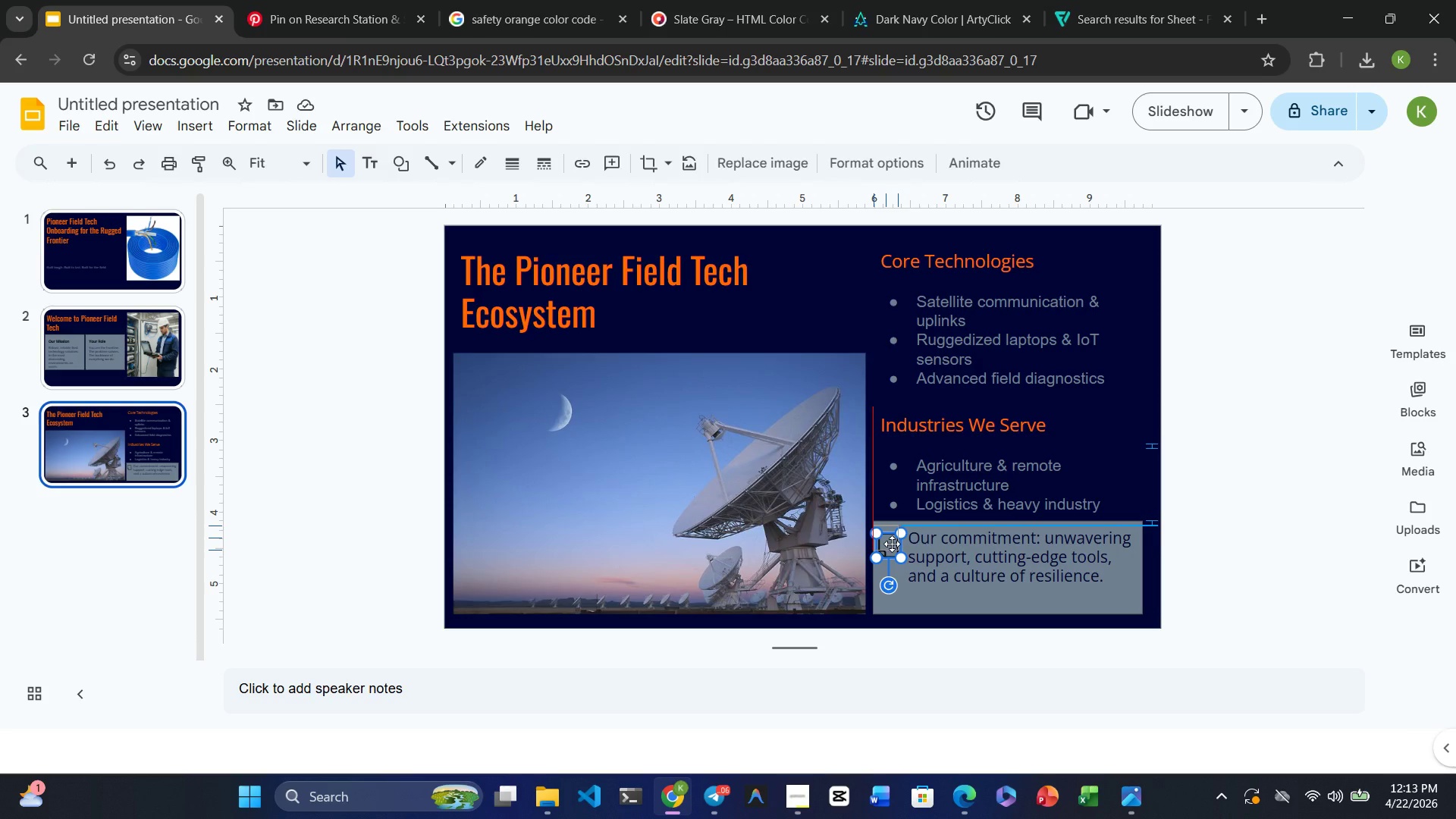 
wait(7.69)
 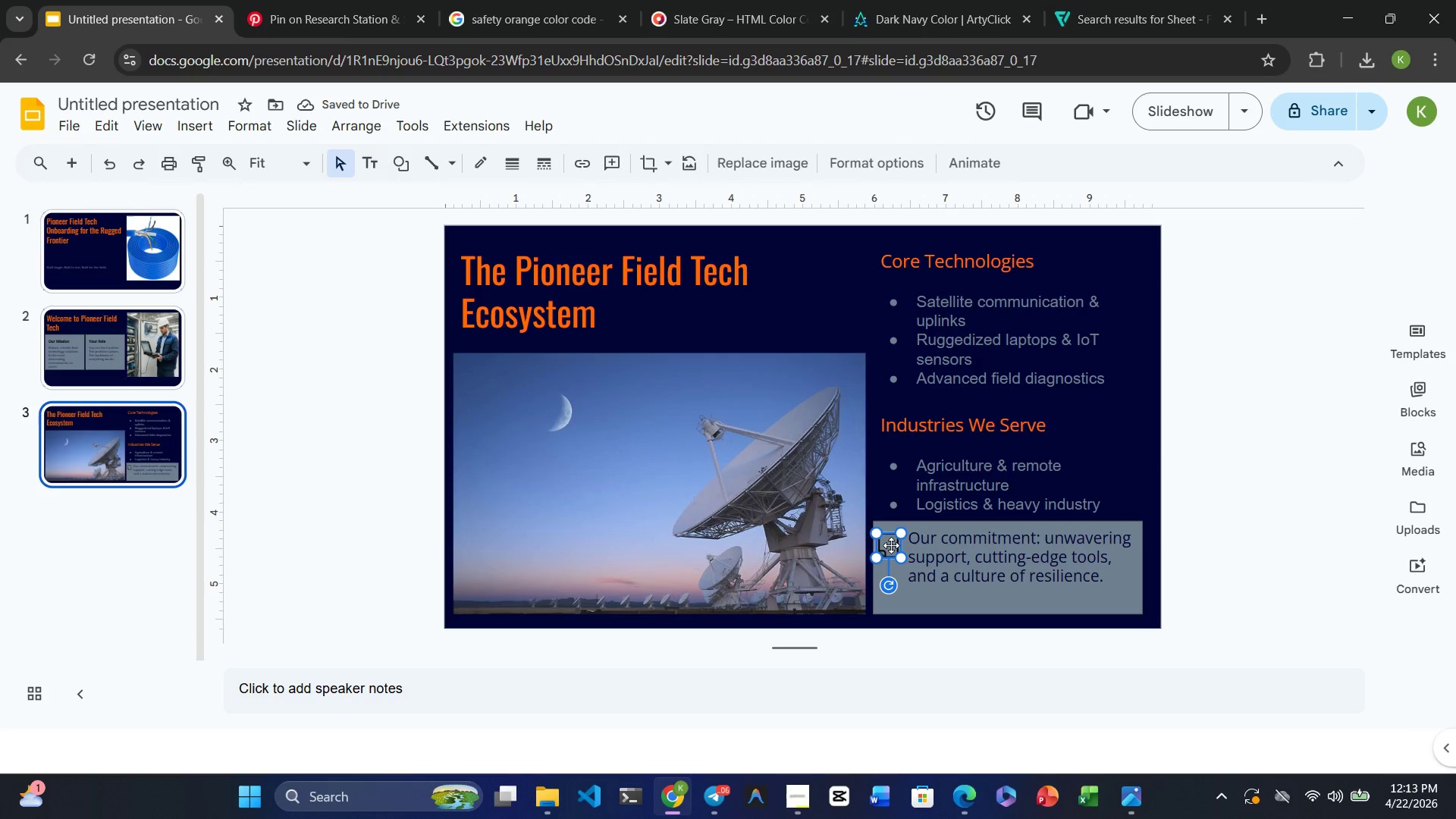 
left_click([1276, 512])
 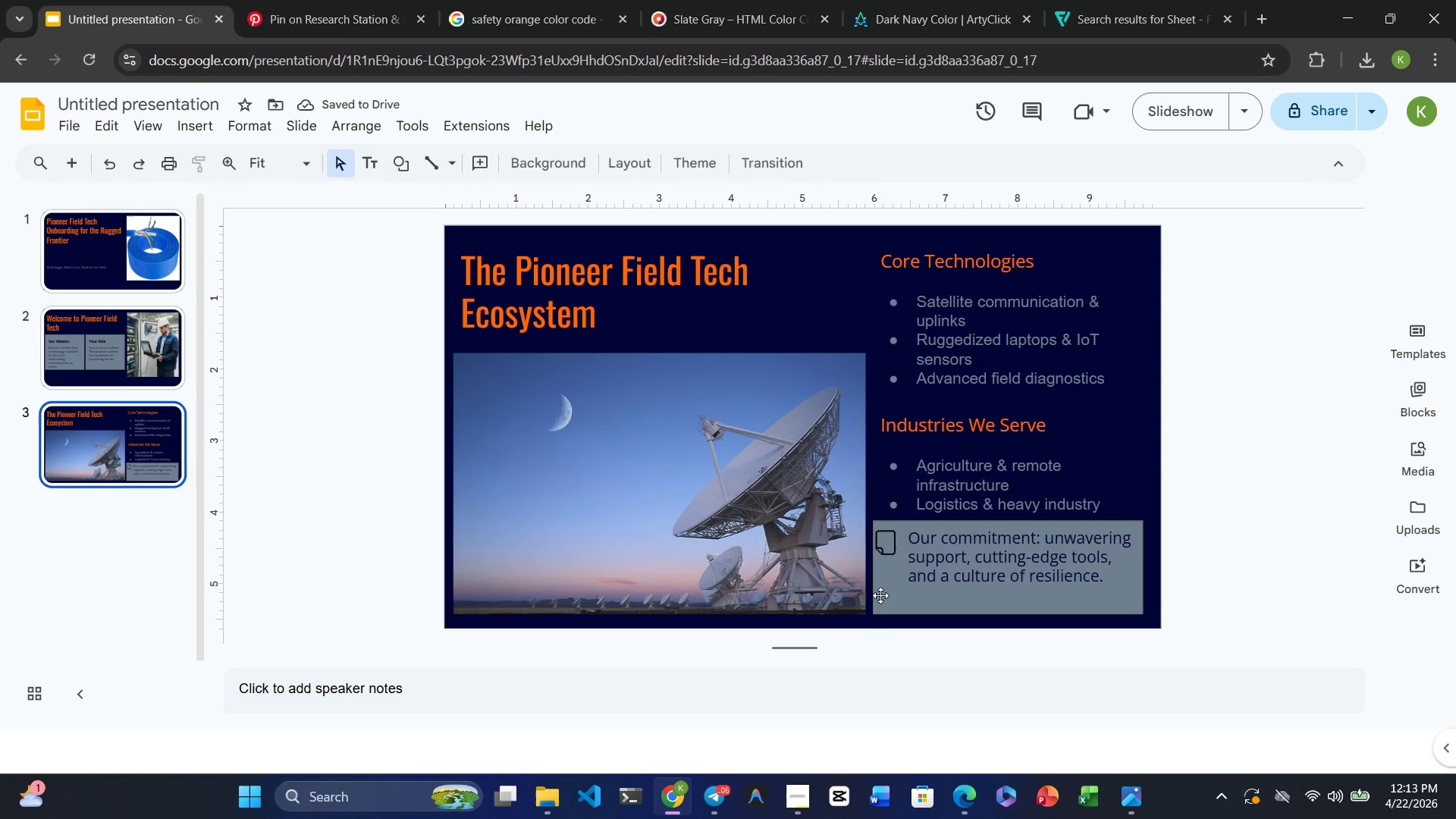 
left_click_drag(start_coordinate=[884, 542], to_coordinate=[888, 542])
 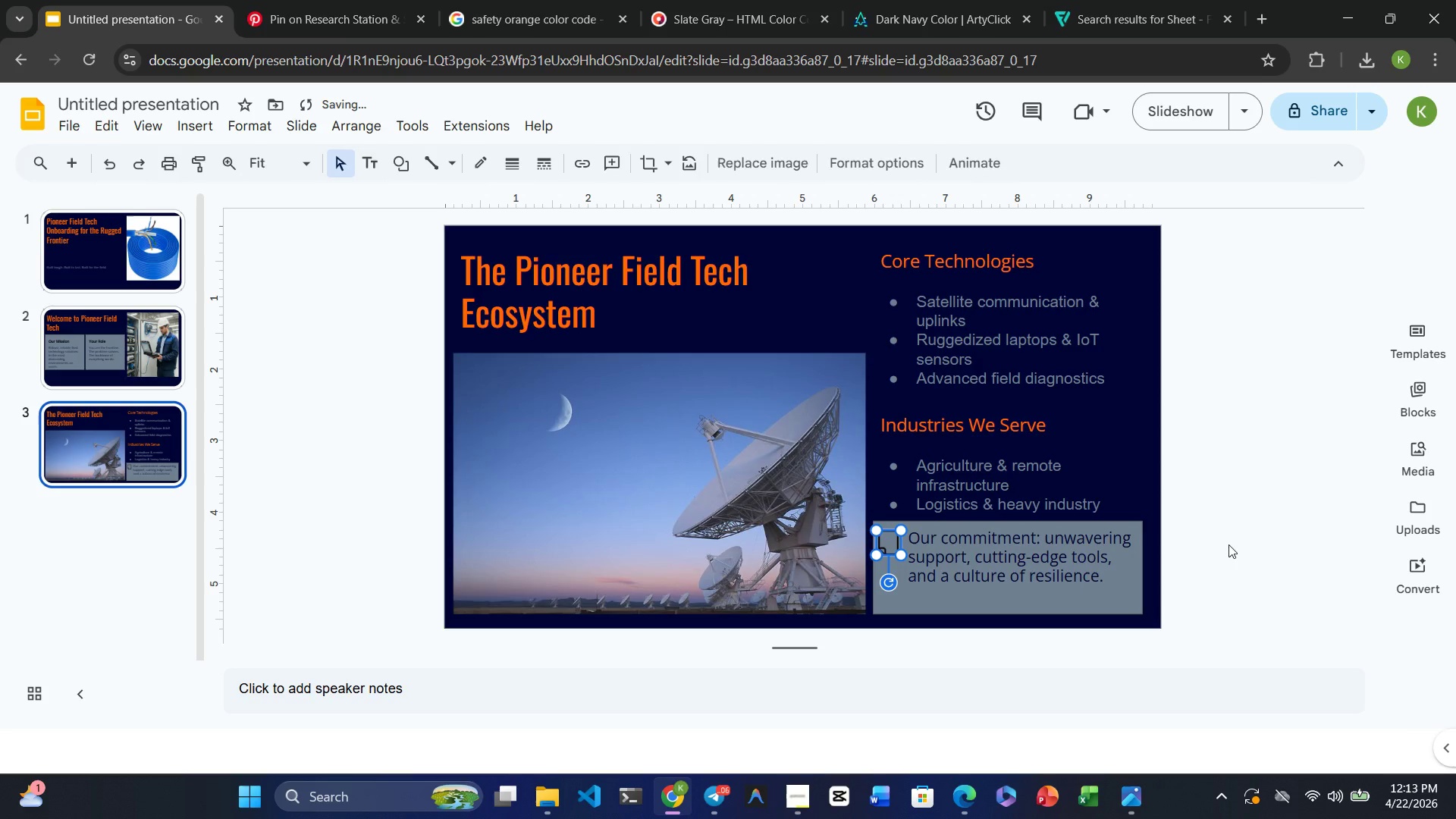 
left_click([1279, 544])
 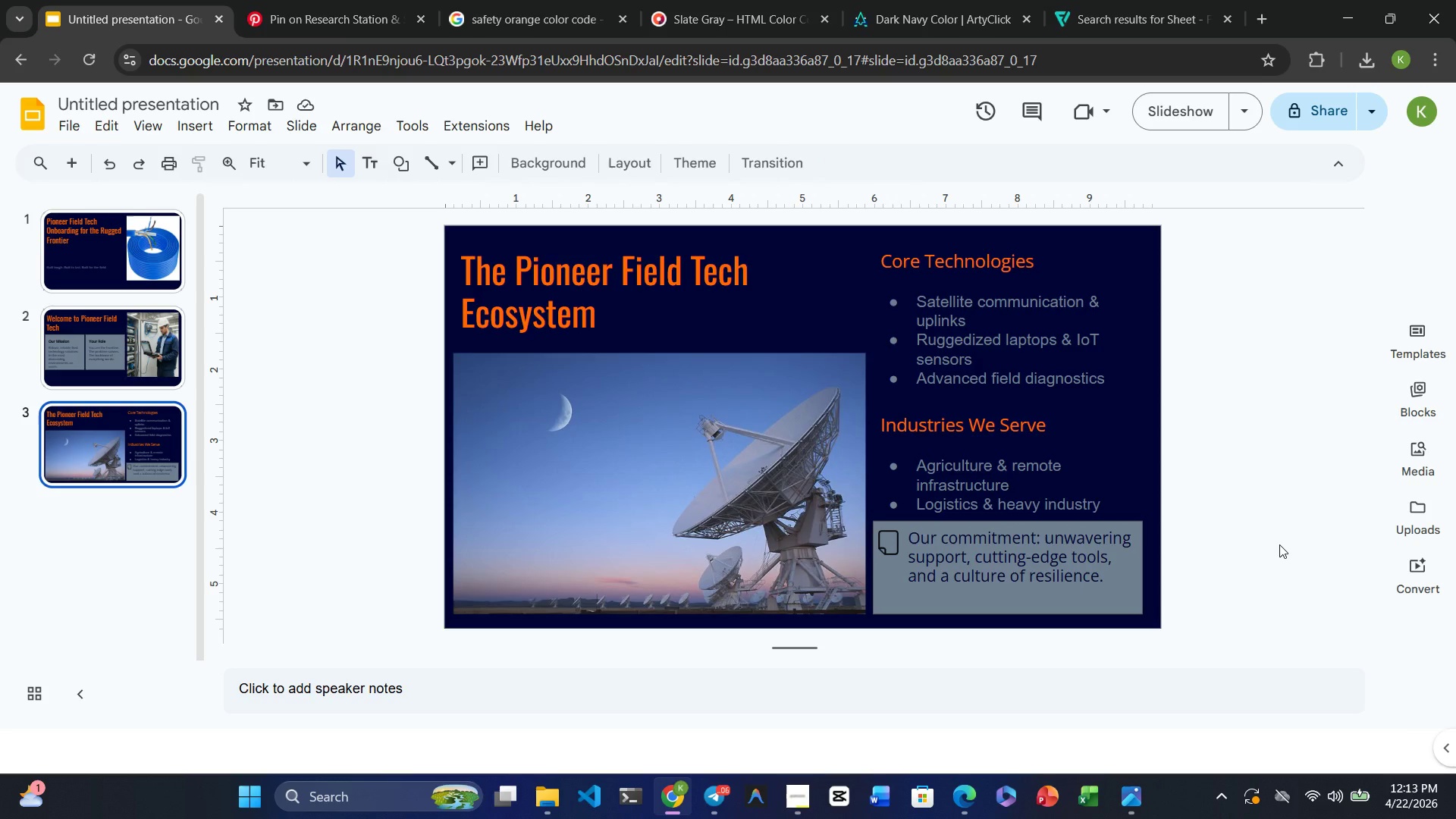 
wait(19.92)
 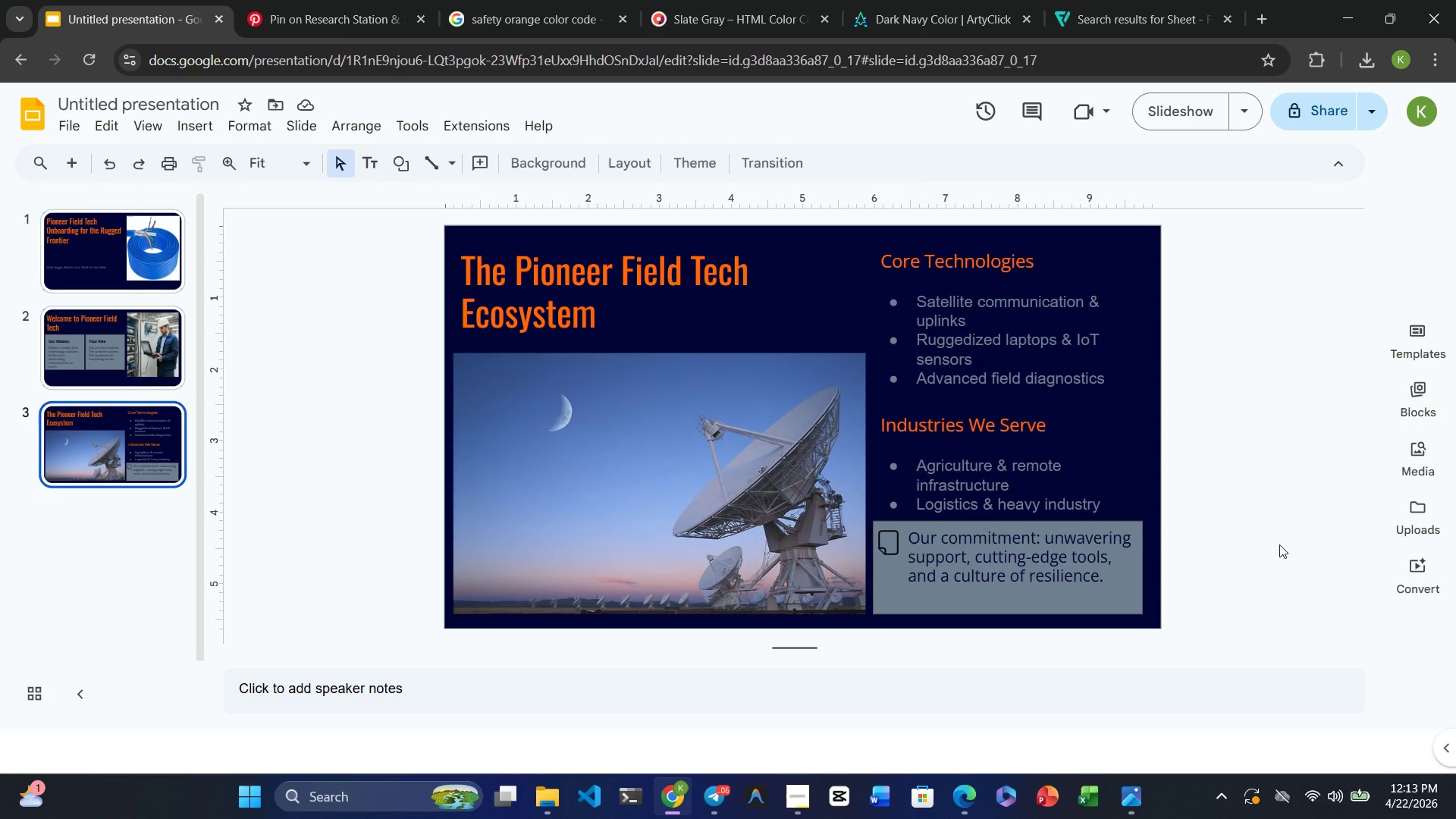 
left_click([968, 550])
 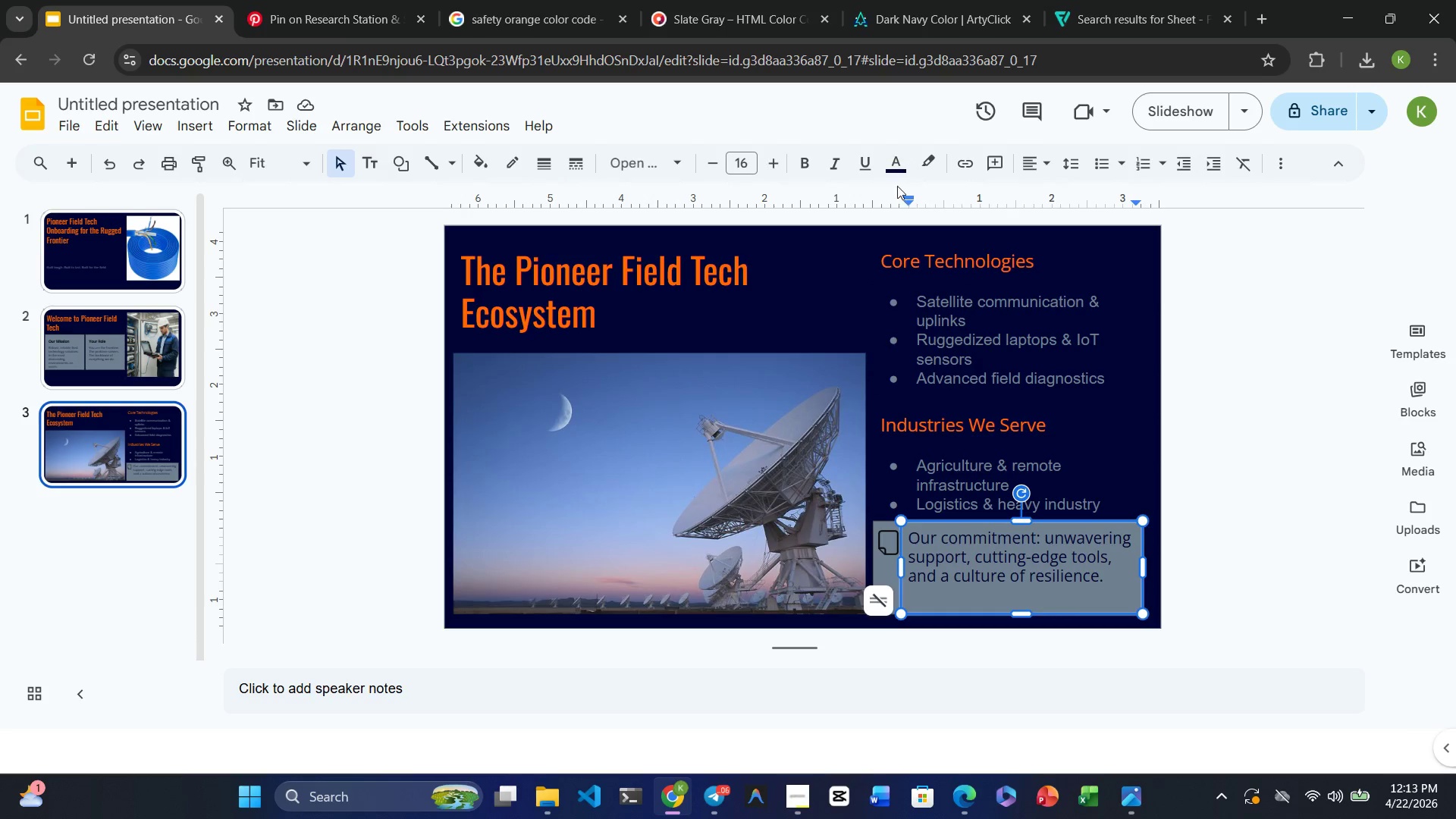 
left_click([893, 169])
 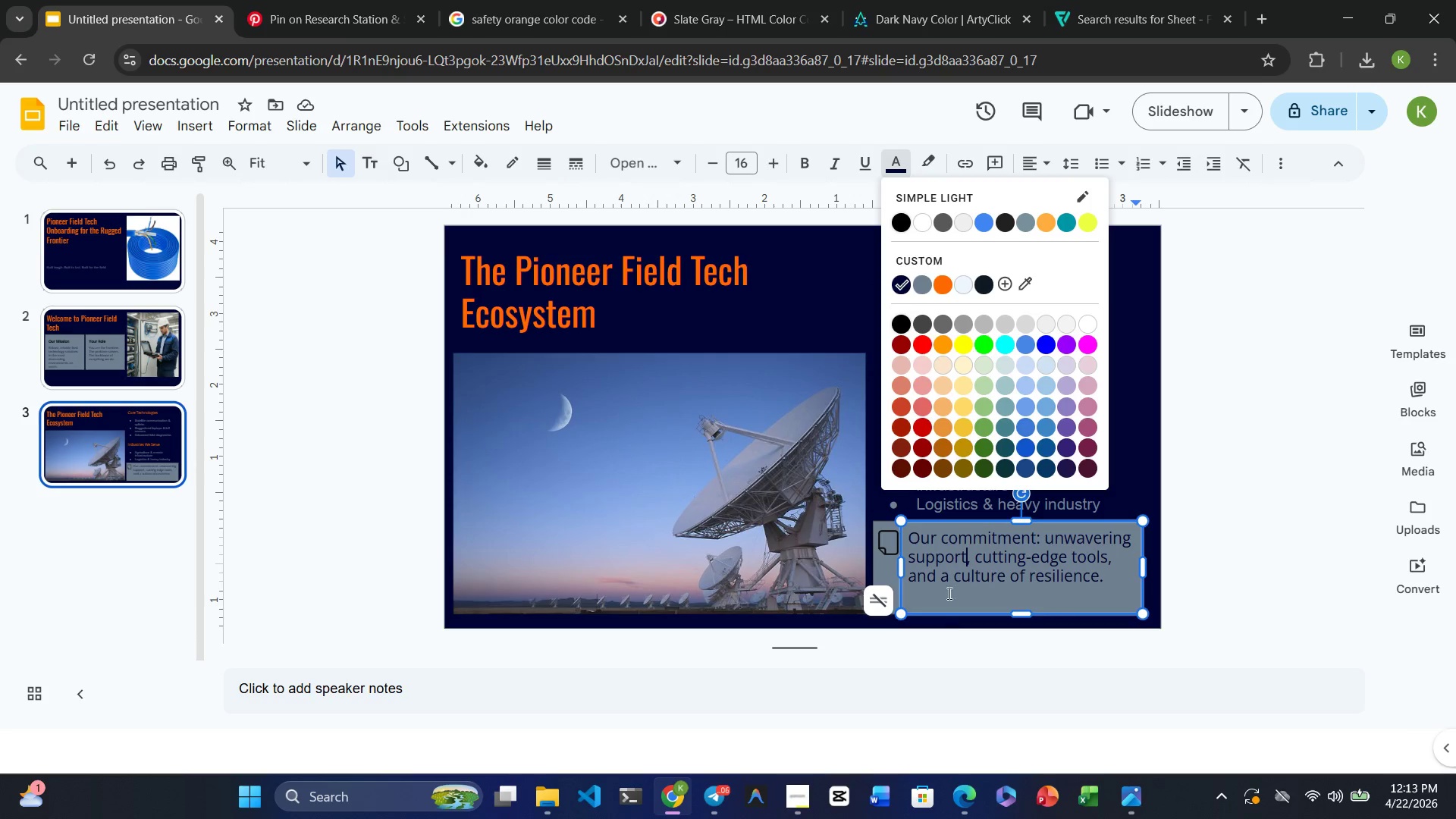 
left_click([948, 572])
 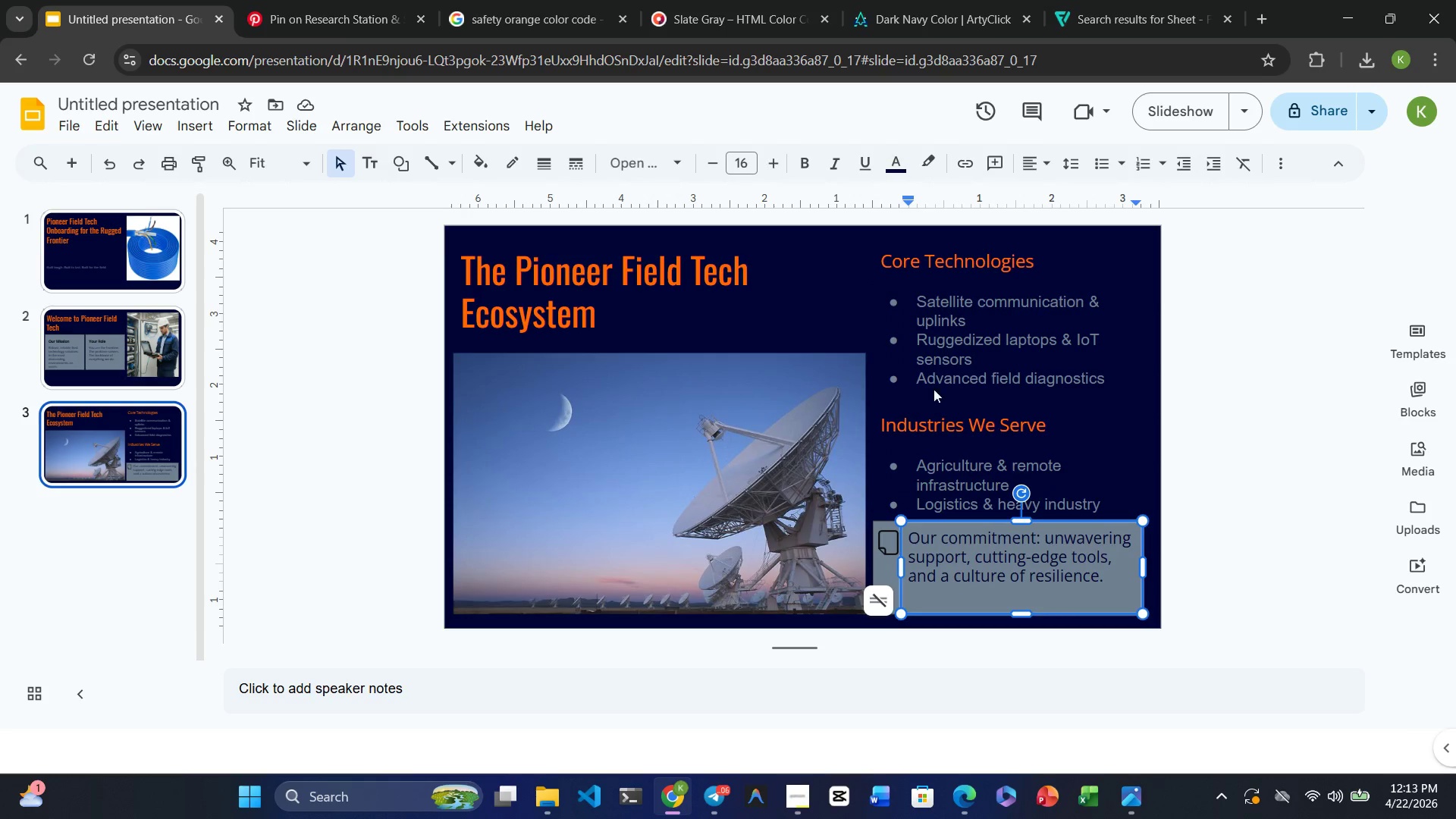 
left_click([974, 343])
 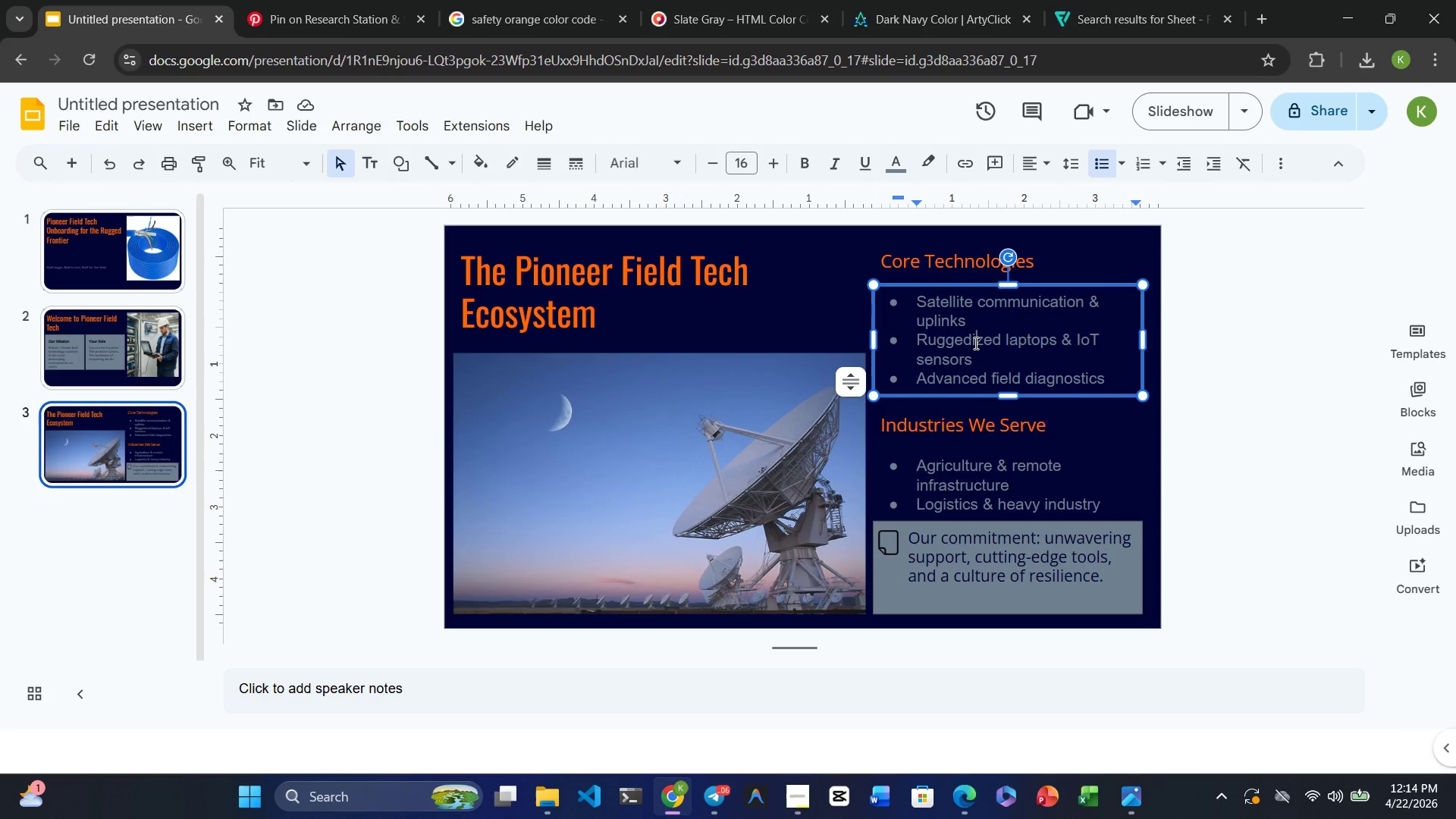 
wait(34.34)
 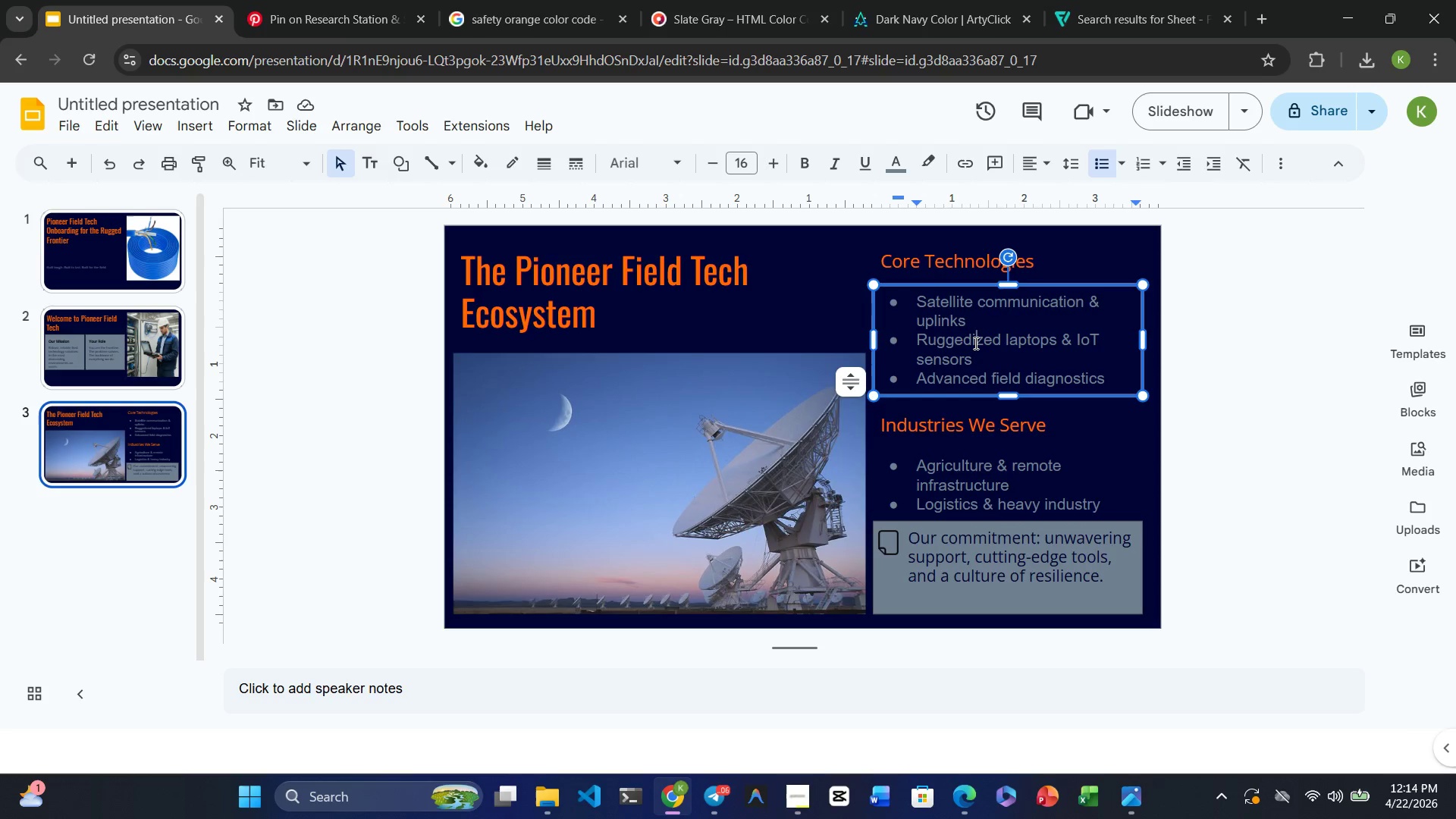 
left_click([66, 169])
 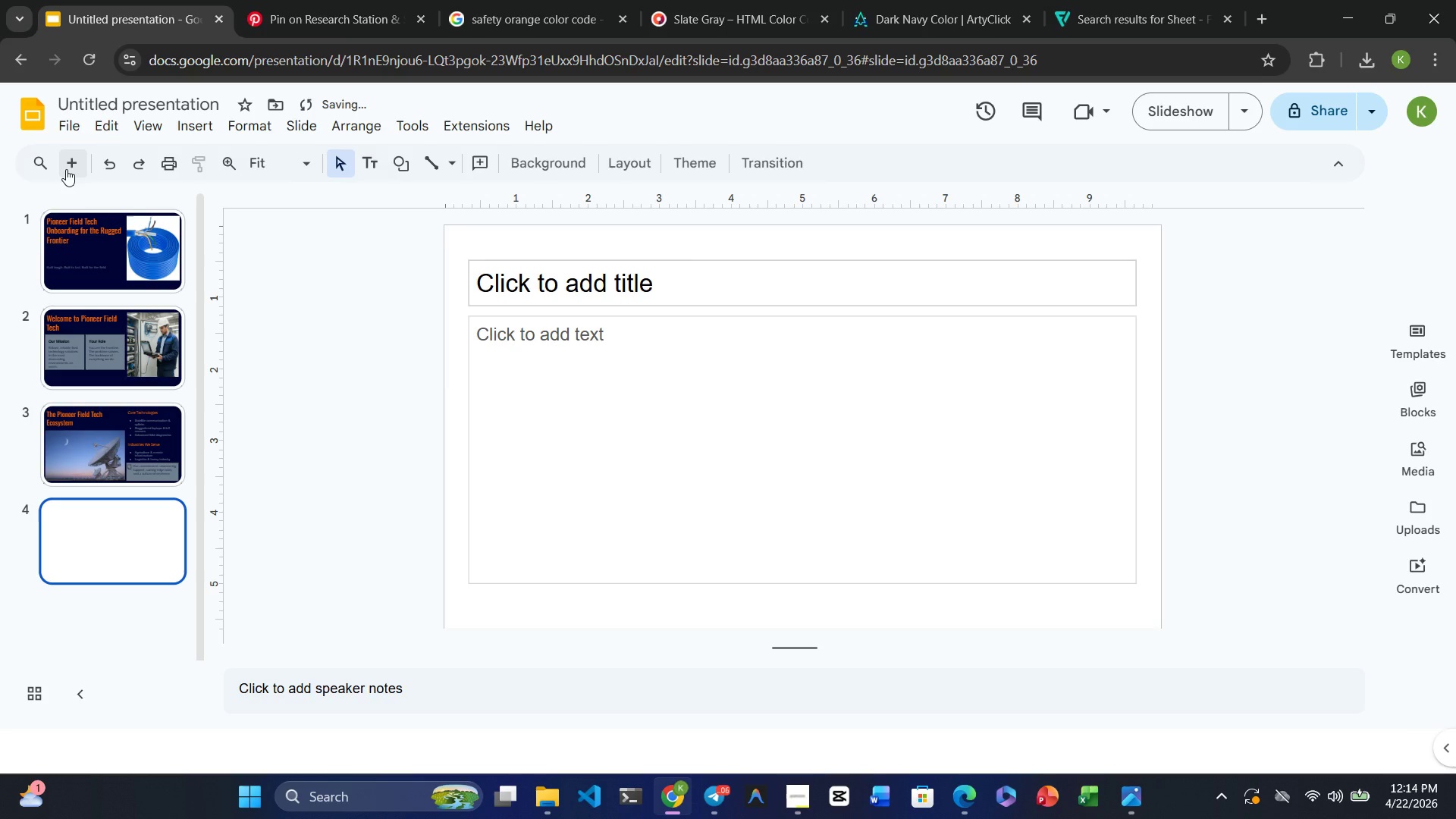 
left_click([593, 362])
 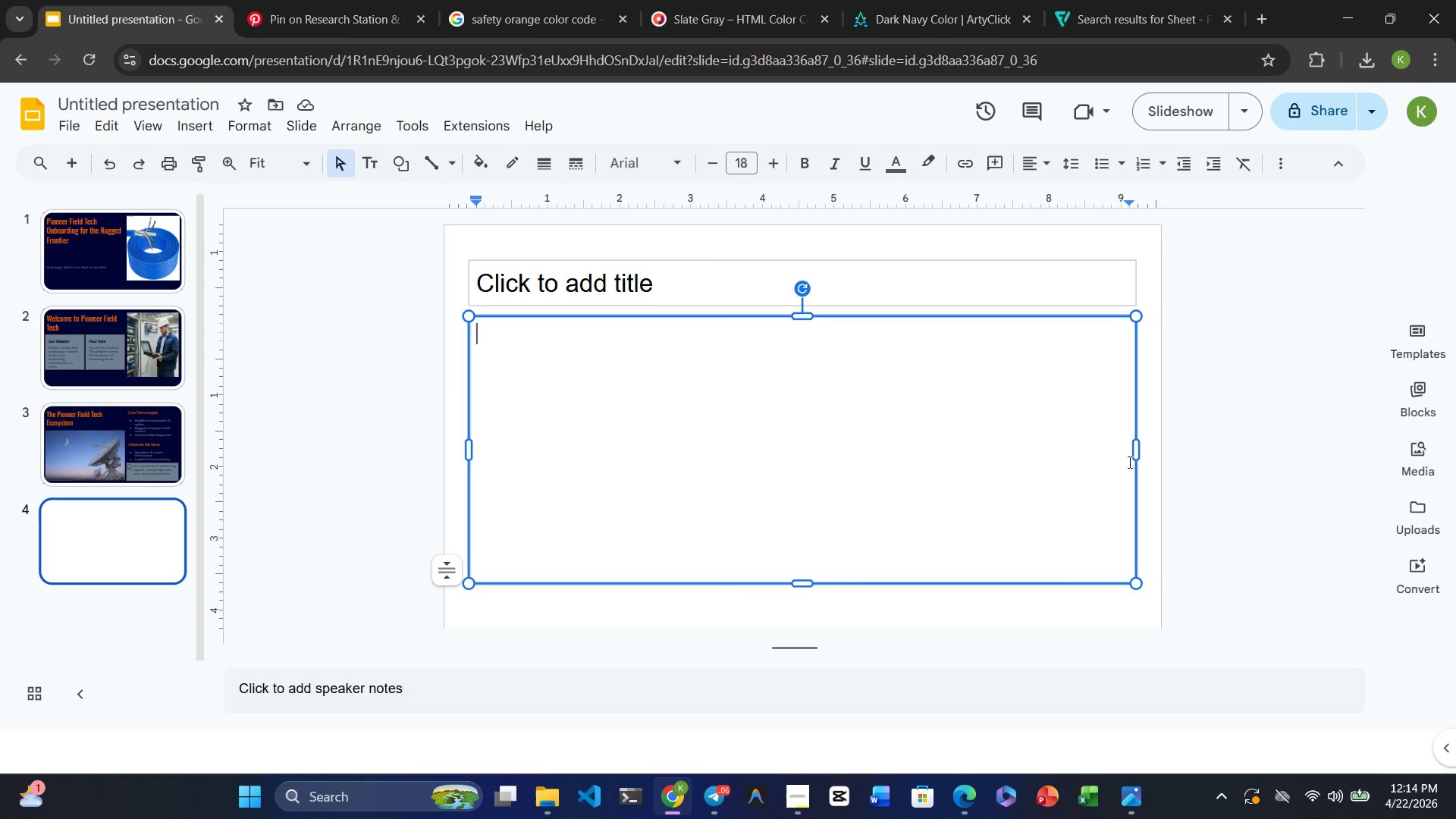 
left_click_drag(start_coordinate=[1138, 456], to_coordinate=[708, 439])
 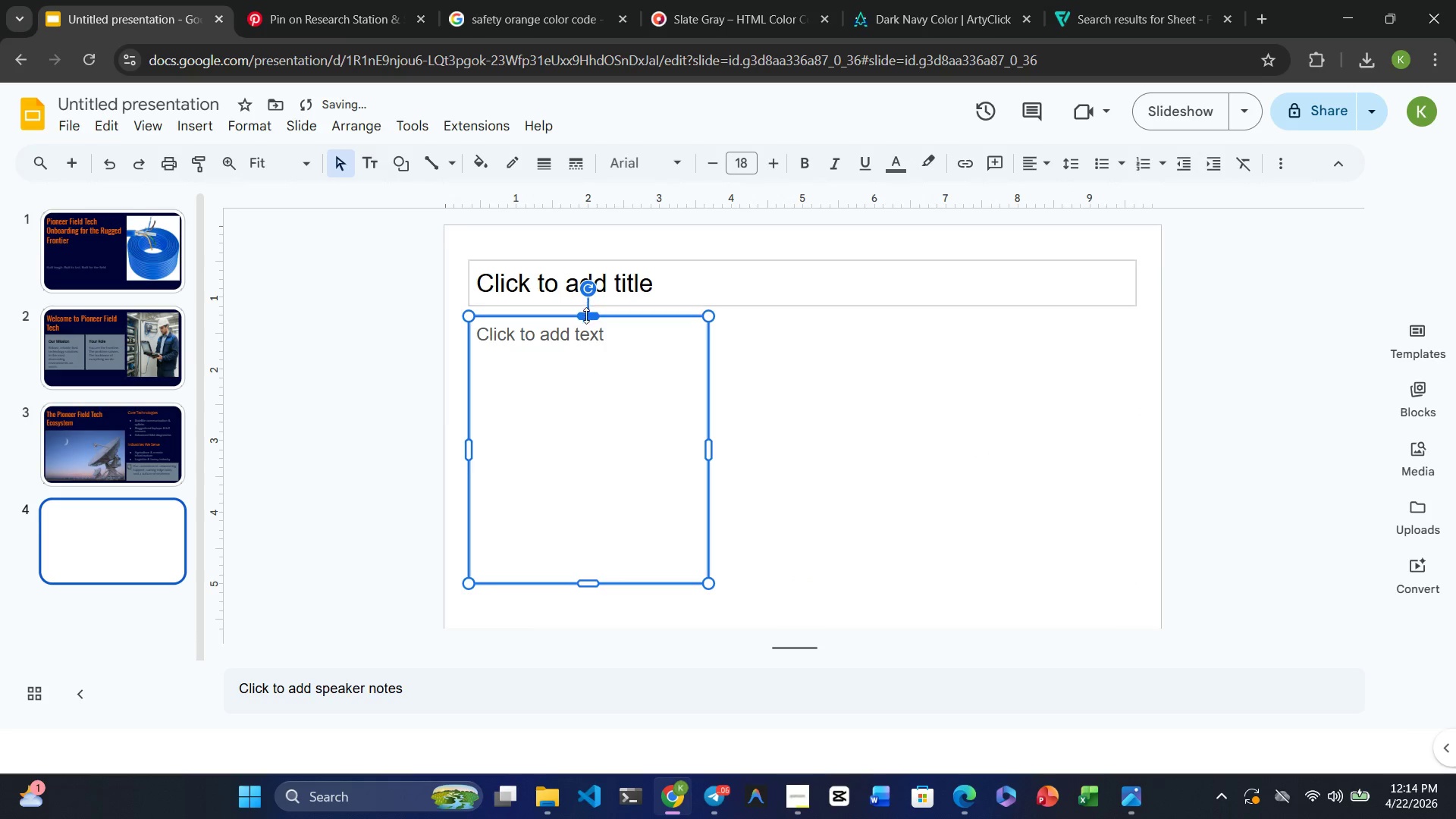 
left_click_drag(start_coordinate=[588, 319], to_coordinate=[595, 421])
 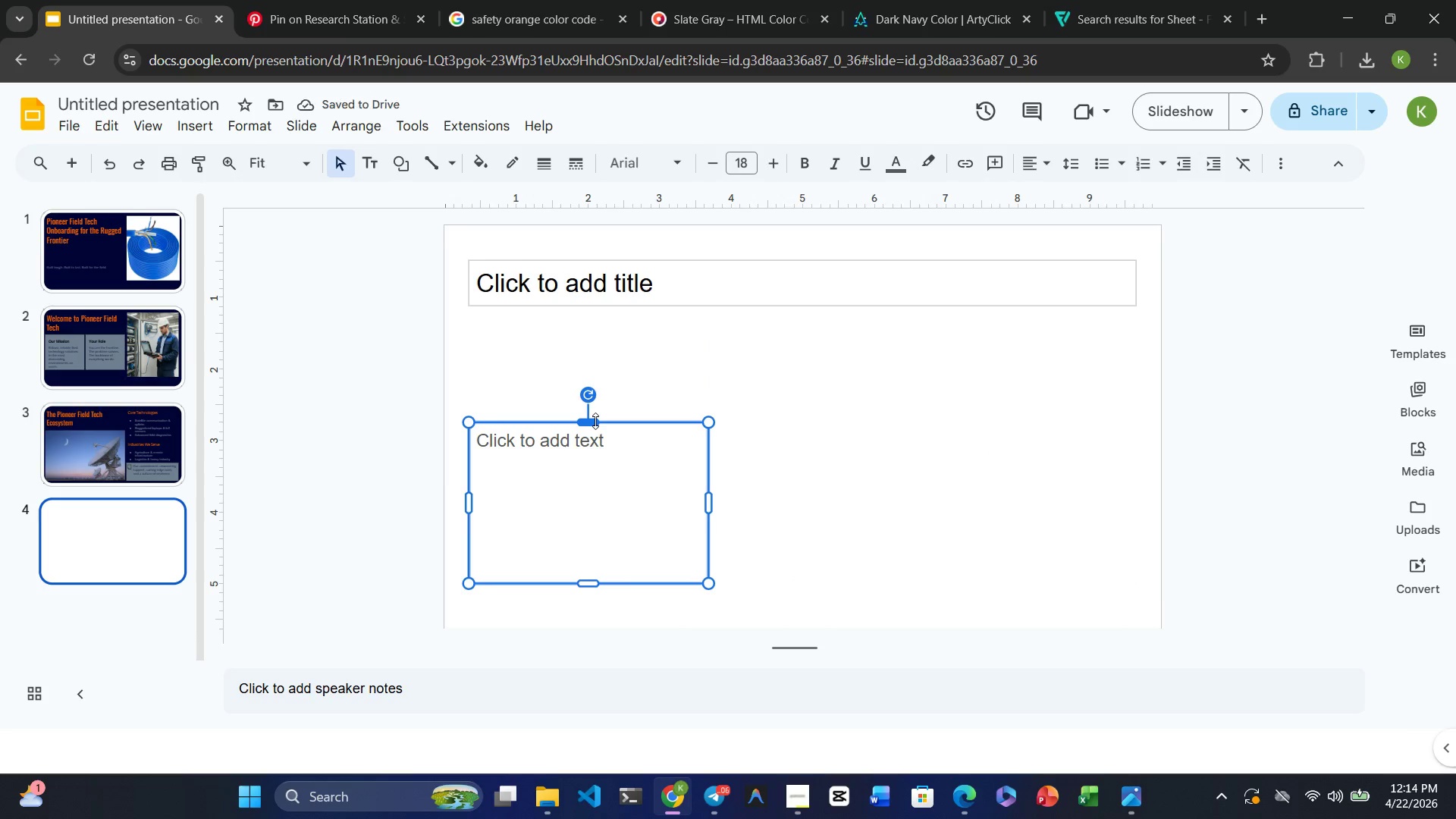 
left_click([645, 283])
 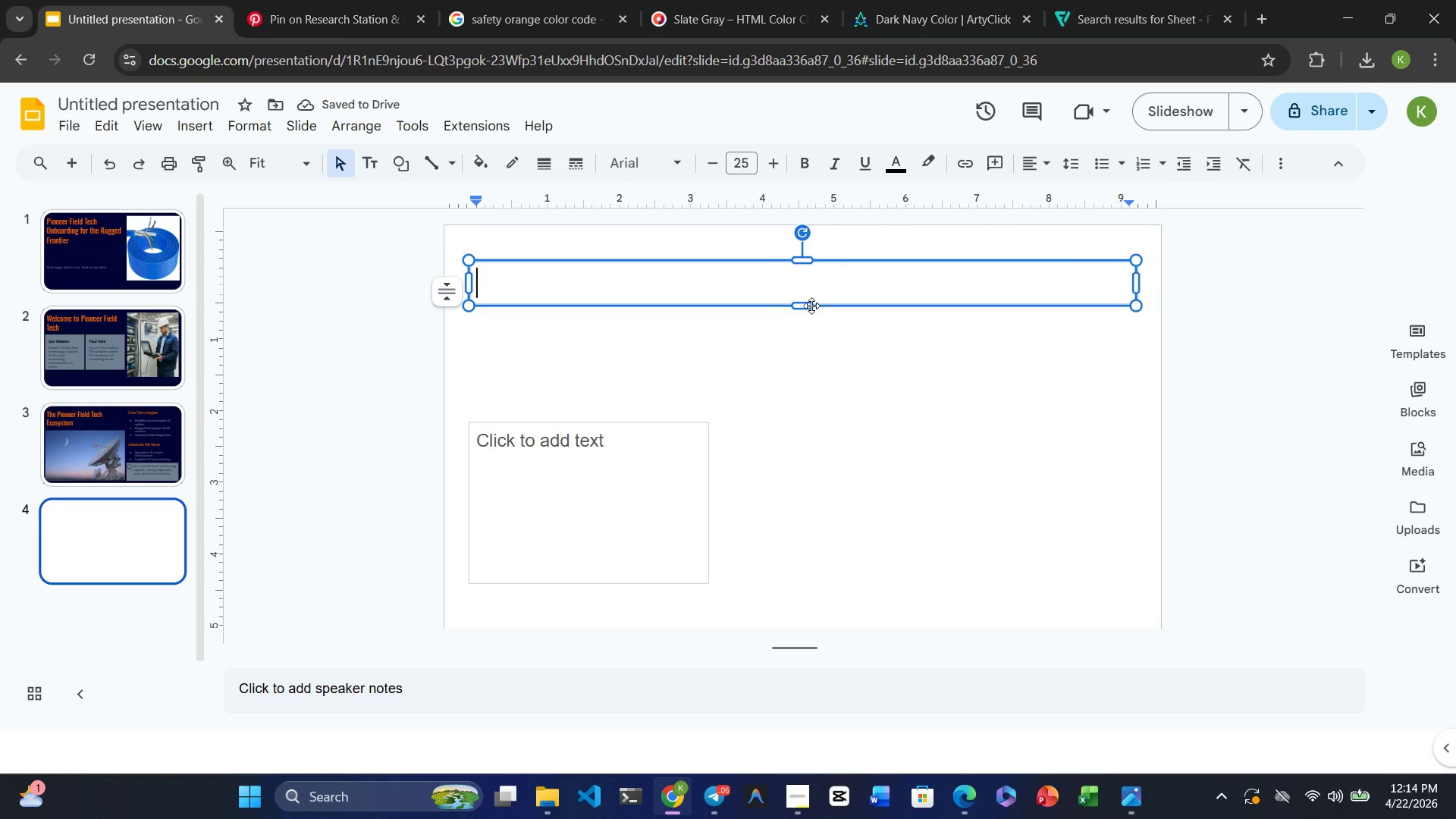 
left_click_drag(start_coordinate=[802, 307], to_coordinate=[799, 344])
 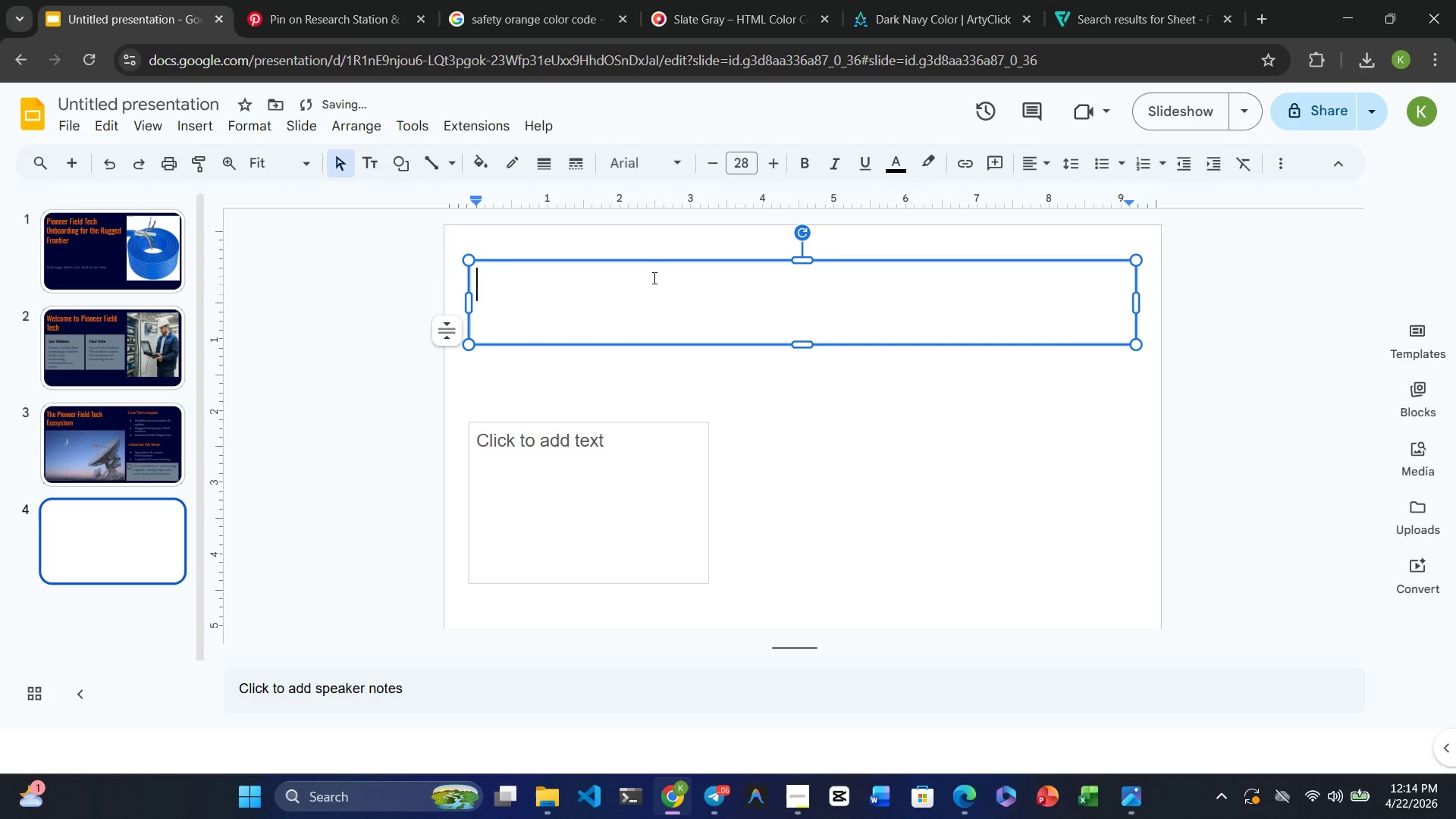 
double_click([653, 278])
 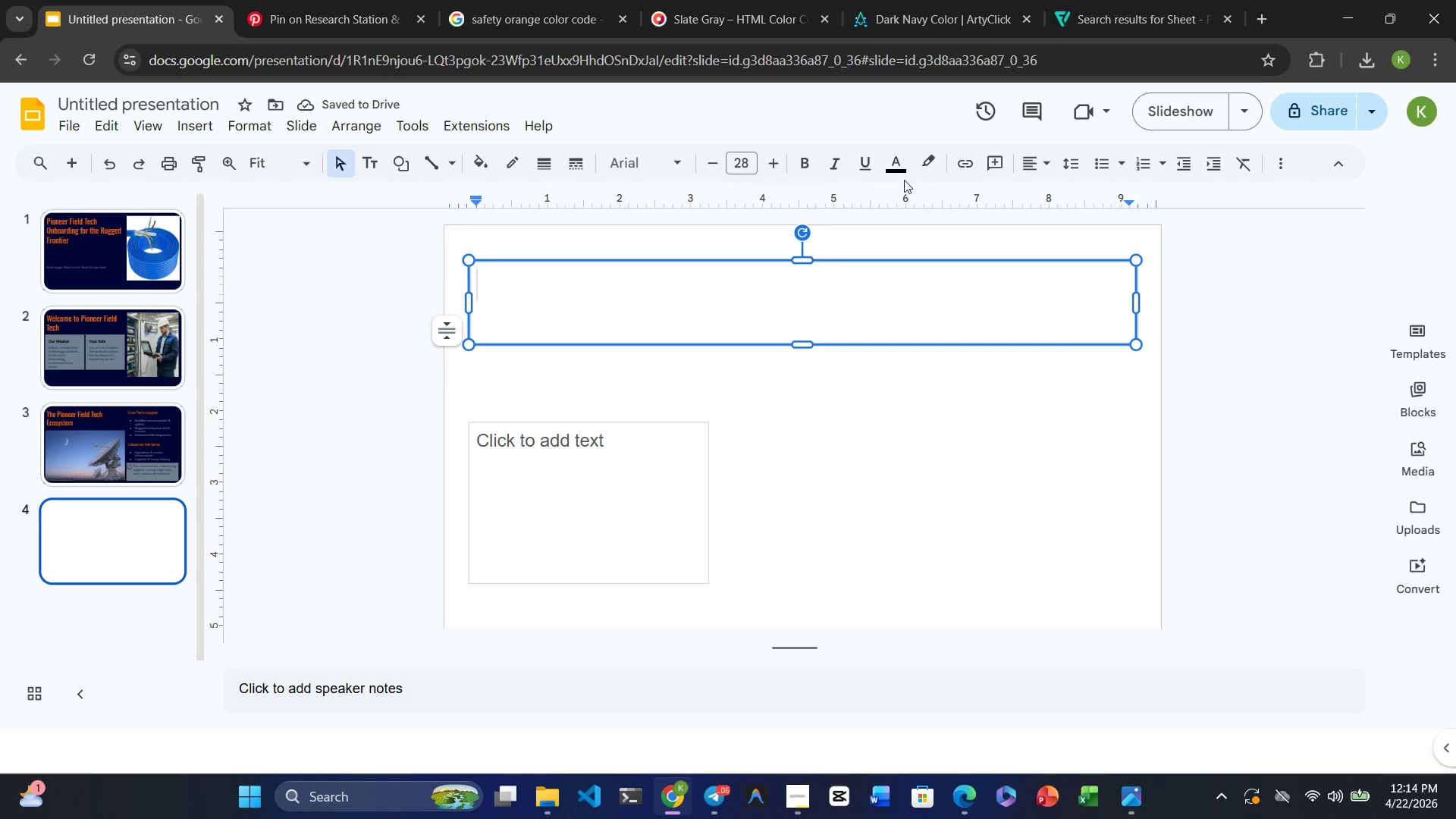 
left_click([896, 164])
 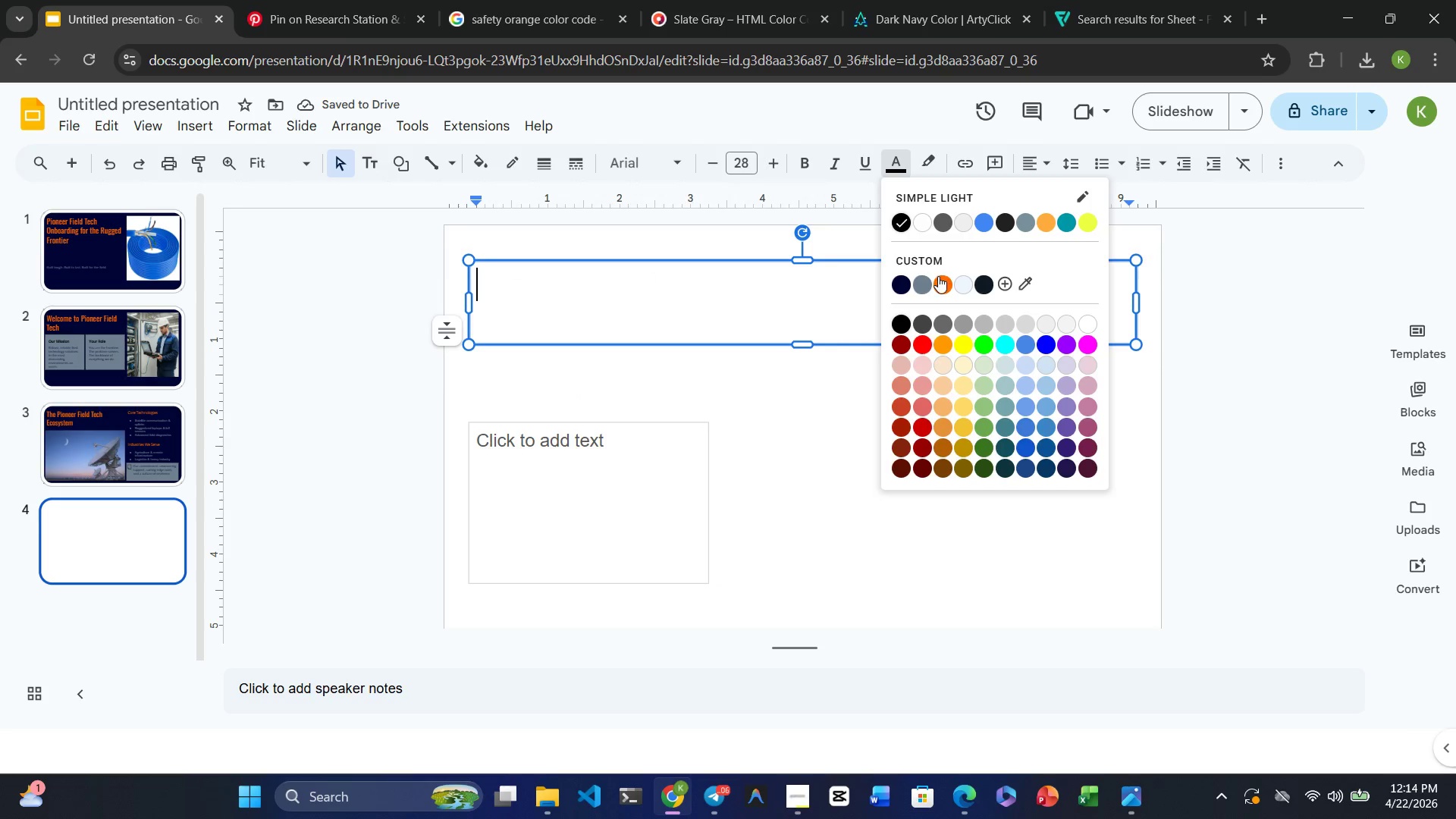 
left_click([938, 279])
 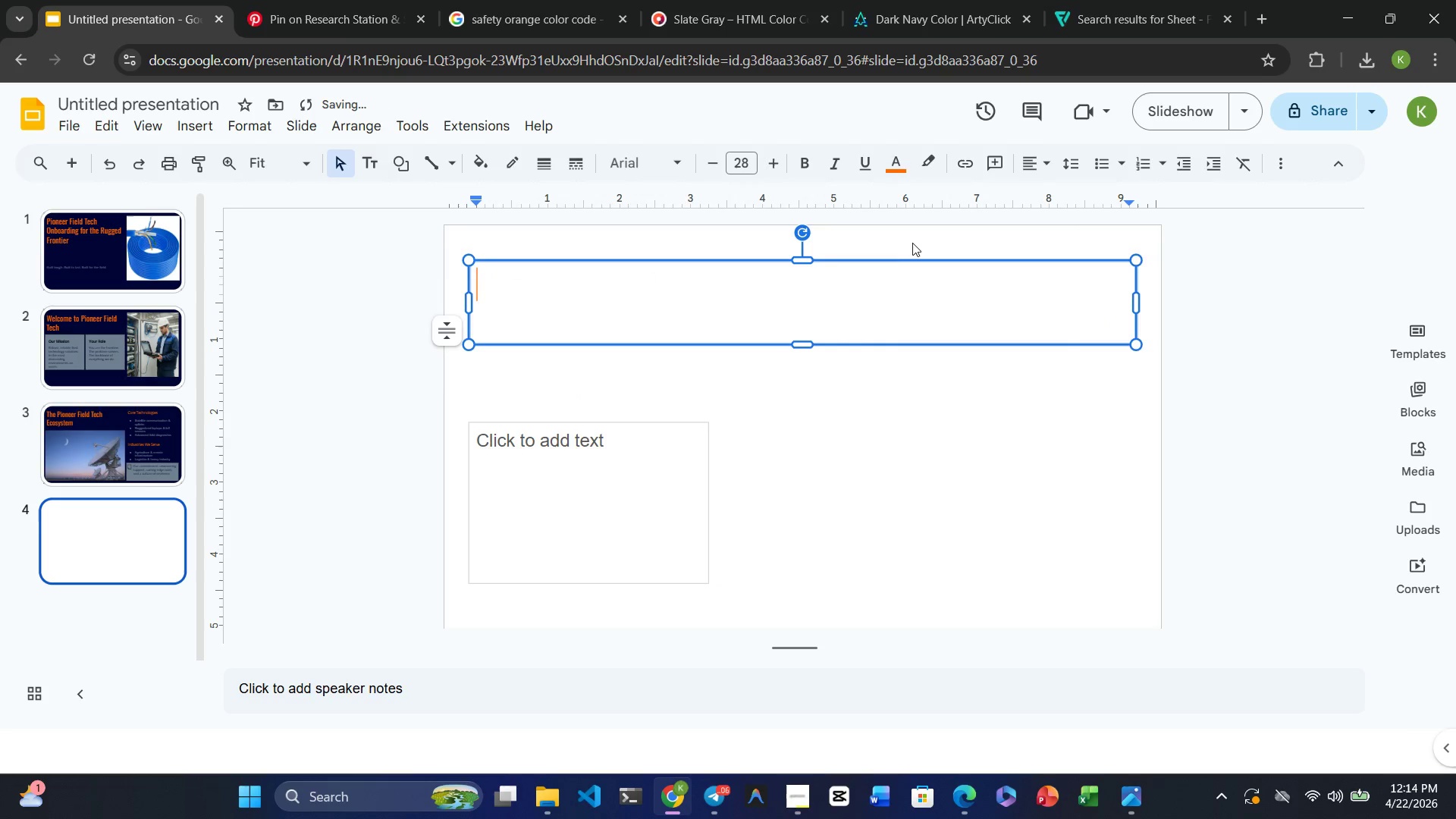 
left_click([912, 240])
 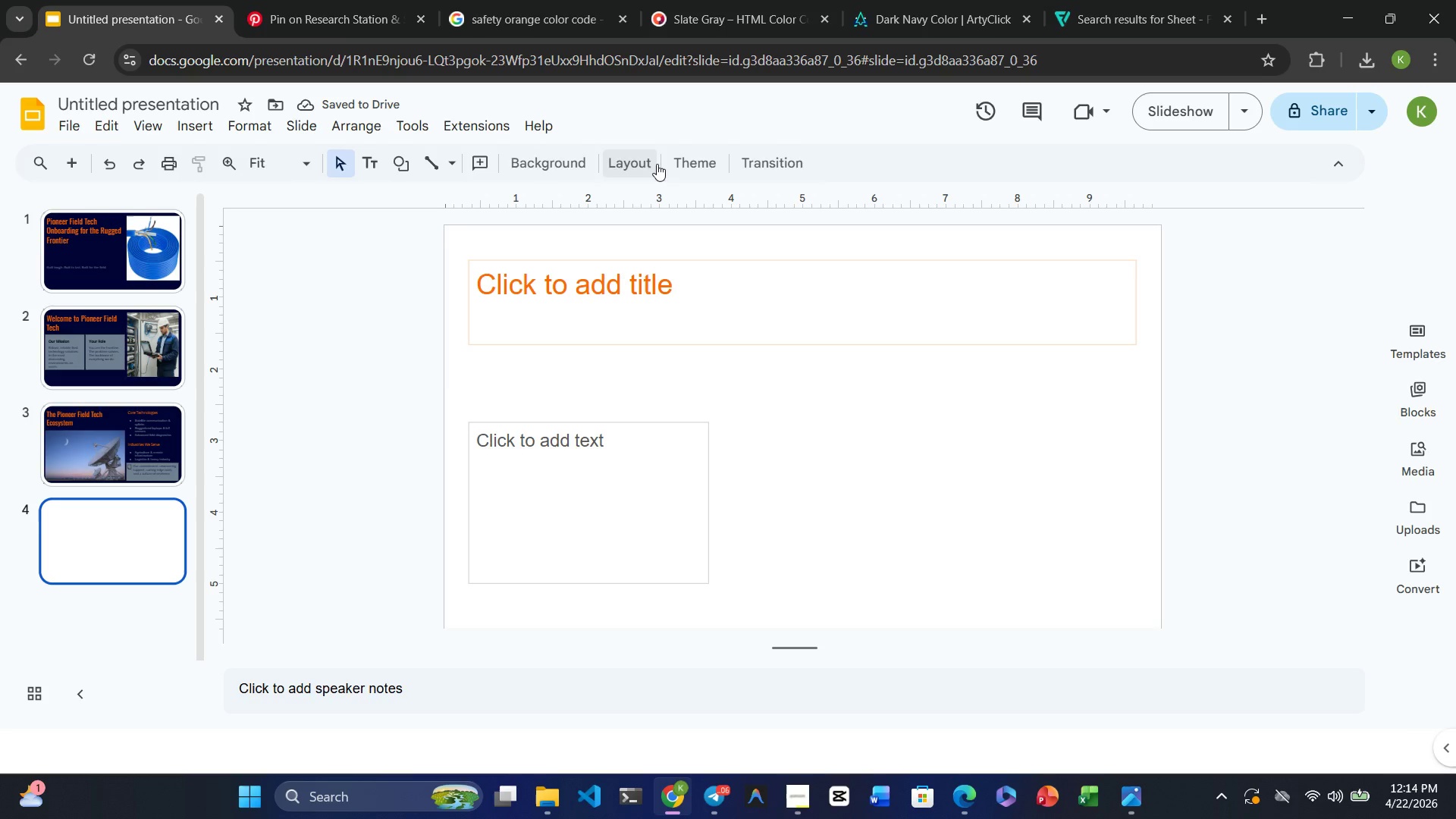 
left_click([525, 165])
 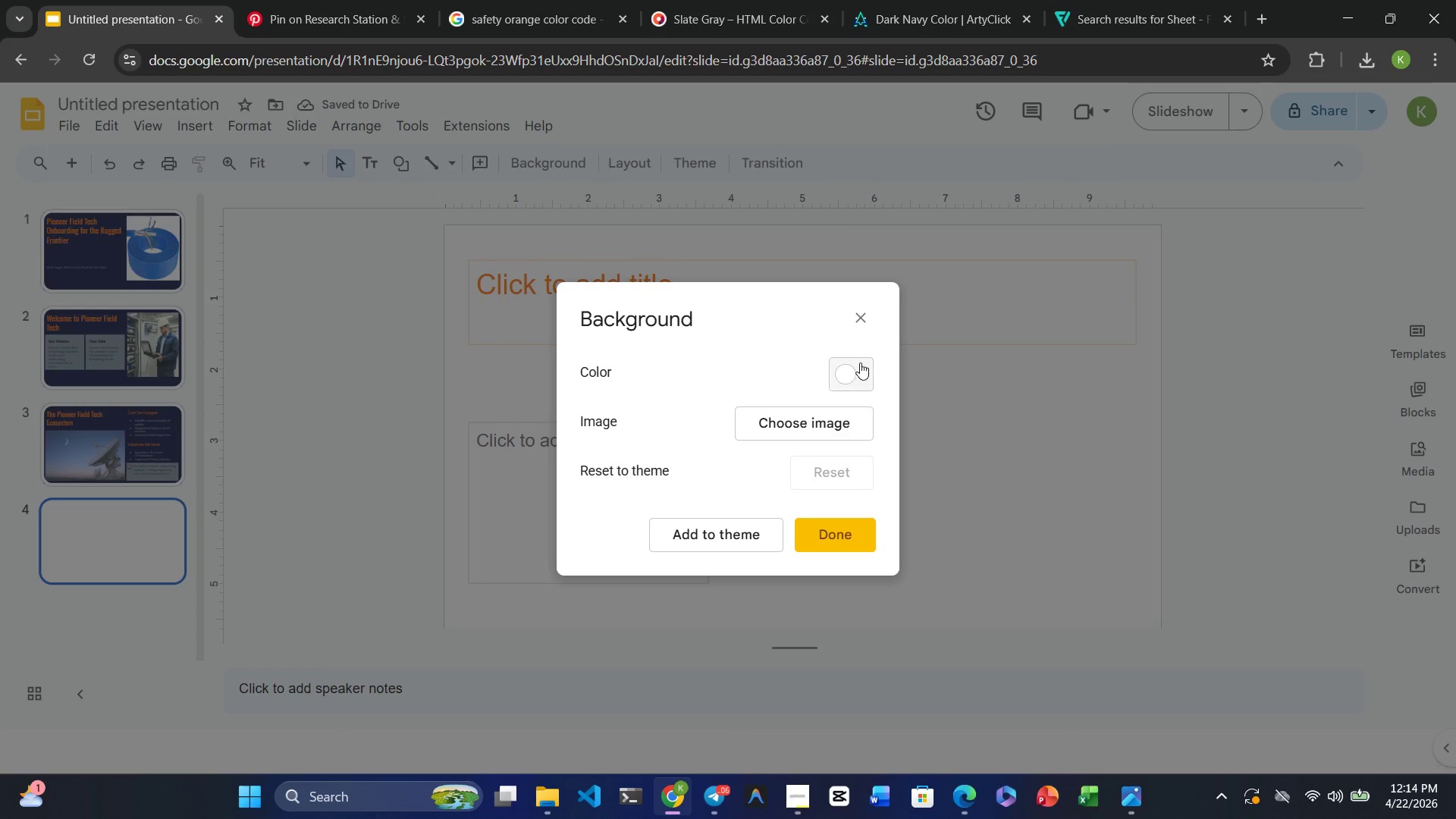 
left_click([860, 368])
 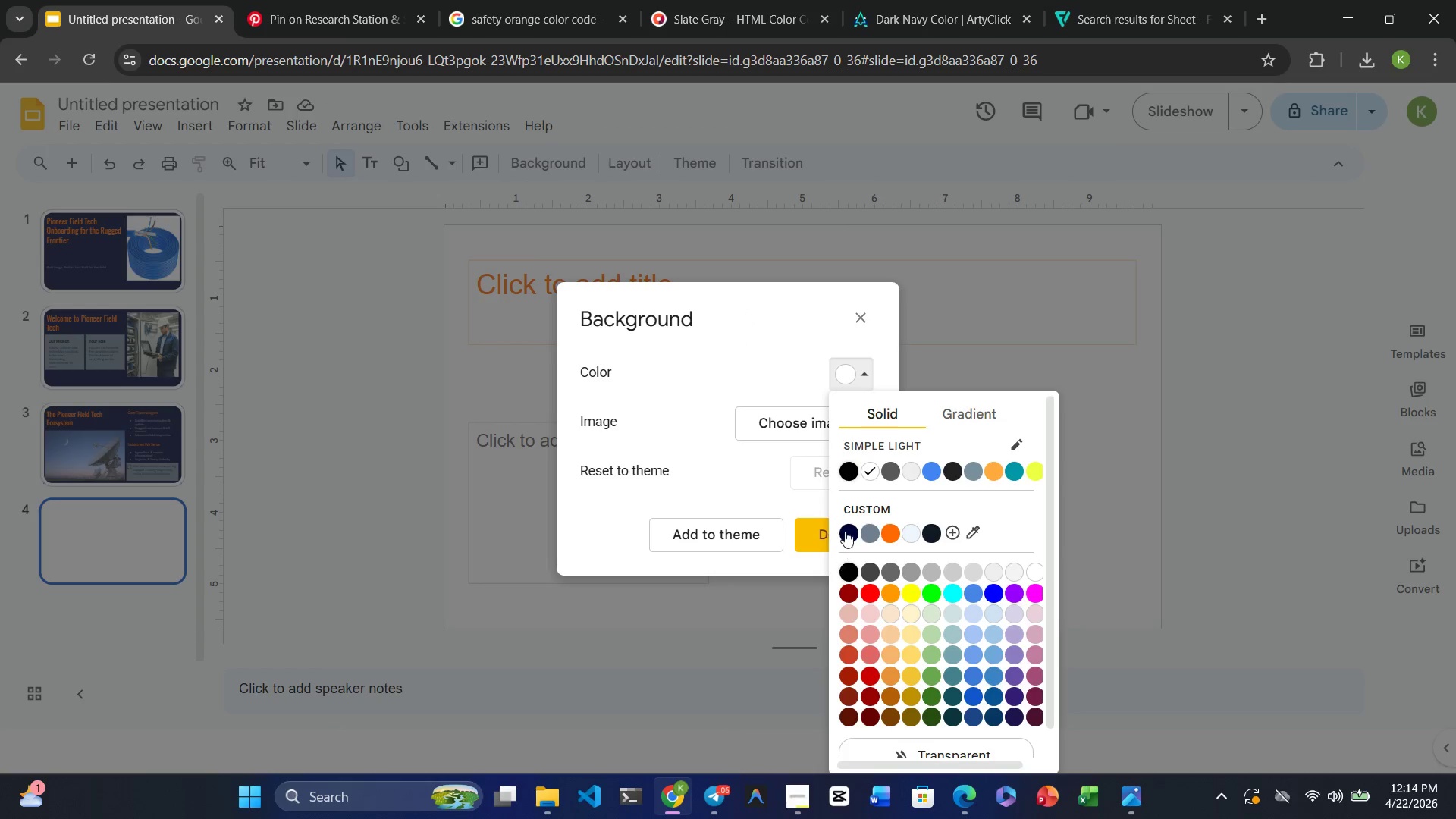 
left_click([845, 530])
 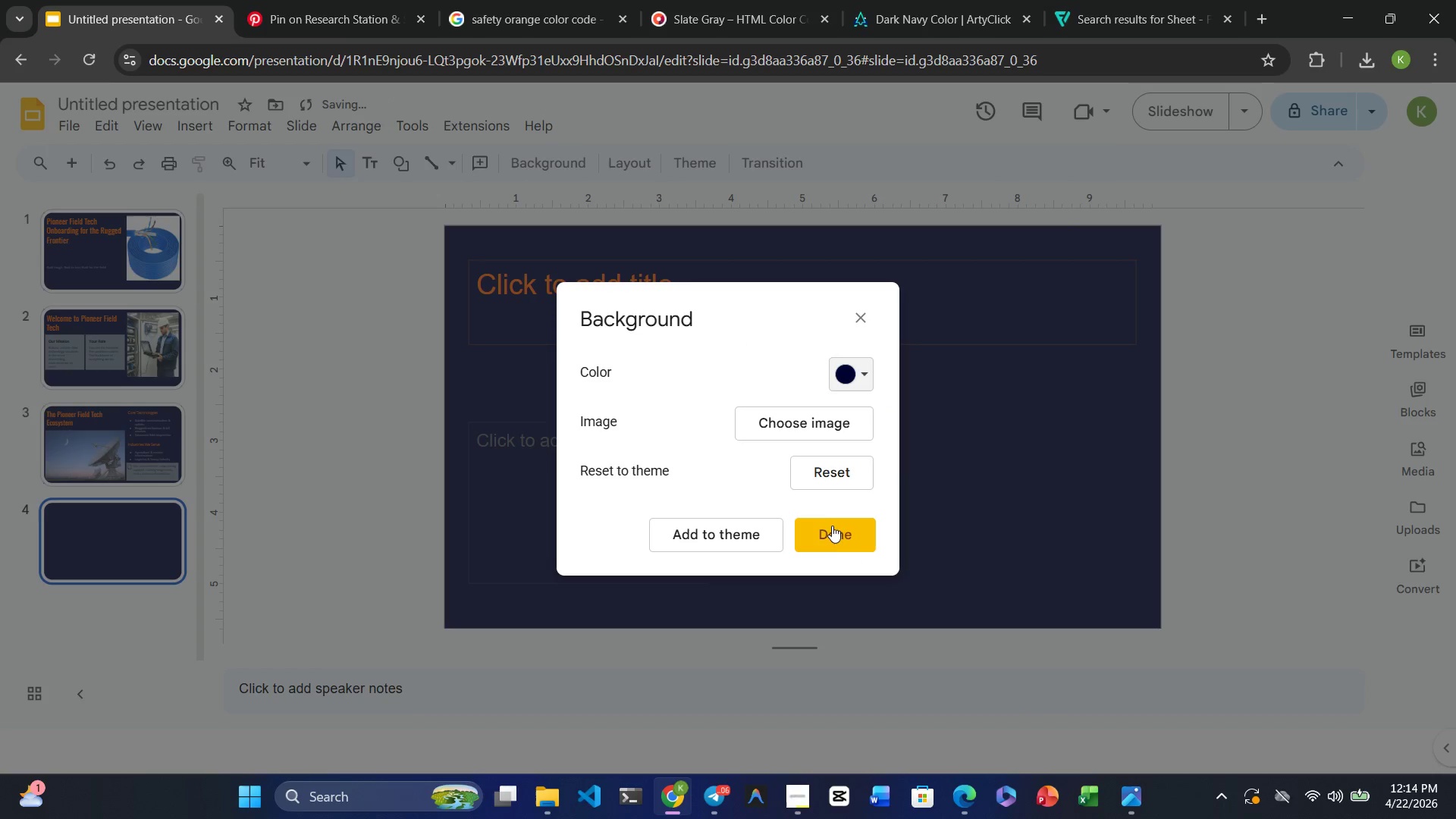 
left_click([832, 530])
 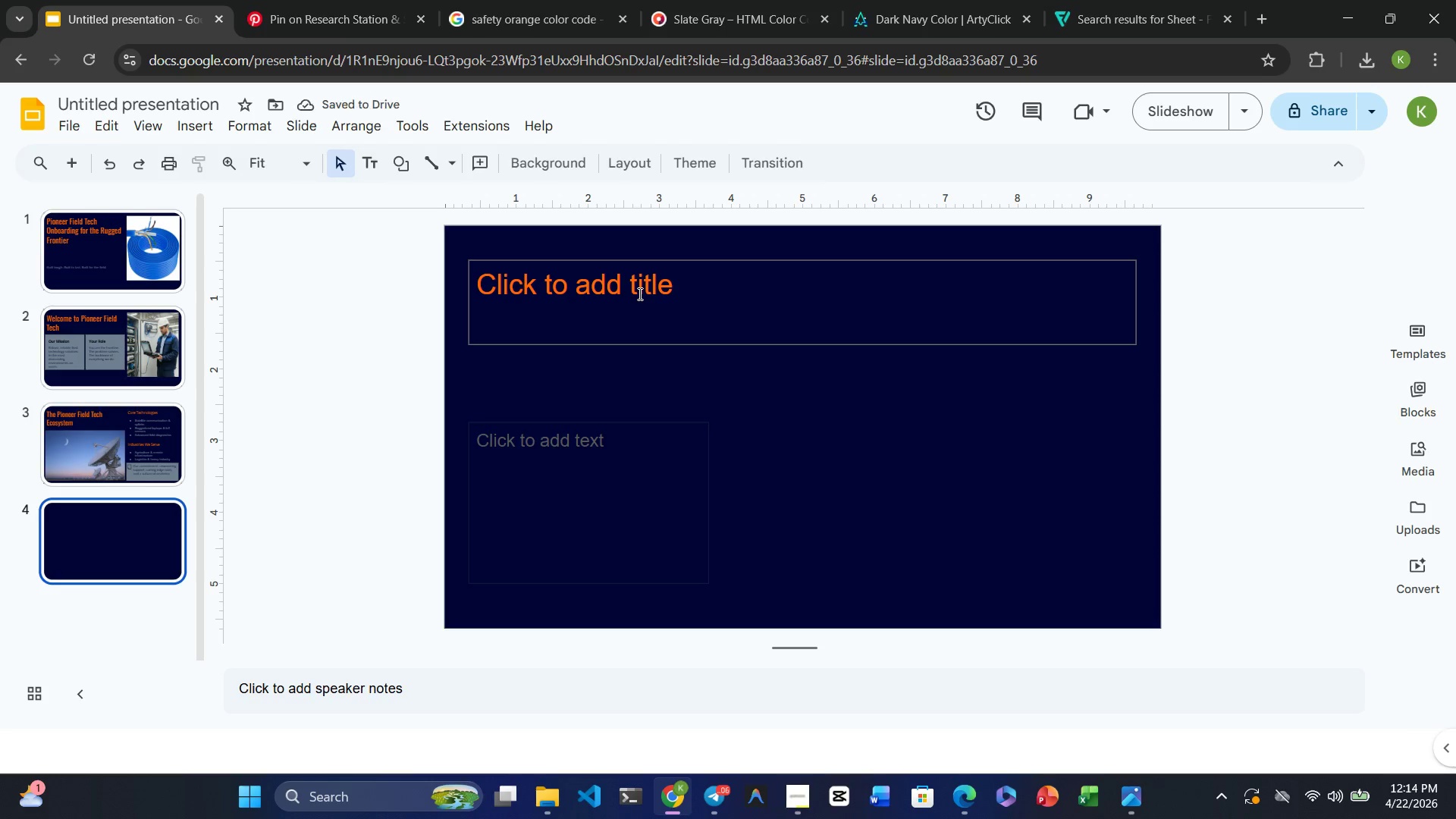 
double_click([639, 293])
 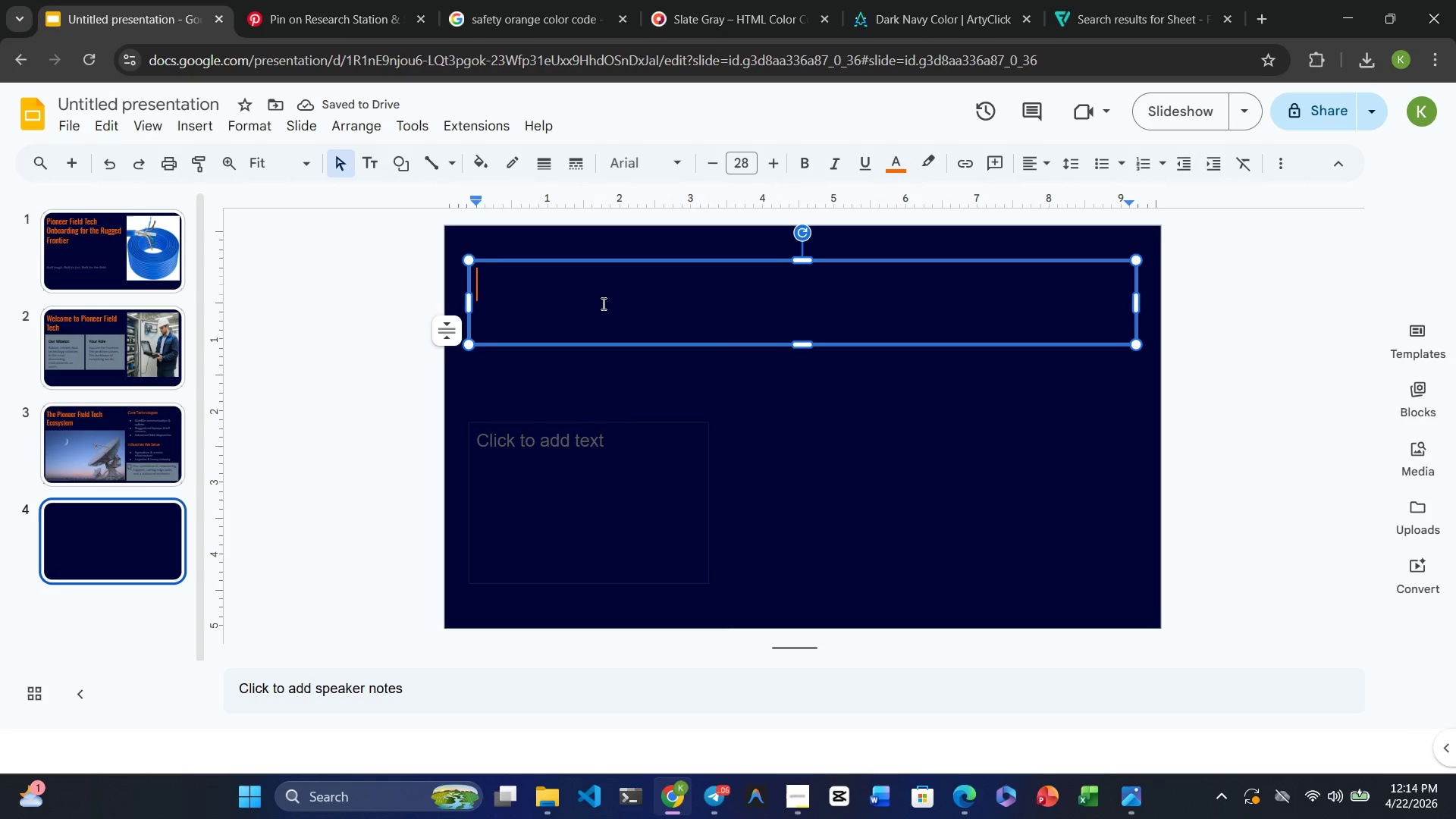 
left_click([140, 434])
 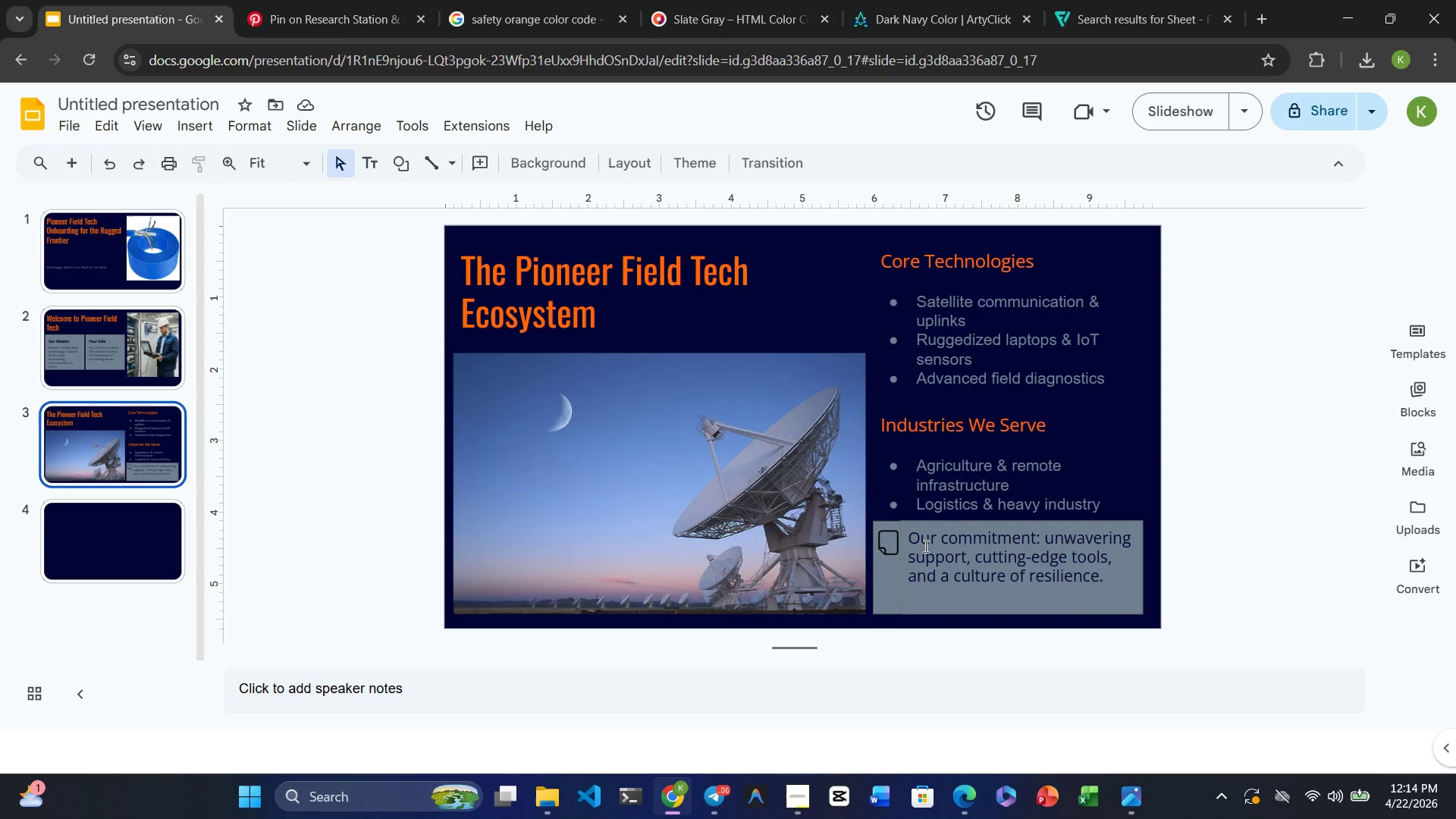 
left_click([954, 575])
 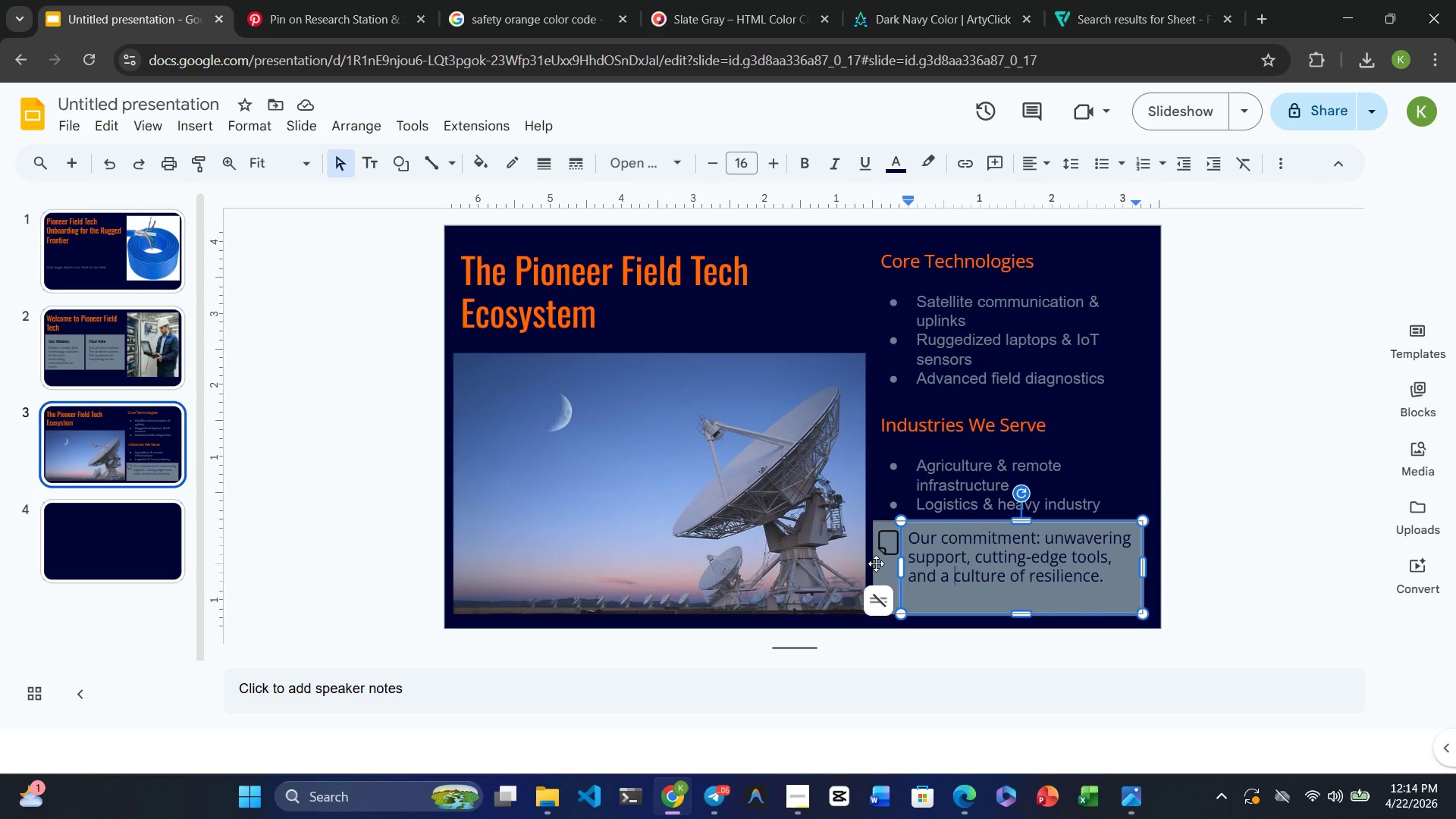 
left_click([876, 563])
 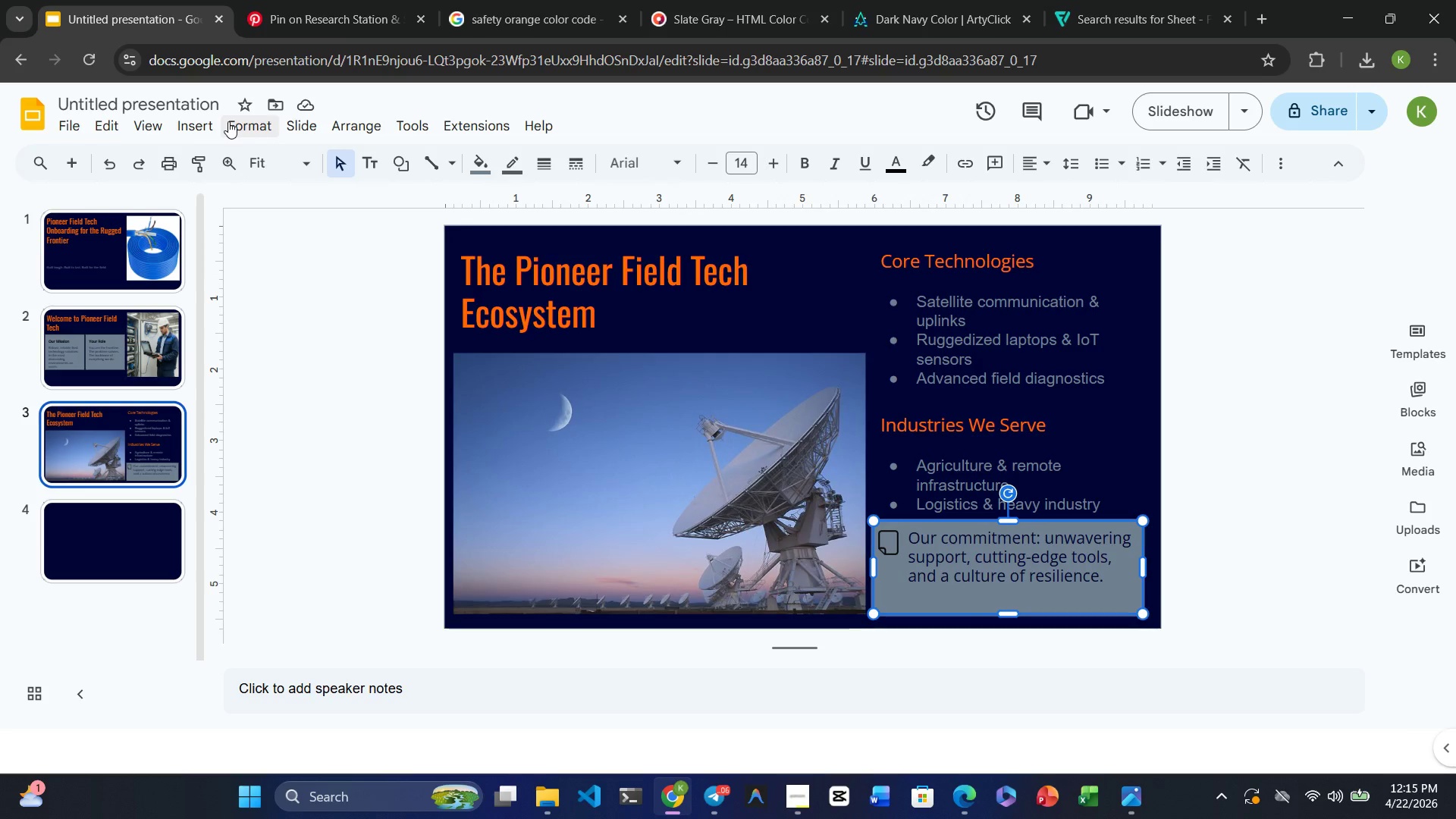 
left_click([246, 128])
 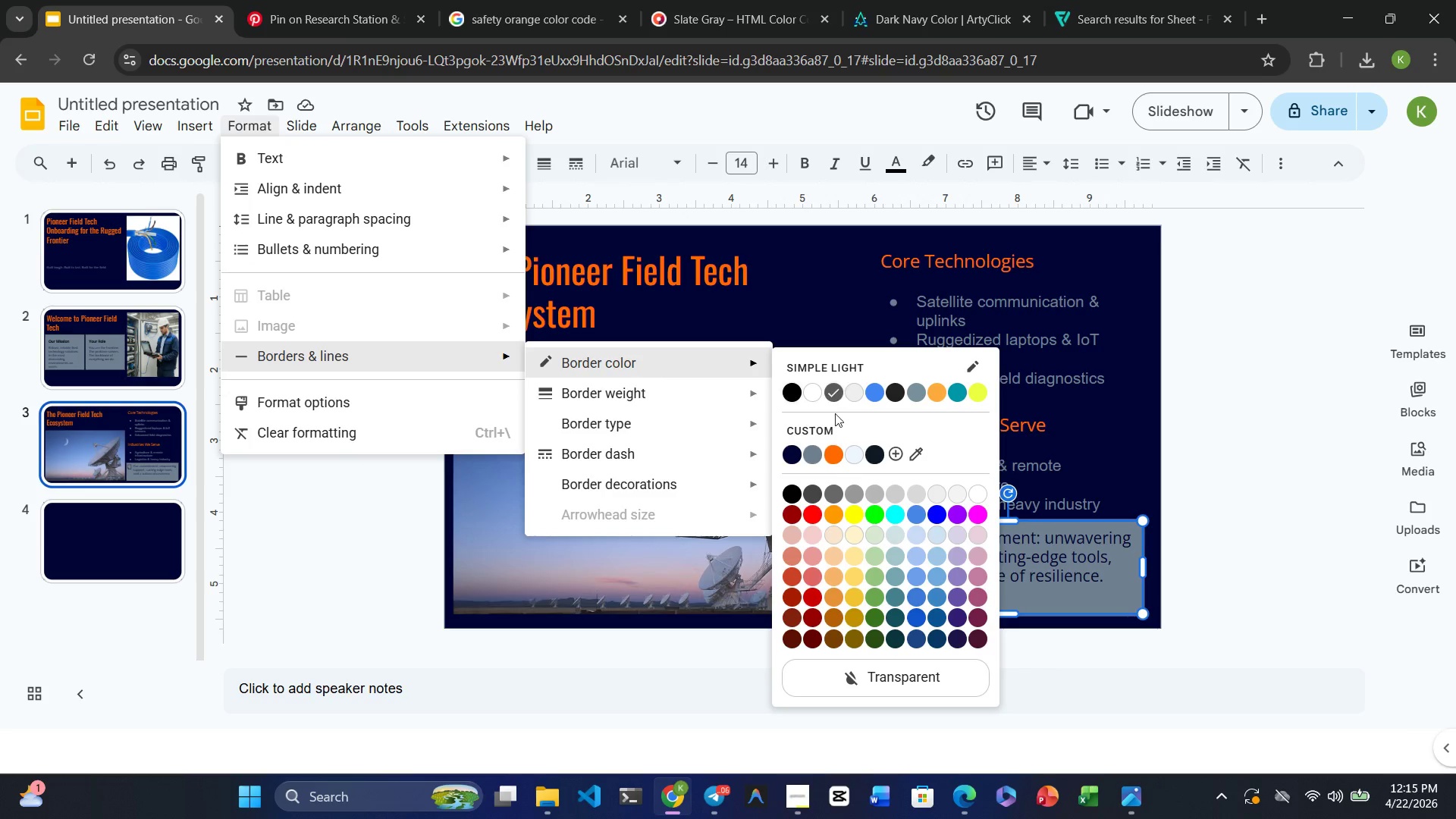 
left_click([830, 453])
 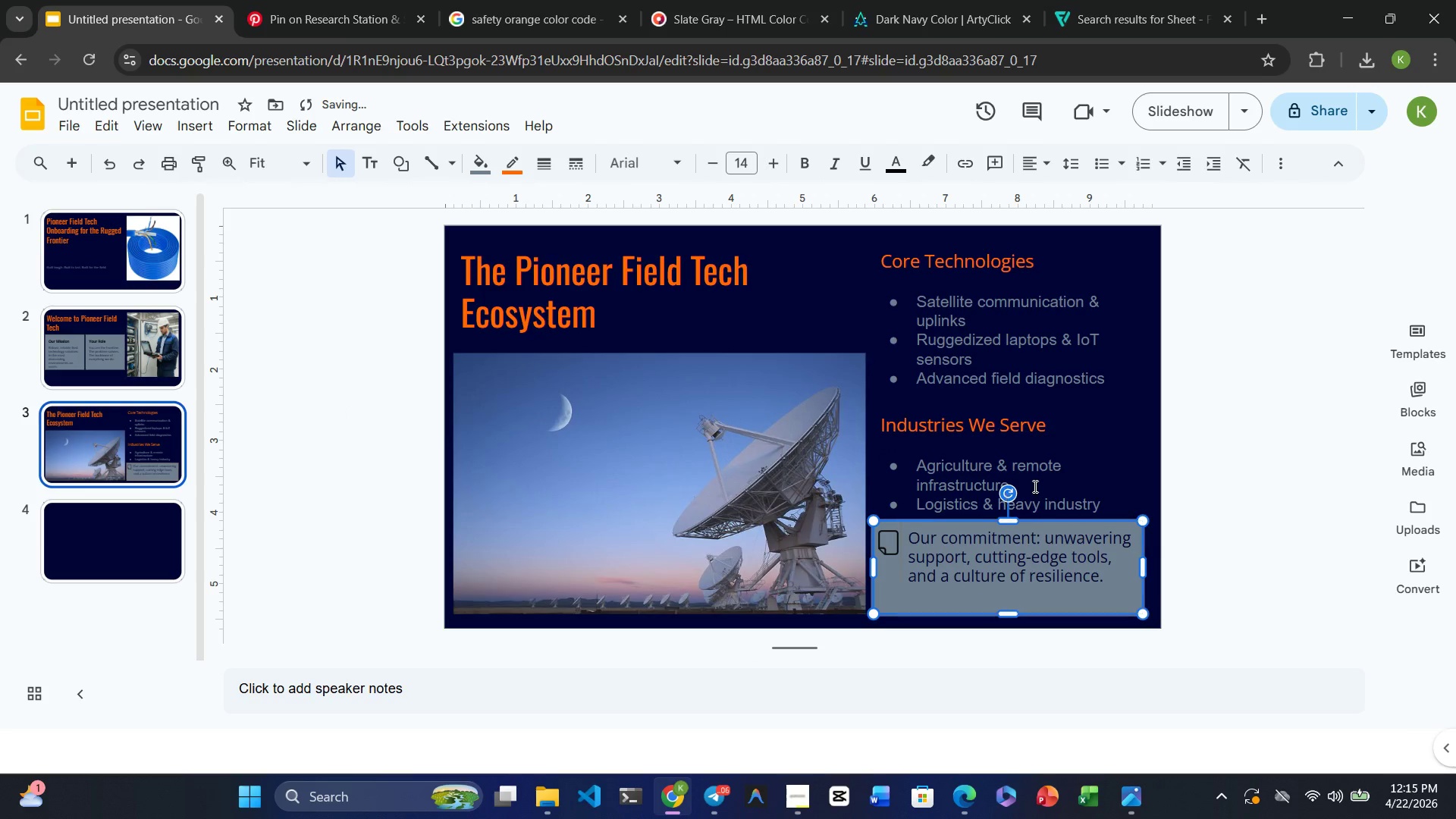 
left_click([1089, 425])
 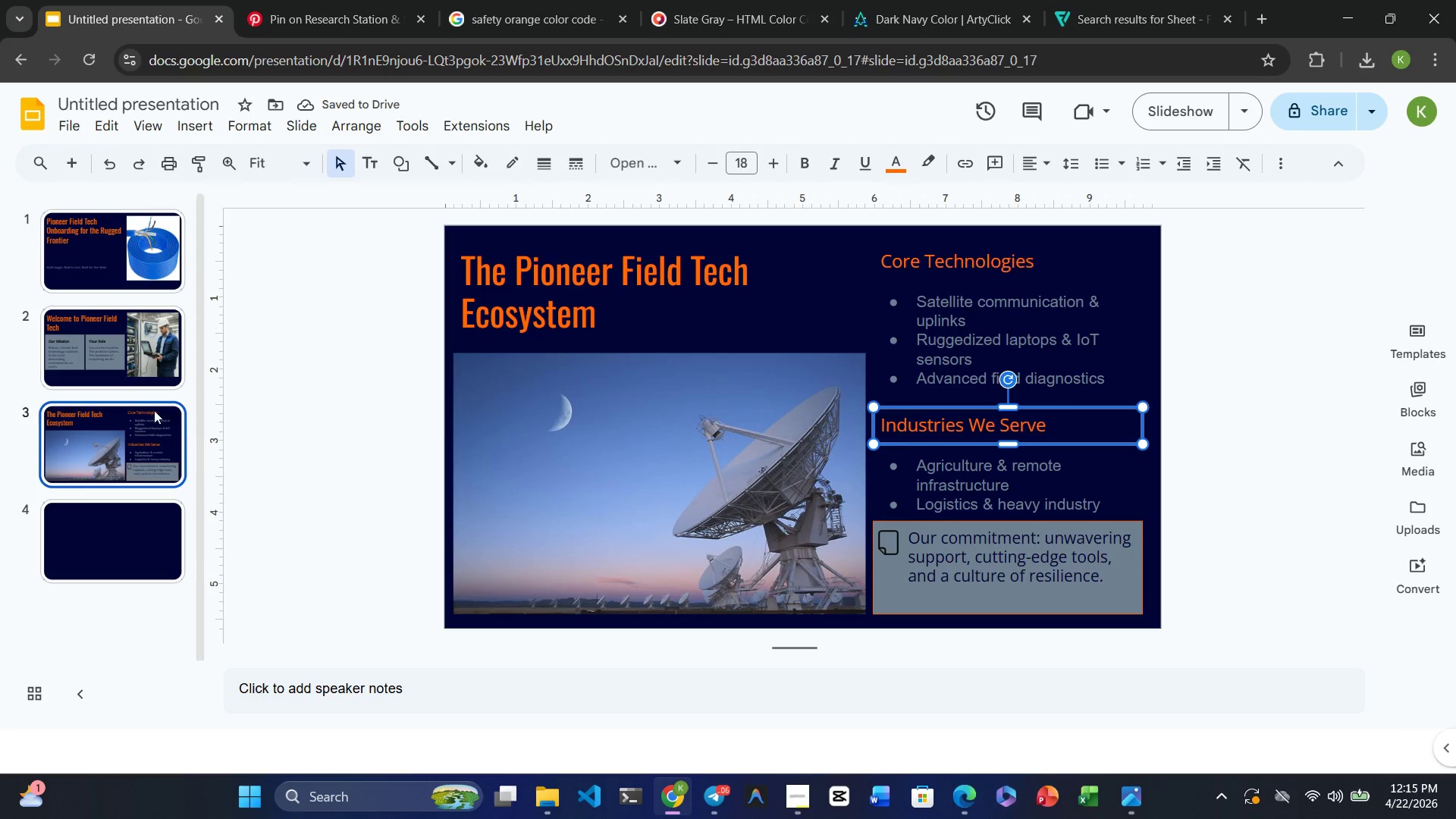 
left_click([91, 347])
 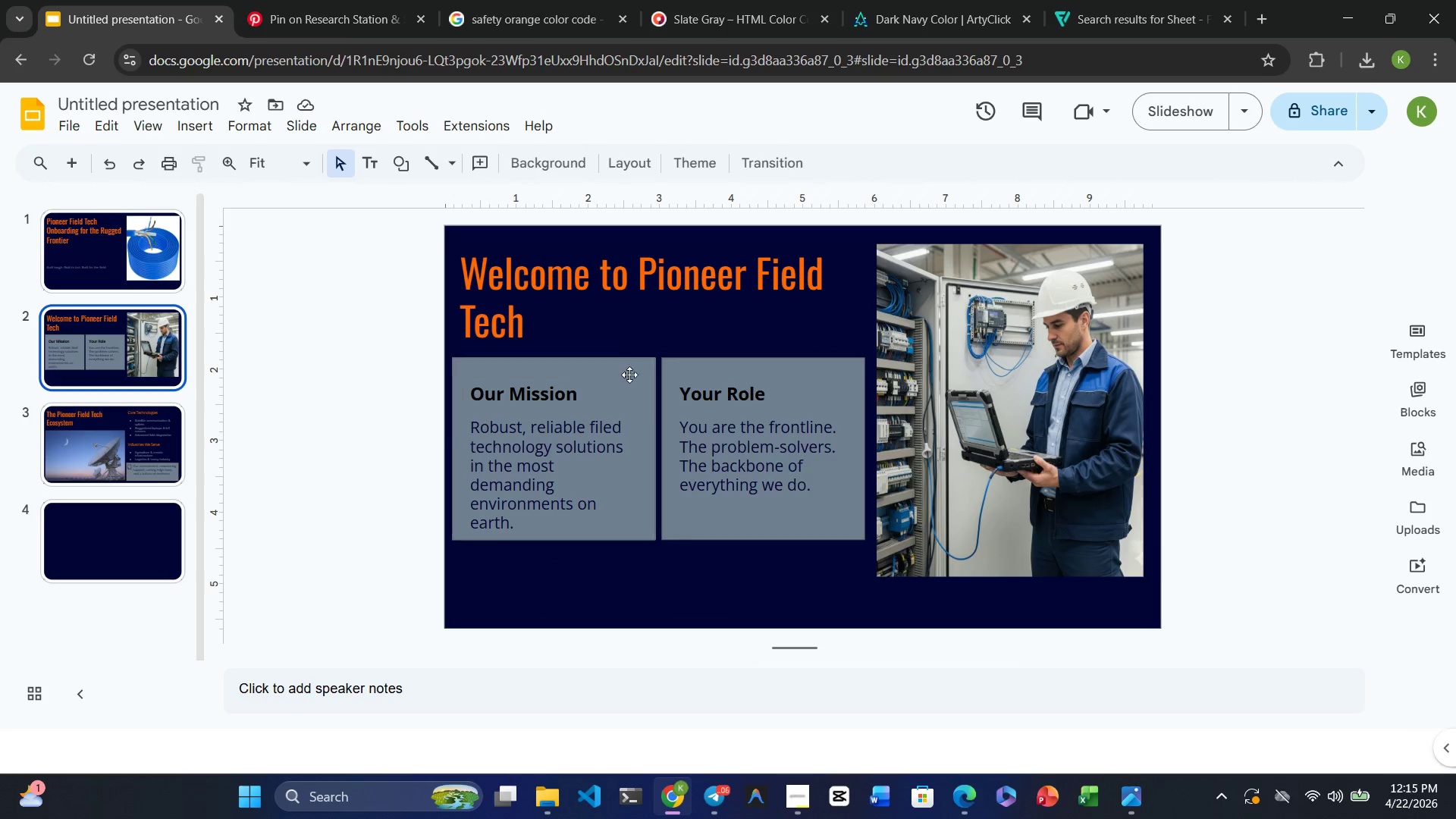 
left_click([639, 369])
 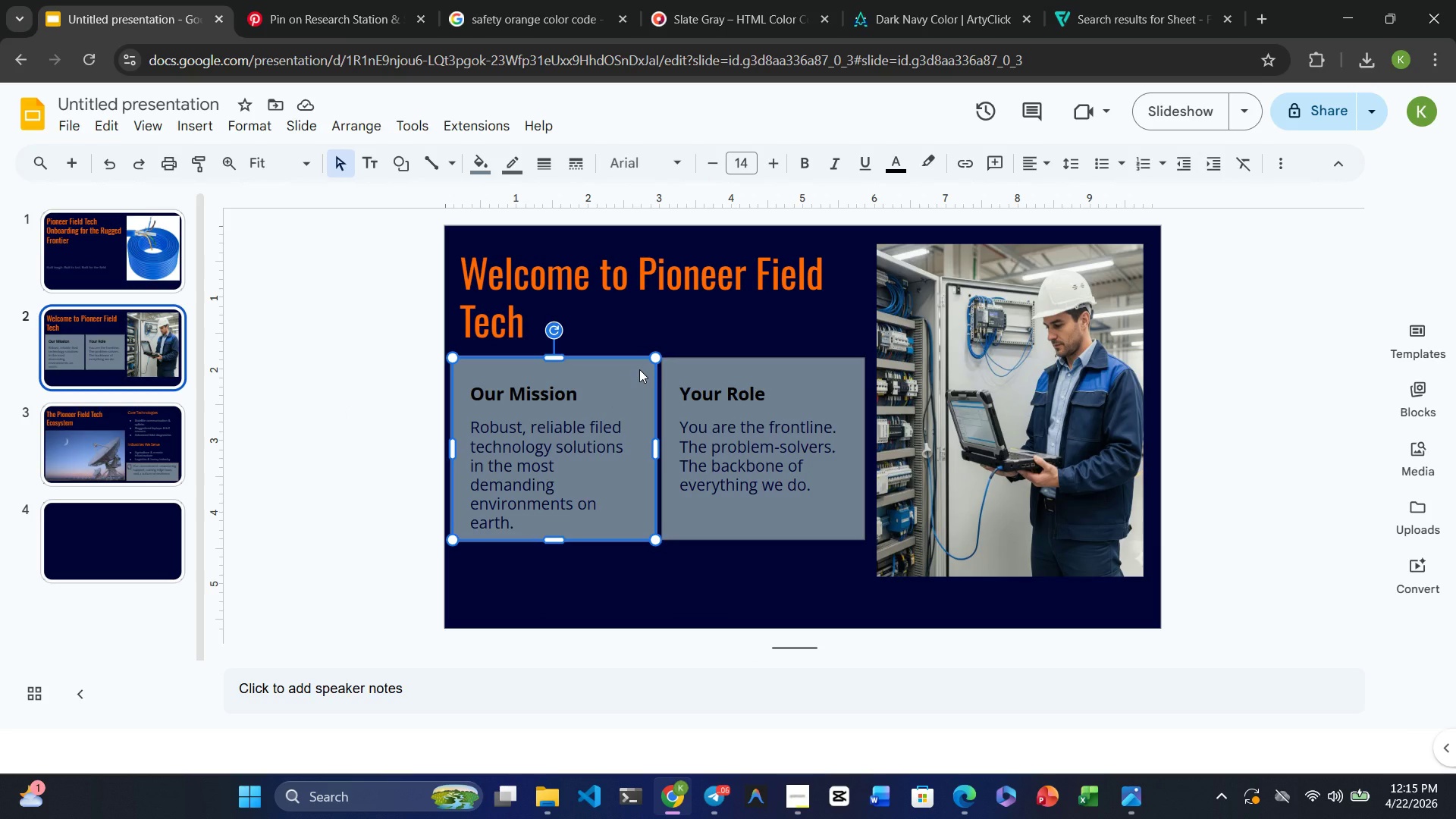 
hold_key(key=ControlRight, duration=1.94)
left_click([808, 364])
 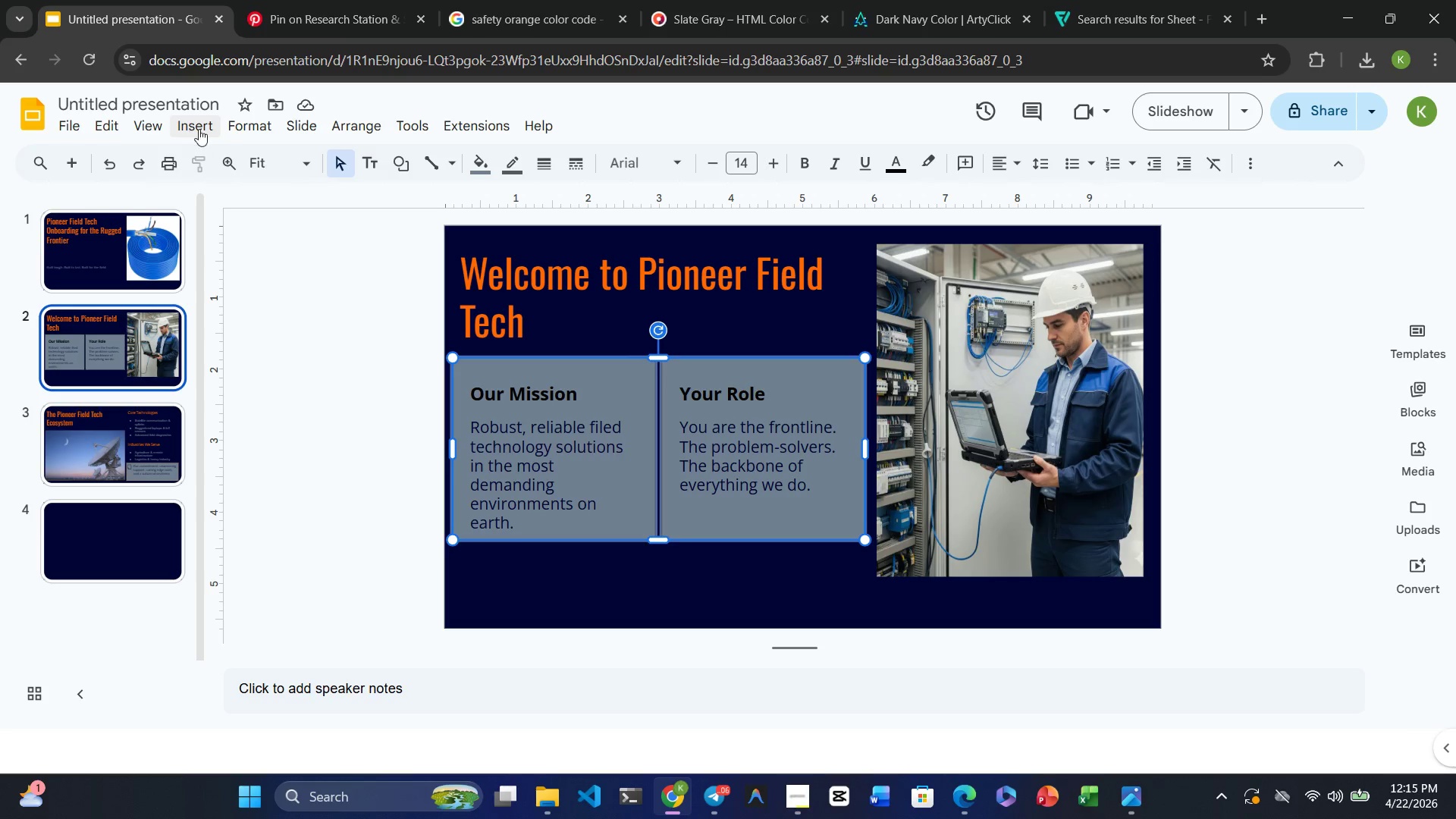 
left_click([231, 129])
 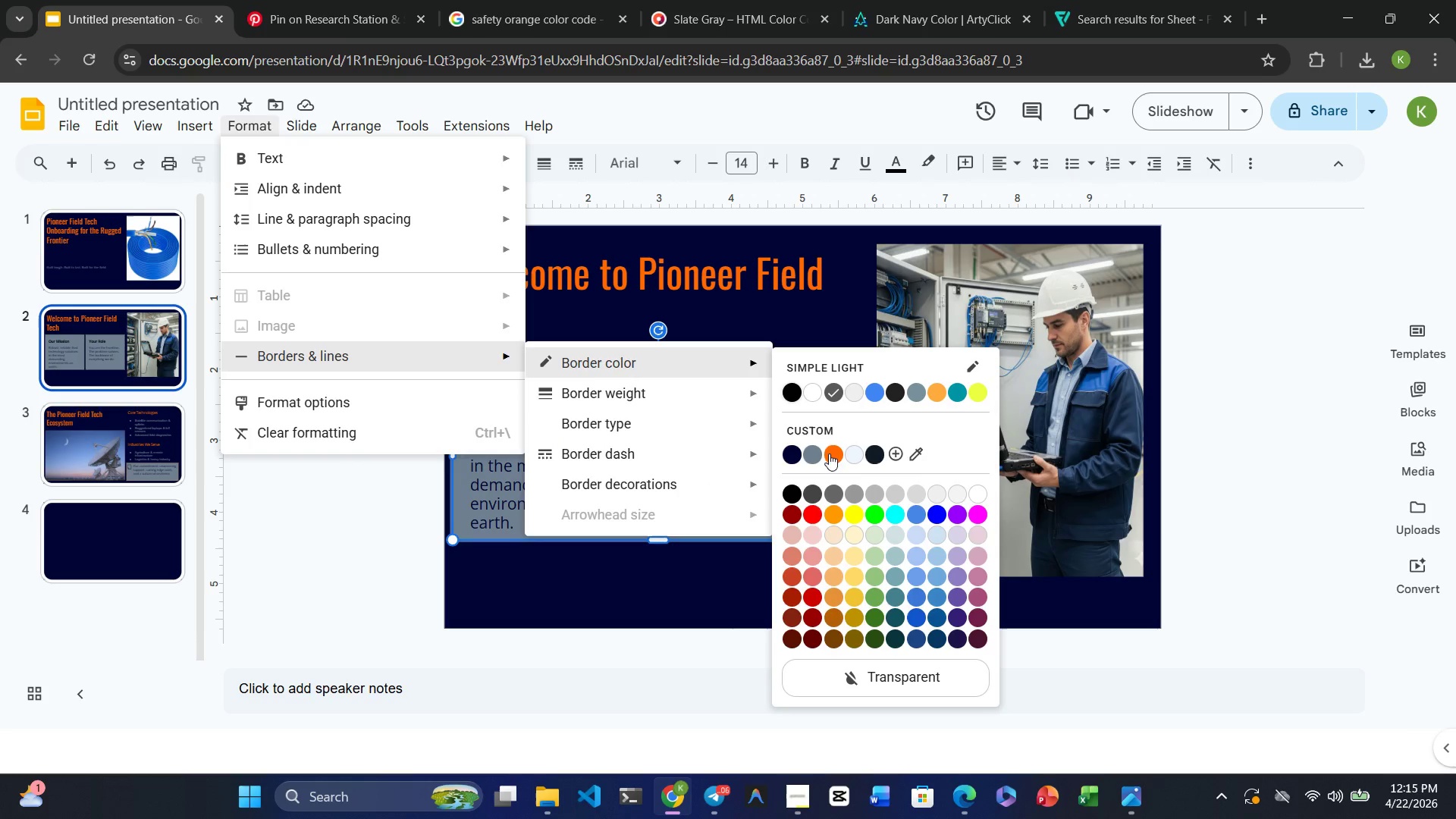 
left_click([836, 457])
 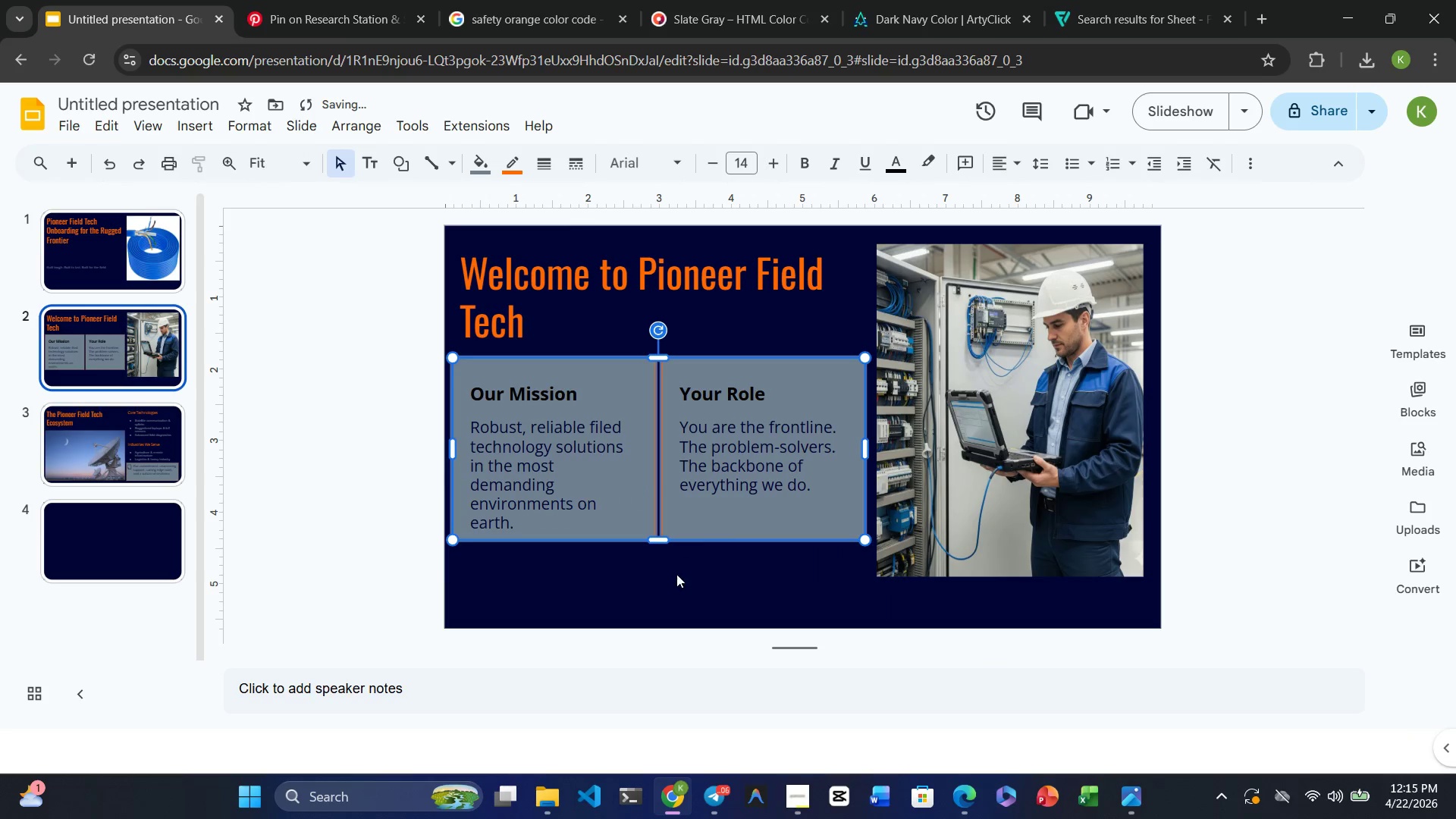 
left_click([670, 580])
 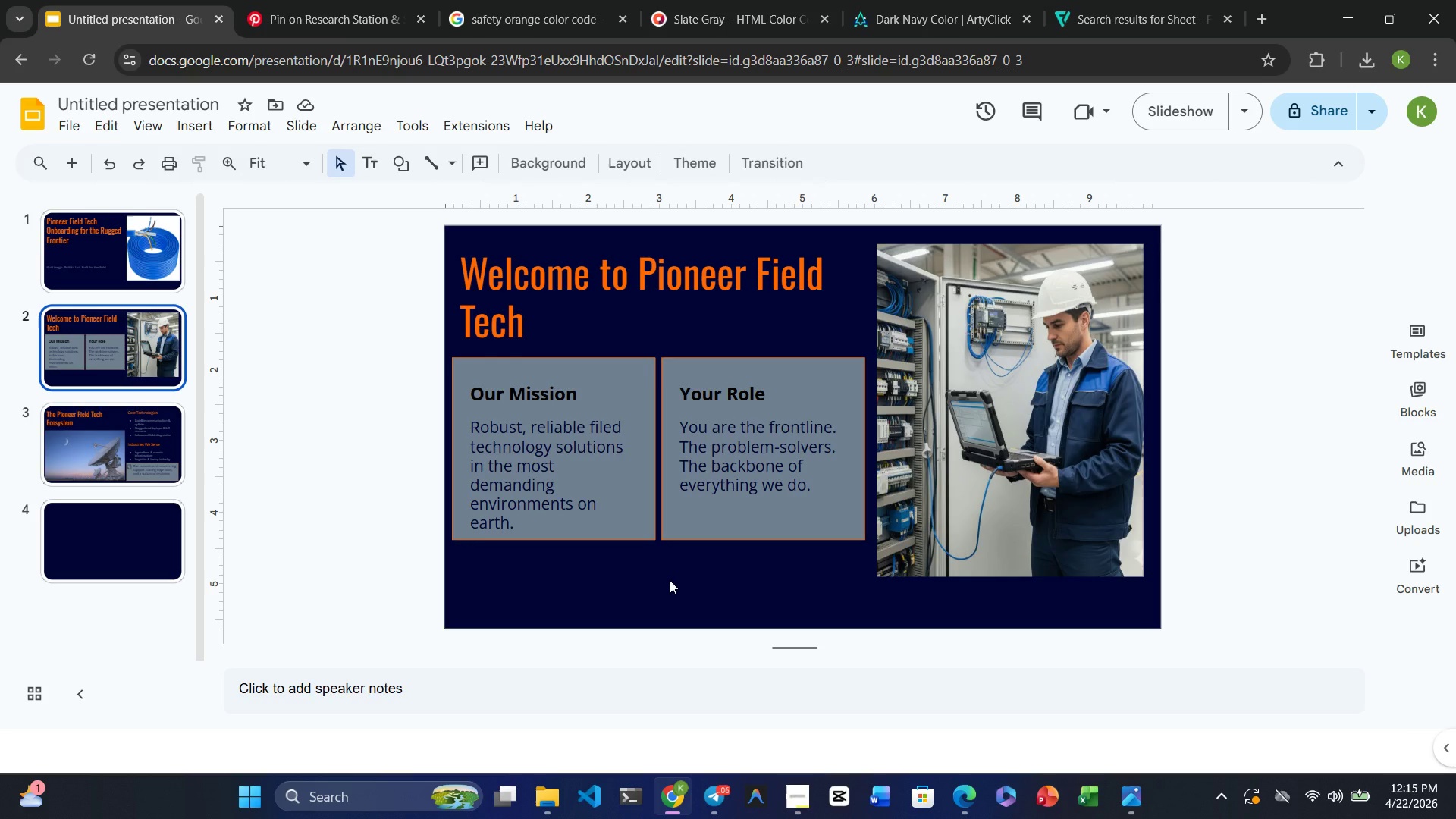 
wait(18.17)
 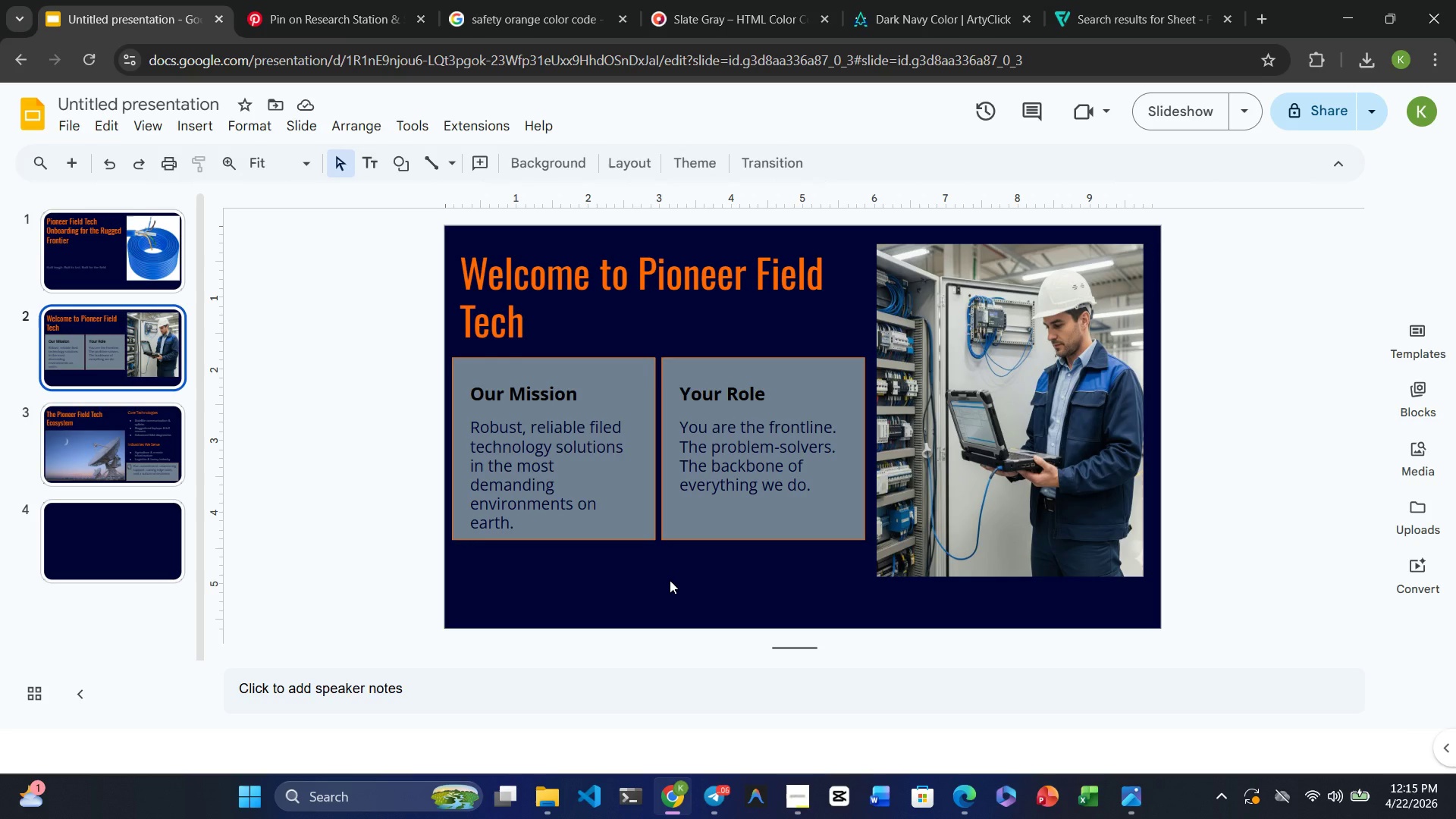 
left_click([124, 445])
 